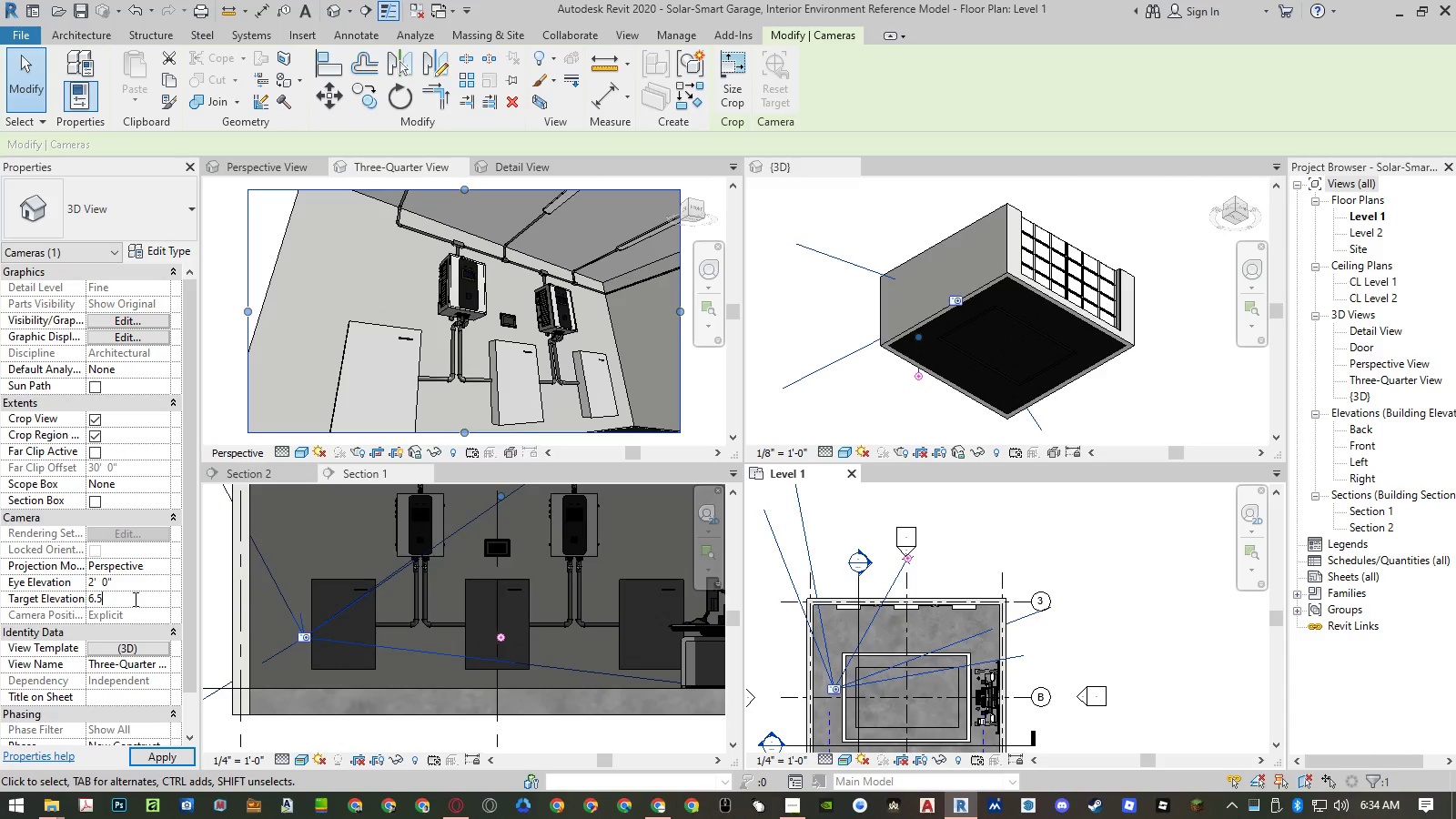 
key(NumpadEnter)
 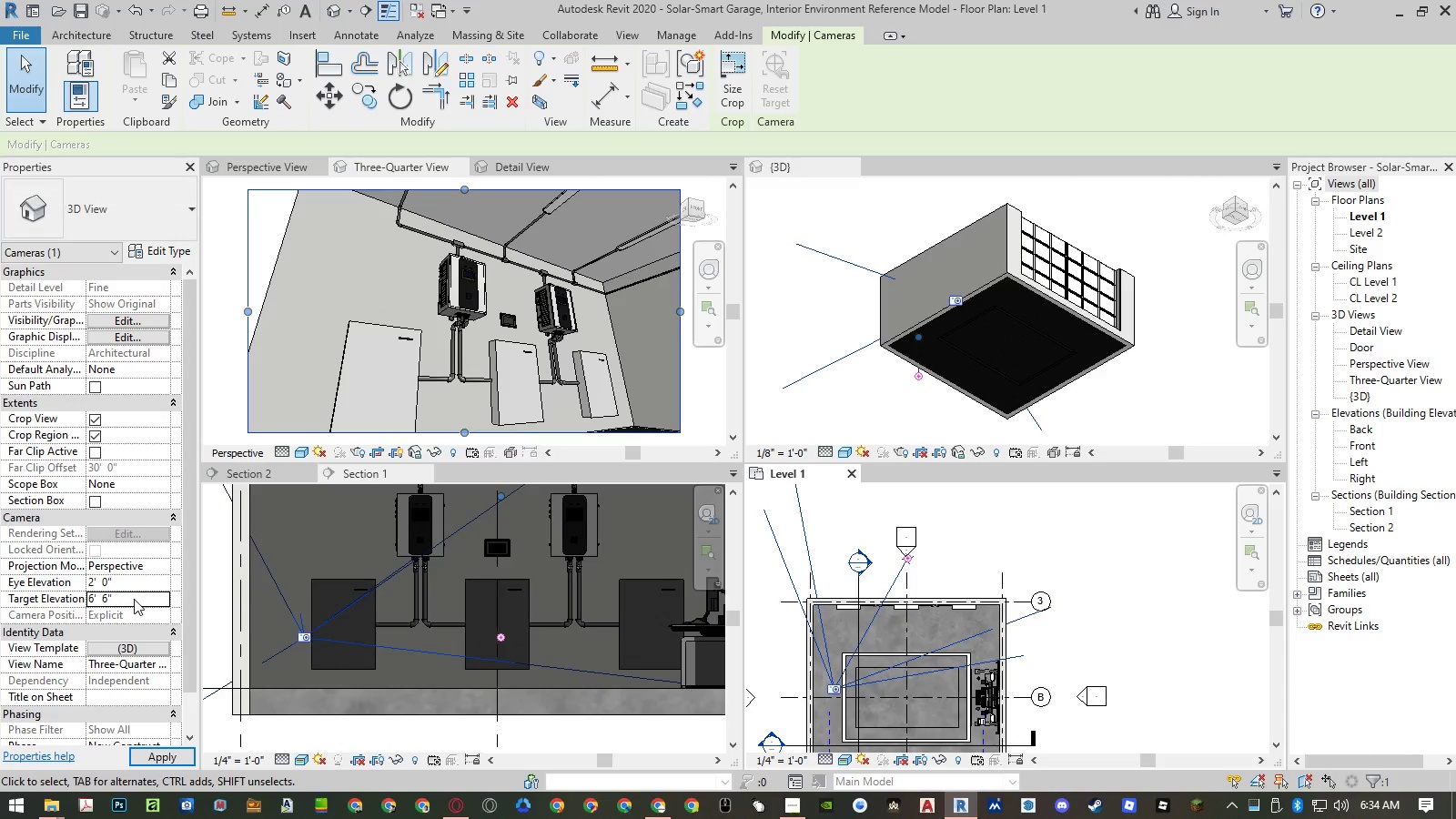 
key(NumpadEnter)
 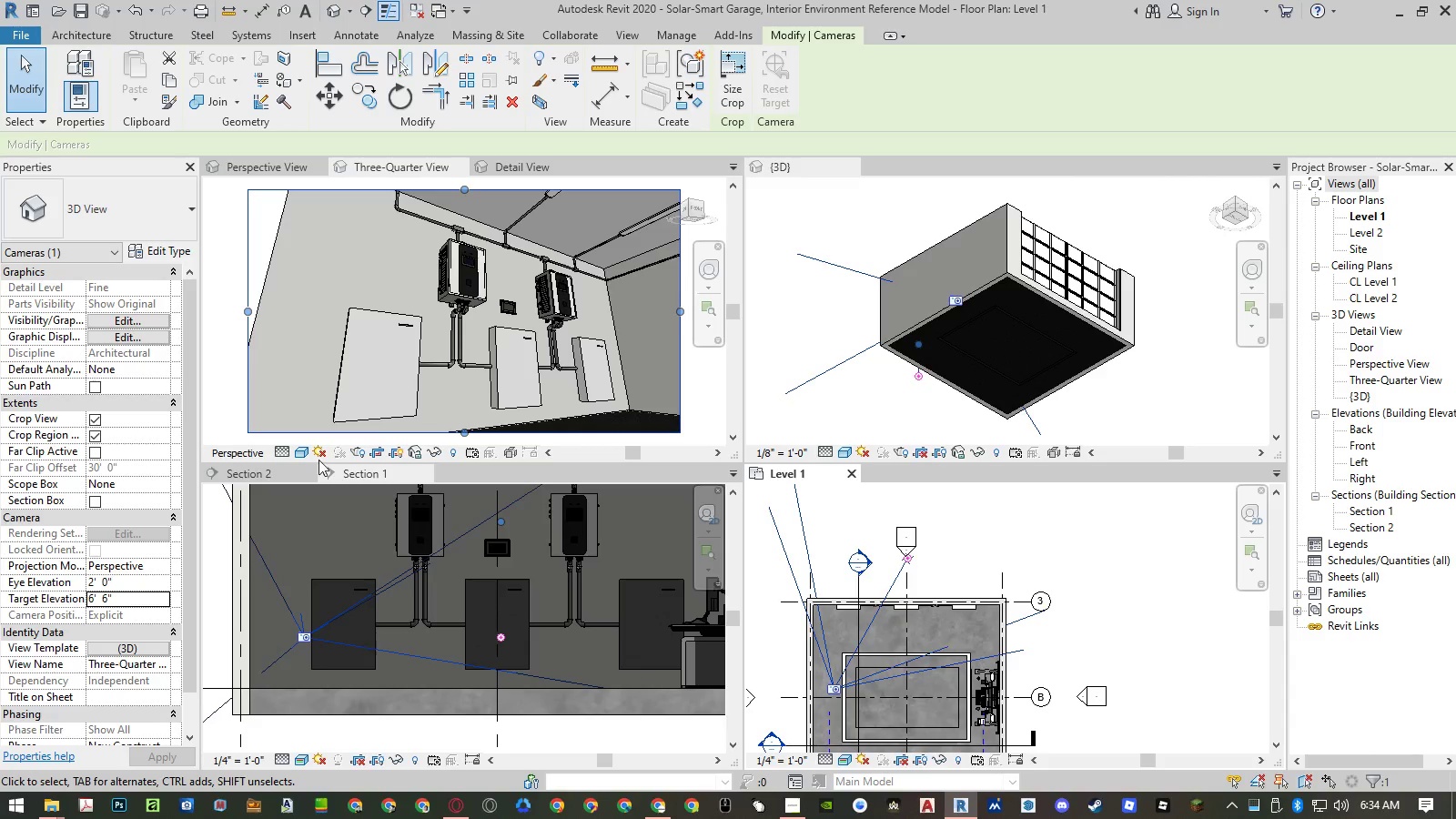 
left_click([530, 169])
 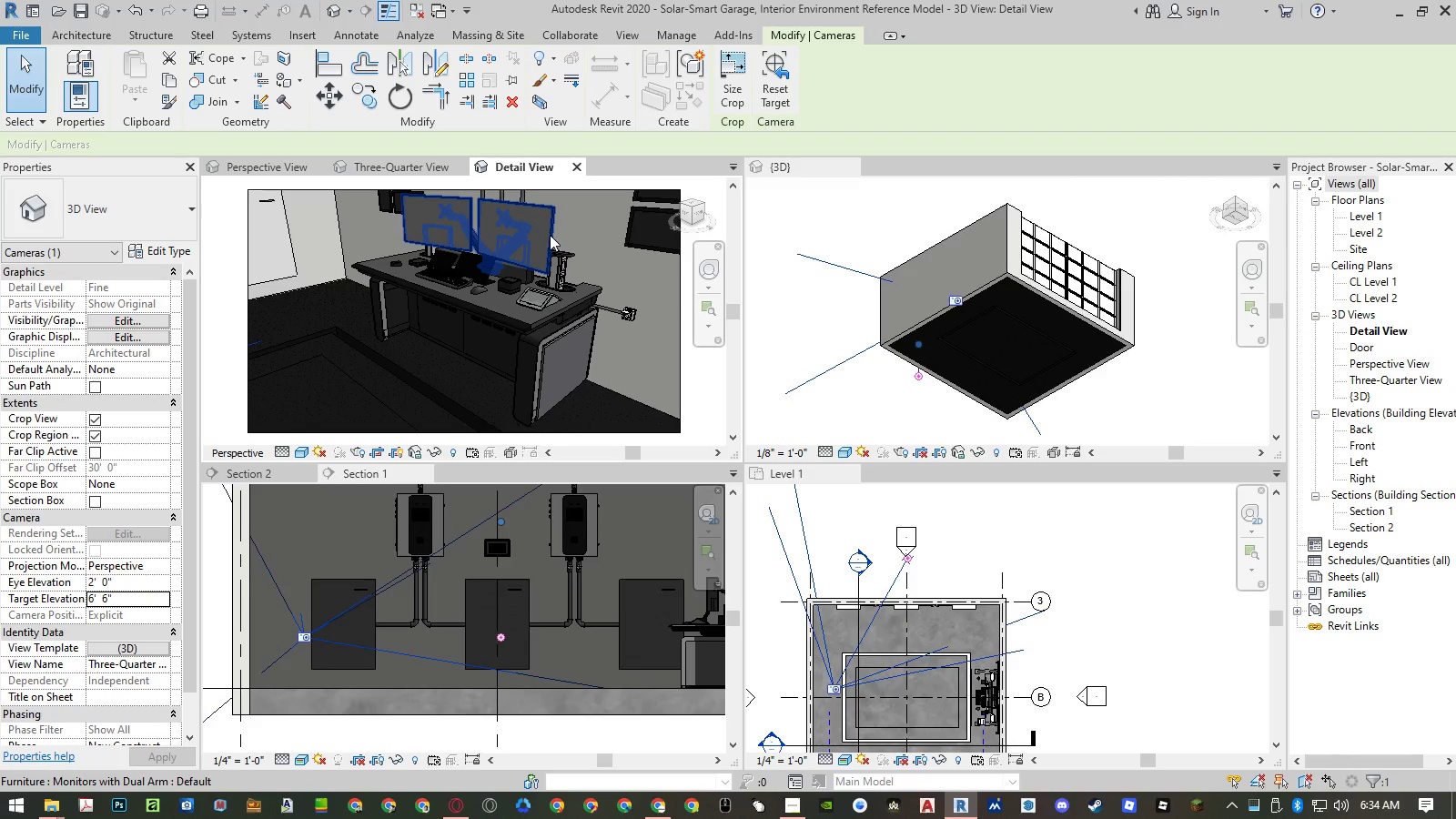 
mouse_move([560, 355])
 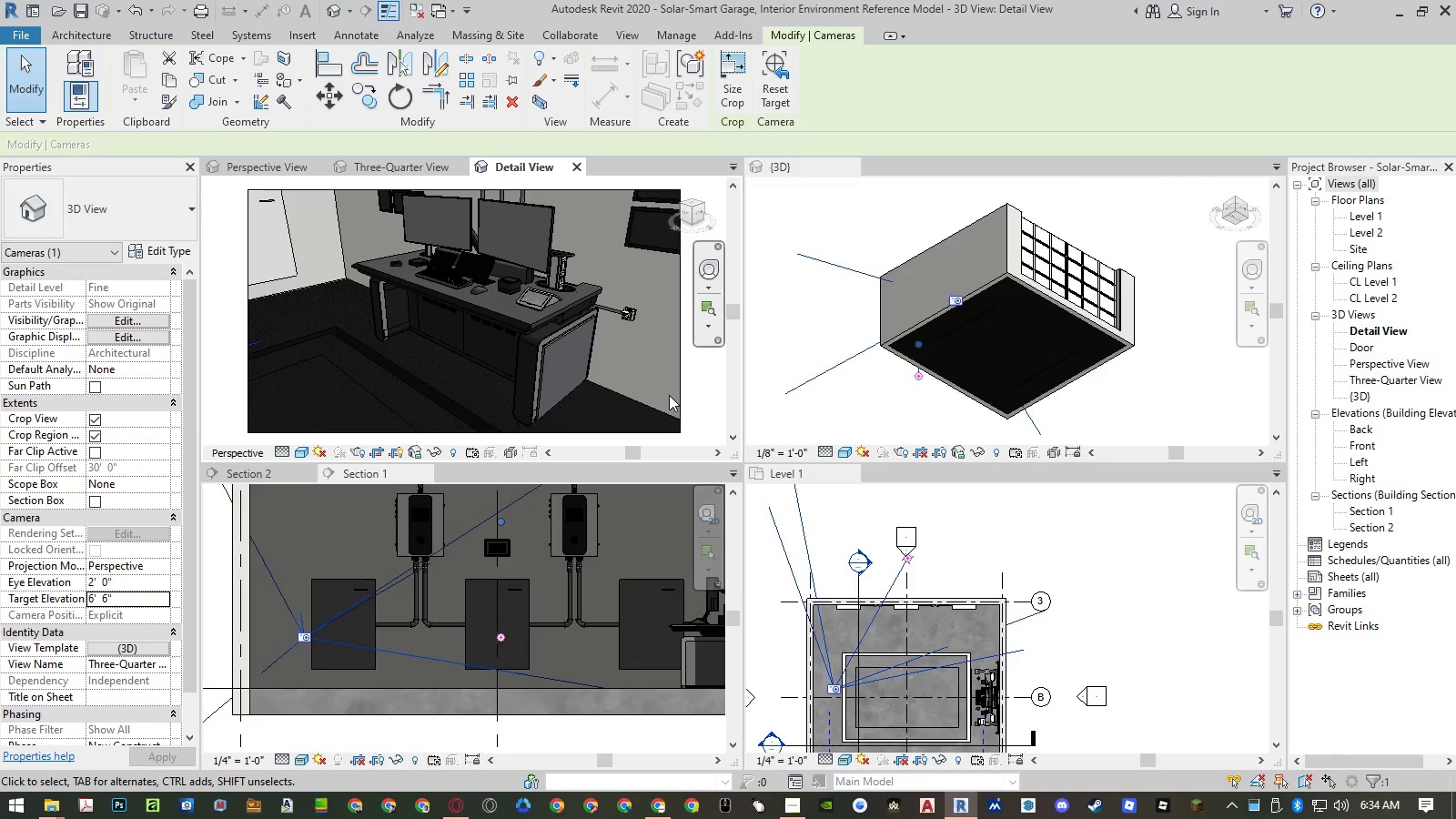 
left_click([680, 396])
 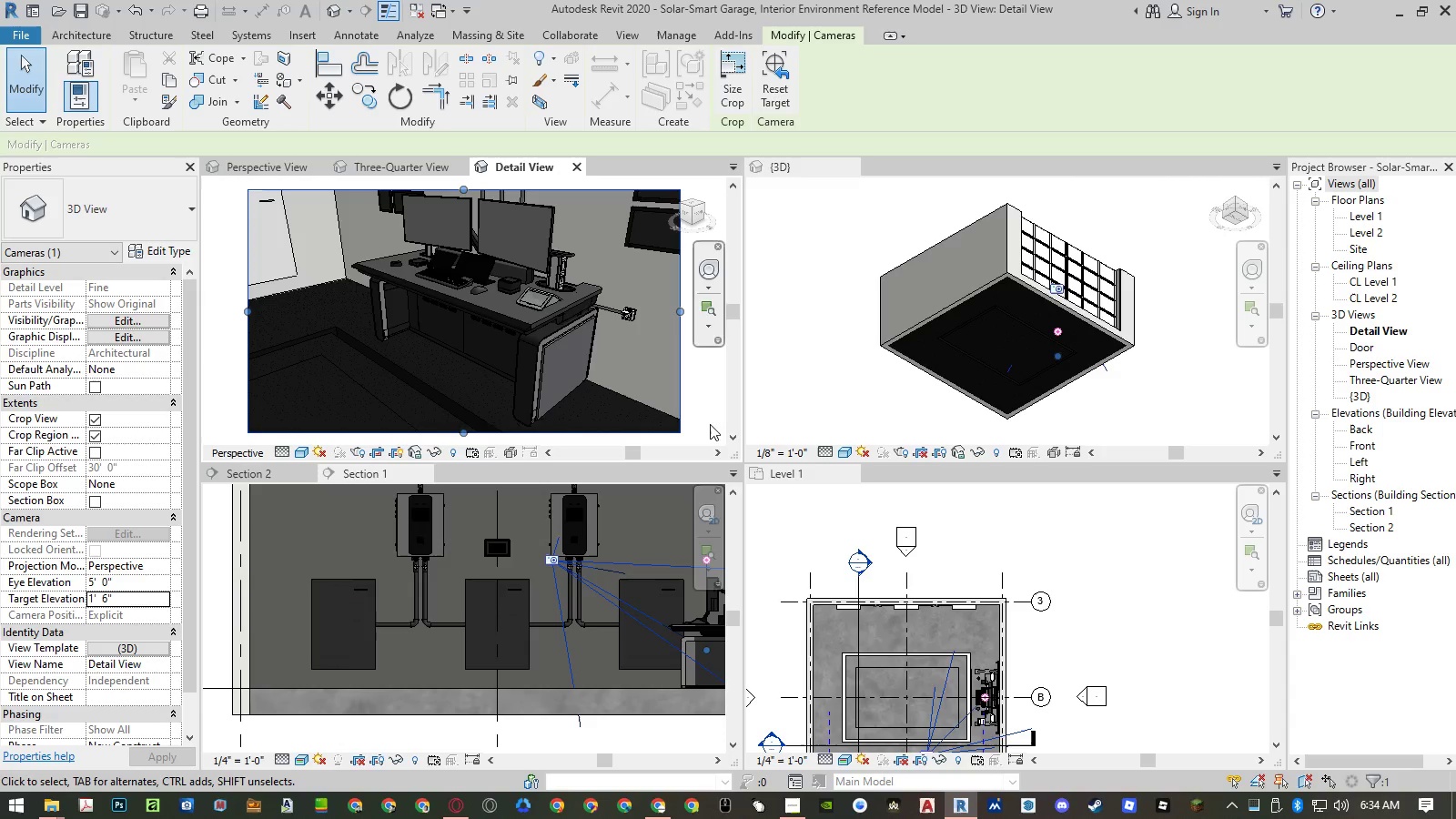 
wait(10.08)
 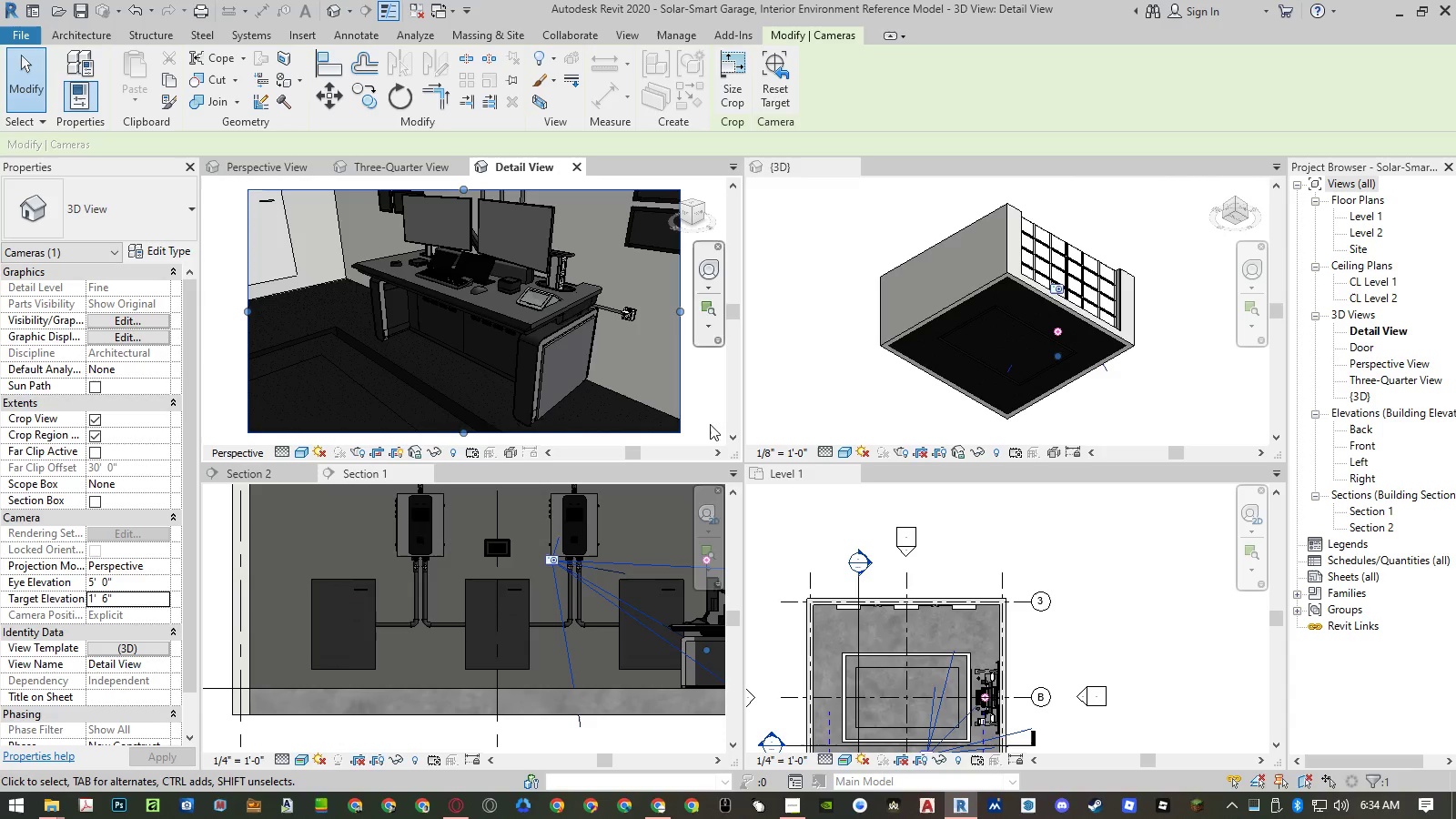 
left_click([149, 583])
 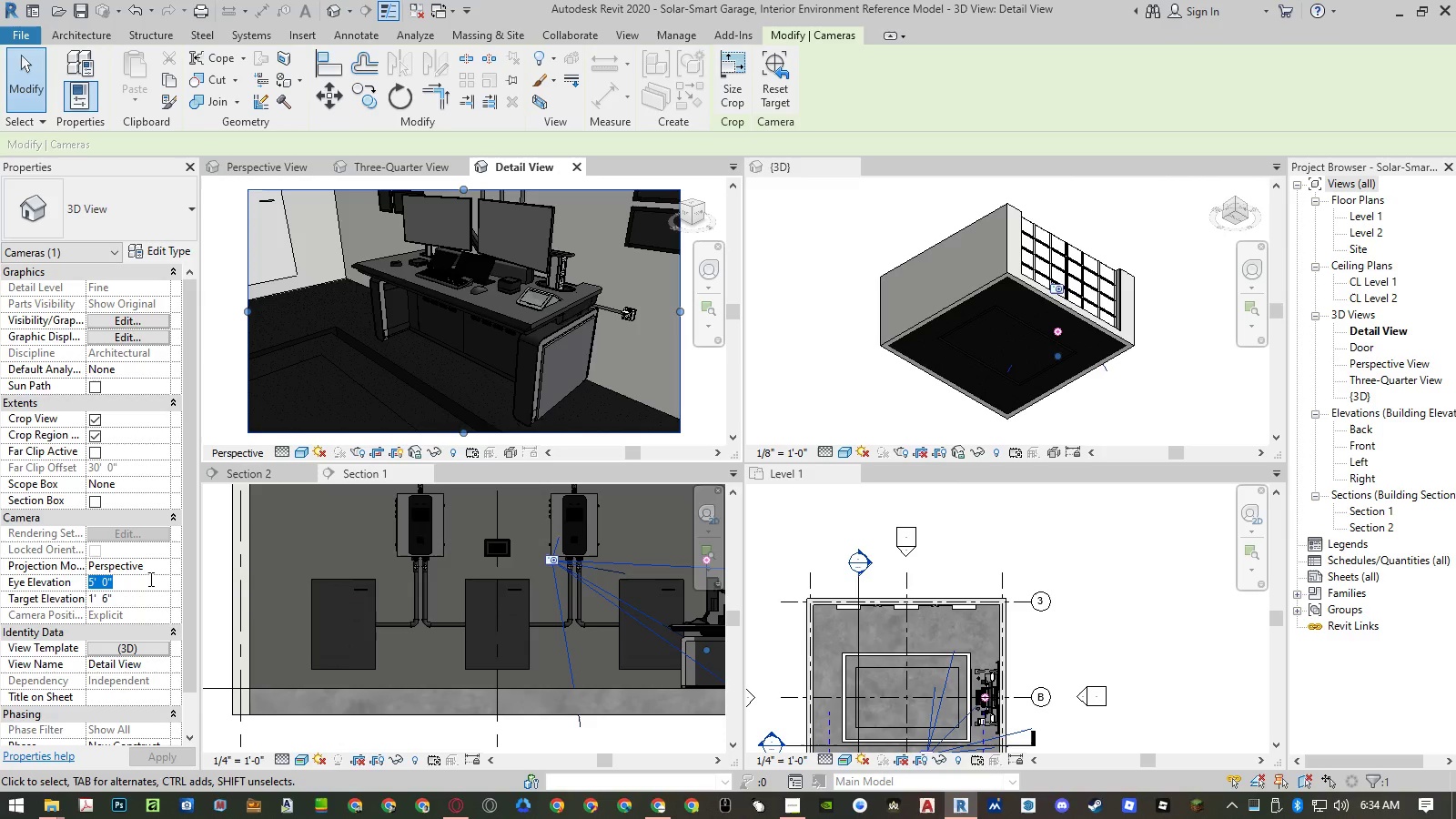 
key(Numpad5)
 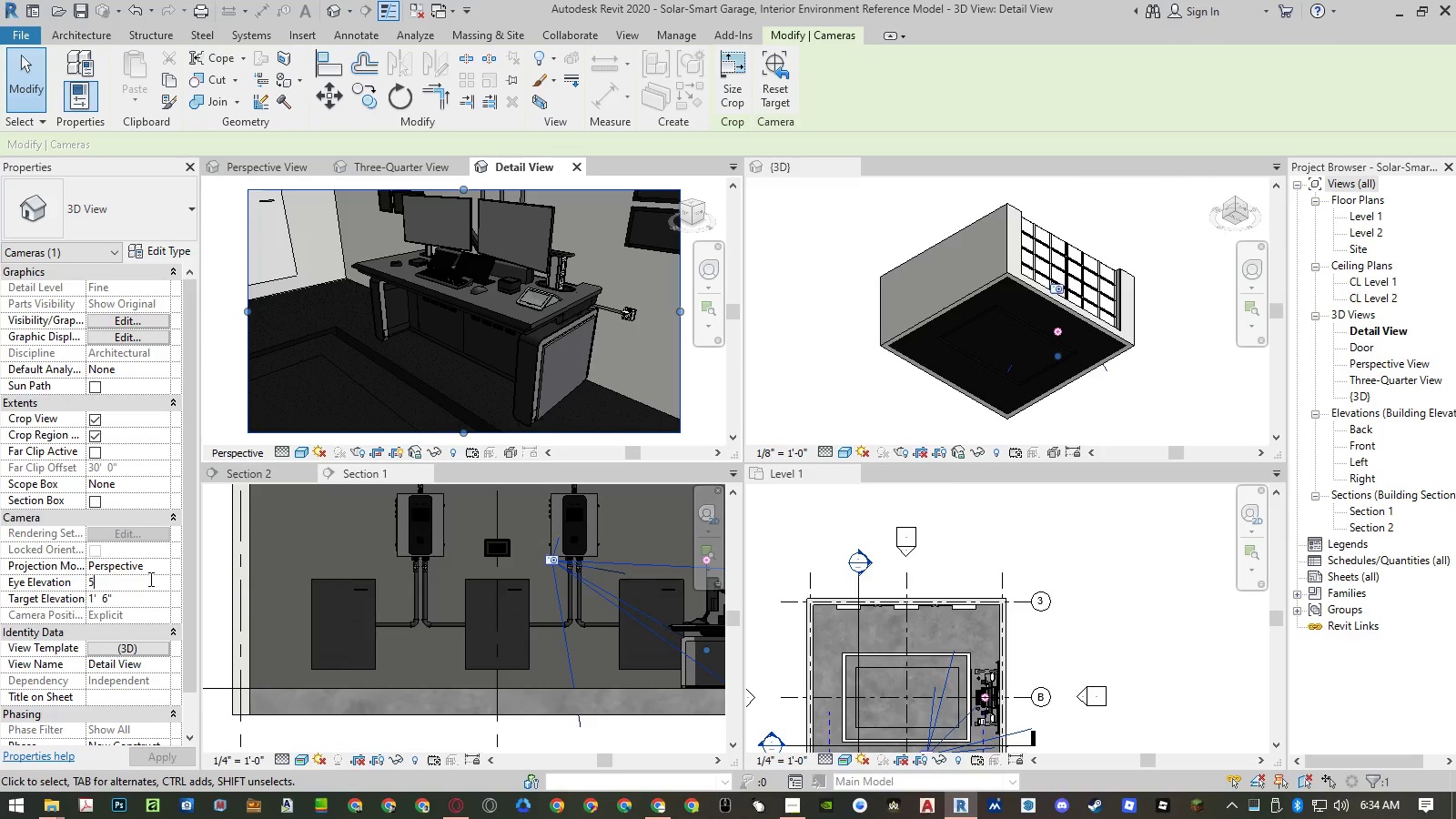 
key(NumpadDecimal)
 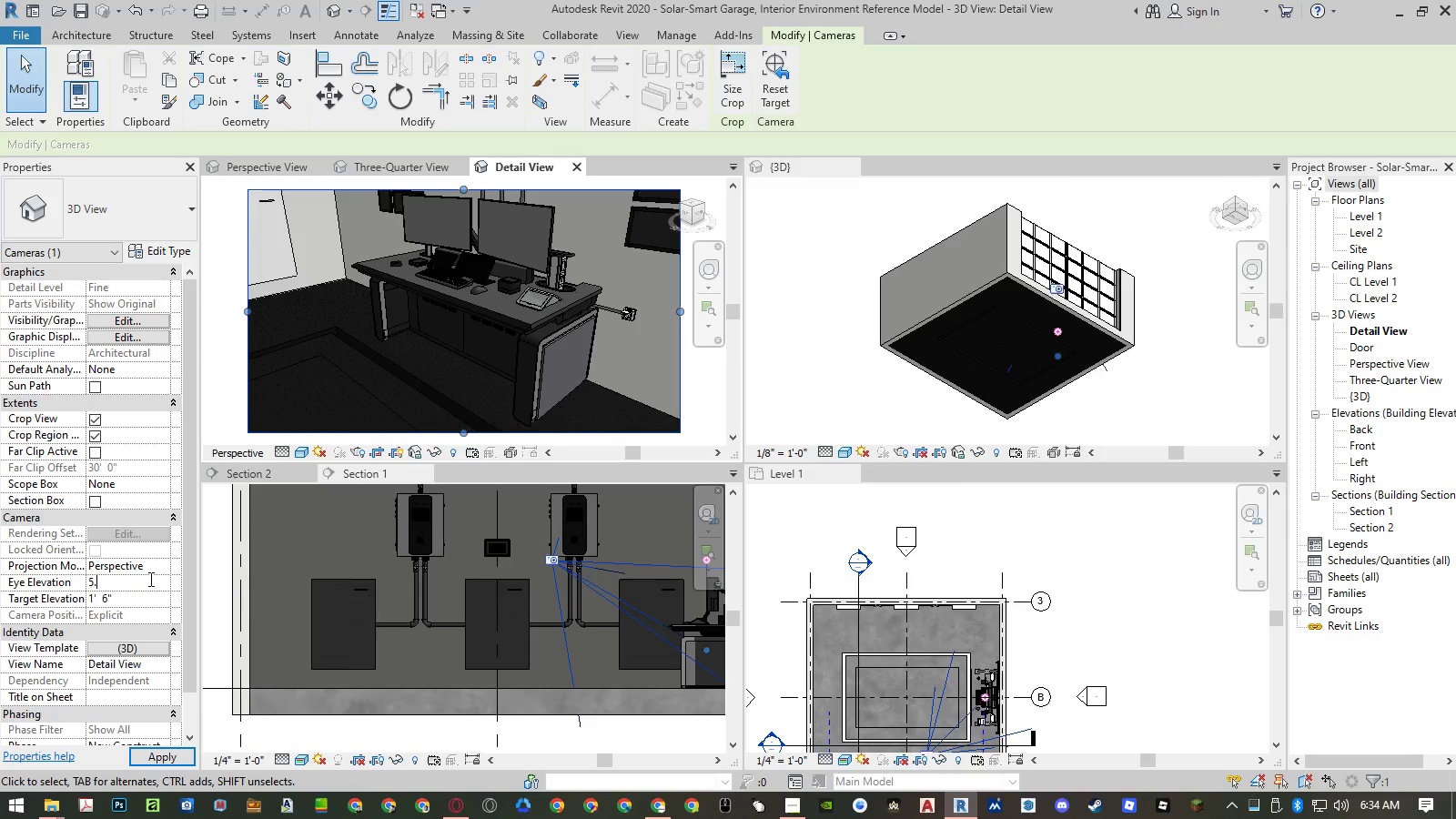 
key(Numpad5)
 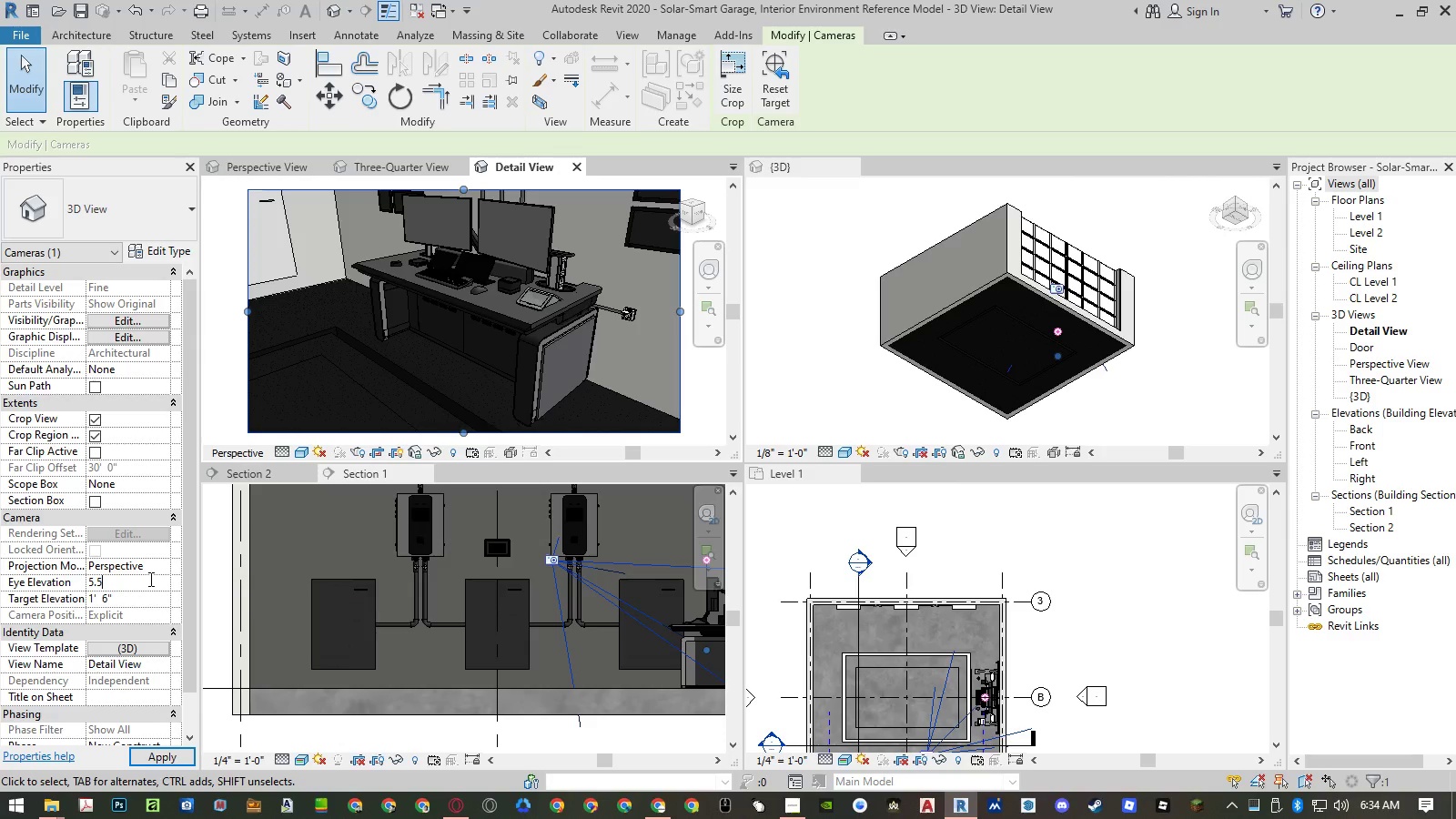 
key(NumpadEnter)
 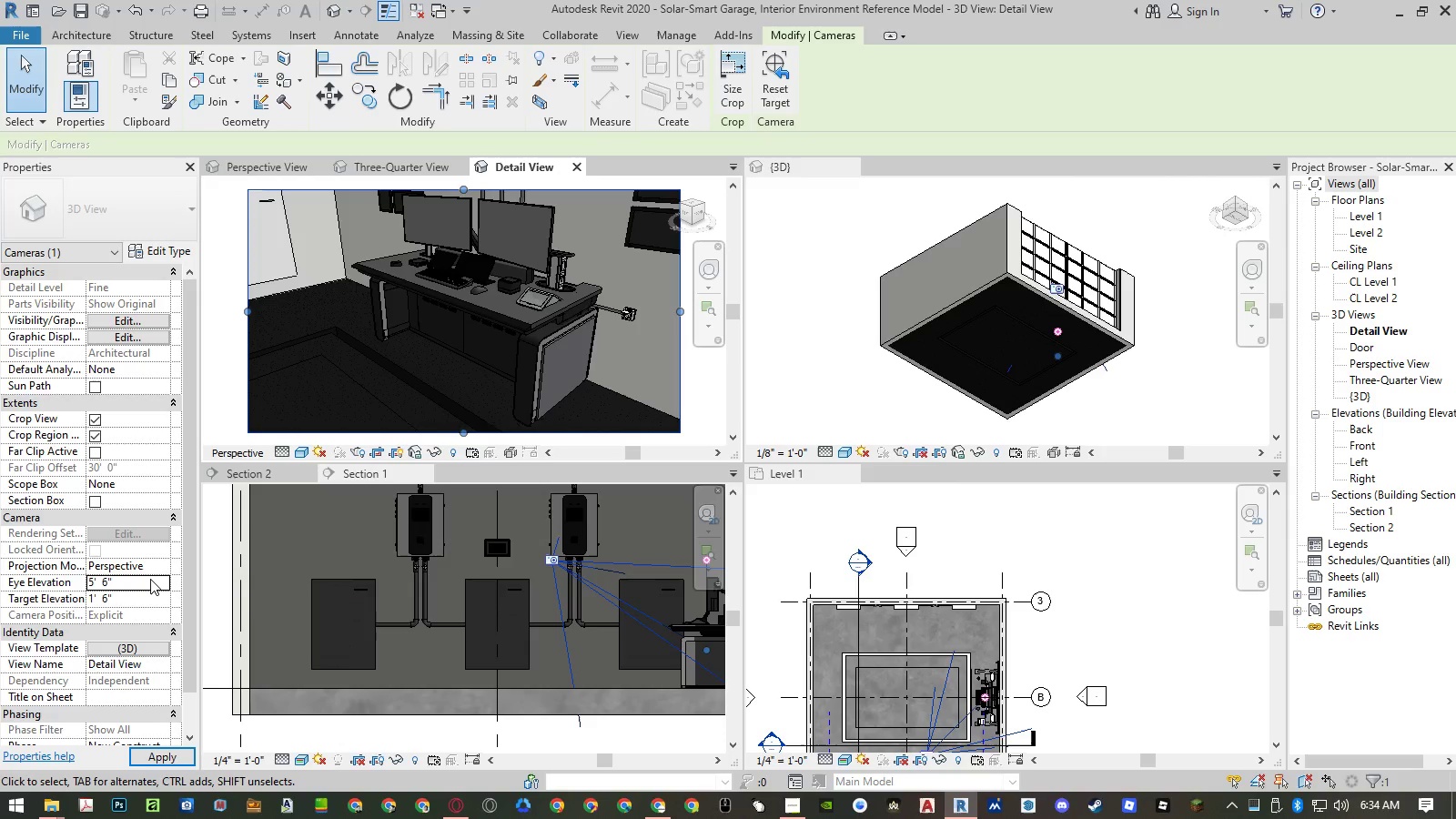 
key(NumpadEnter)
 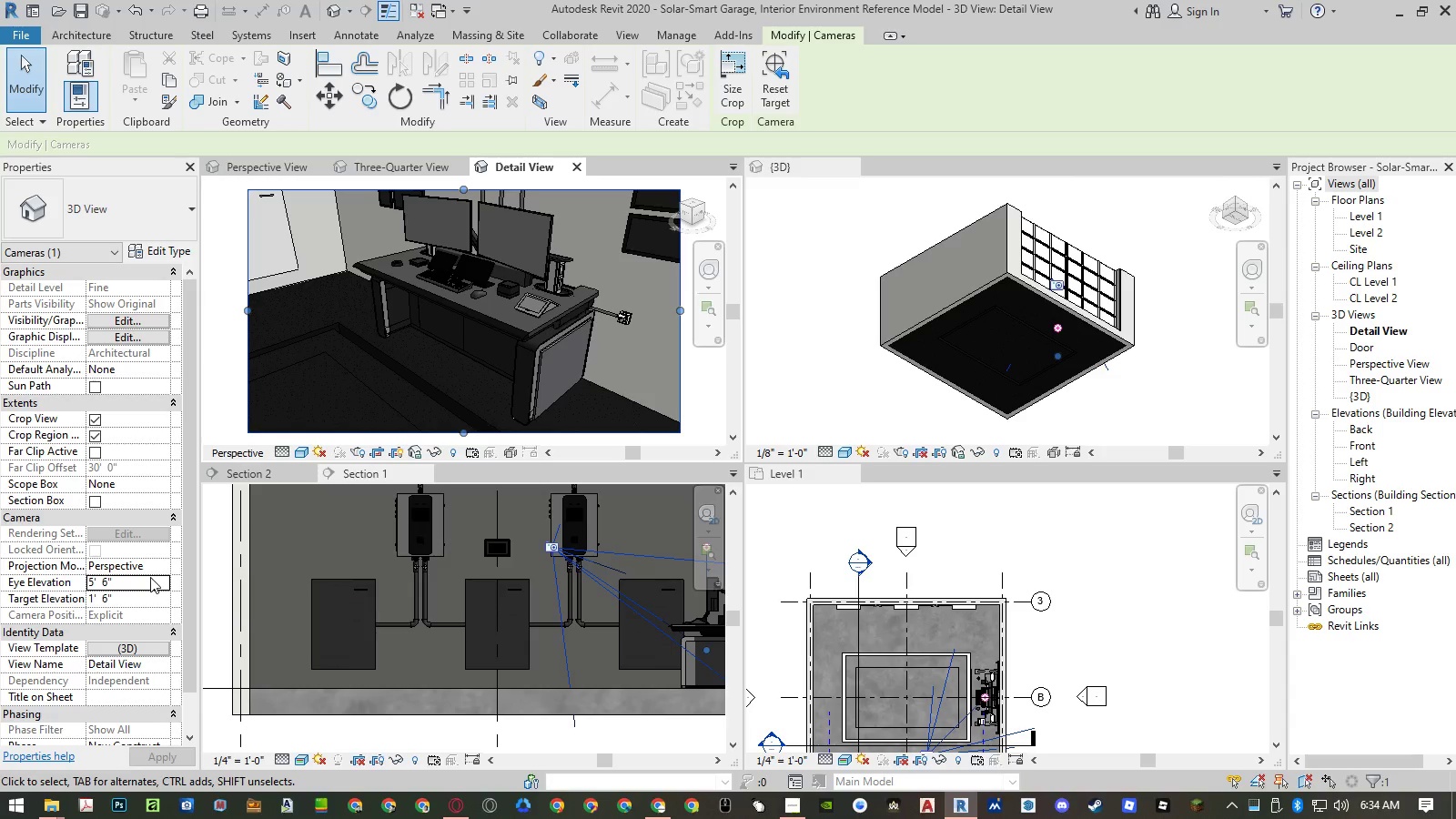 
left_click([150, 577])
 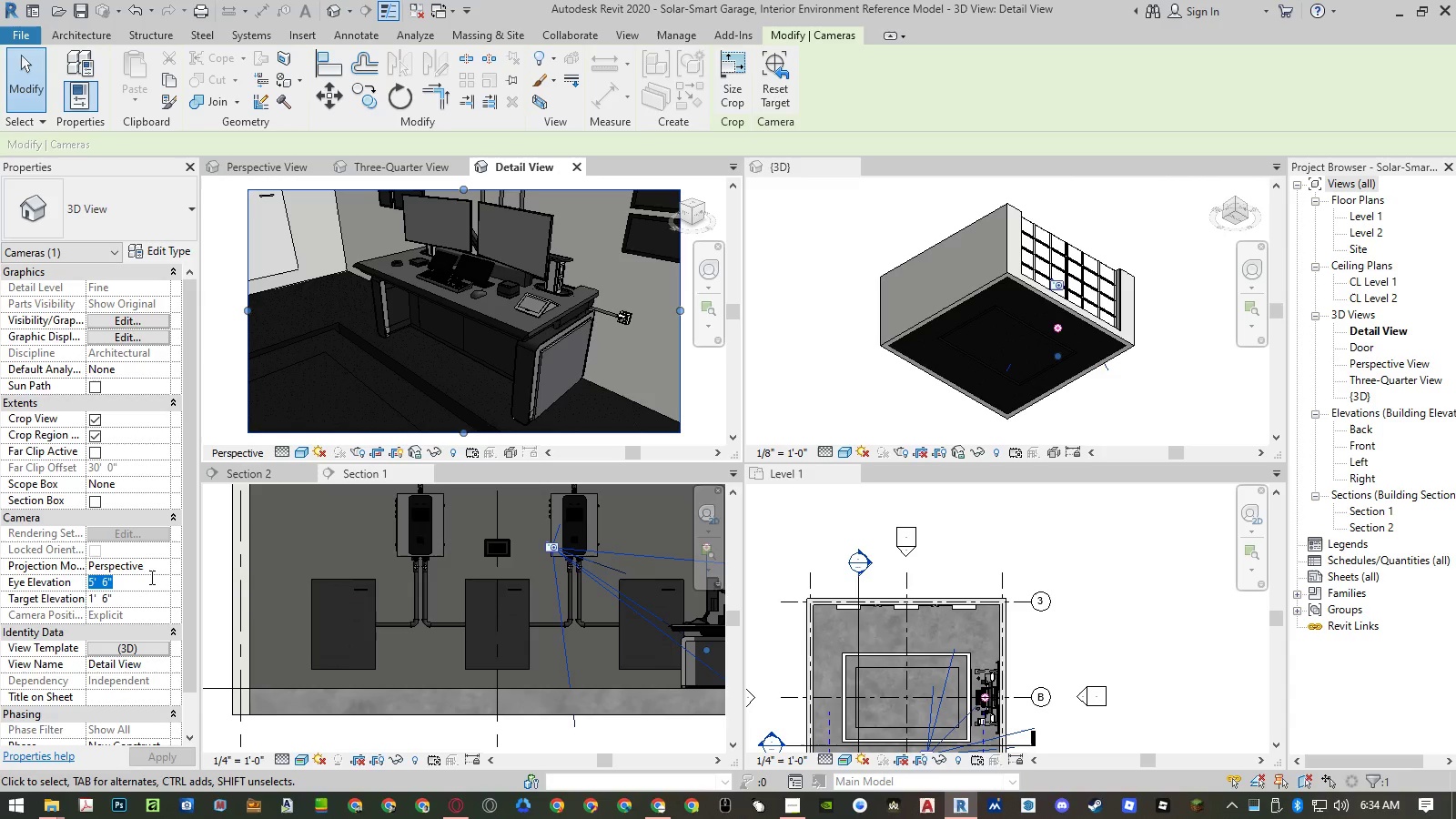 
key(Numpad6)
 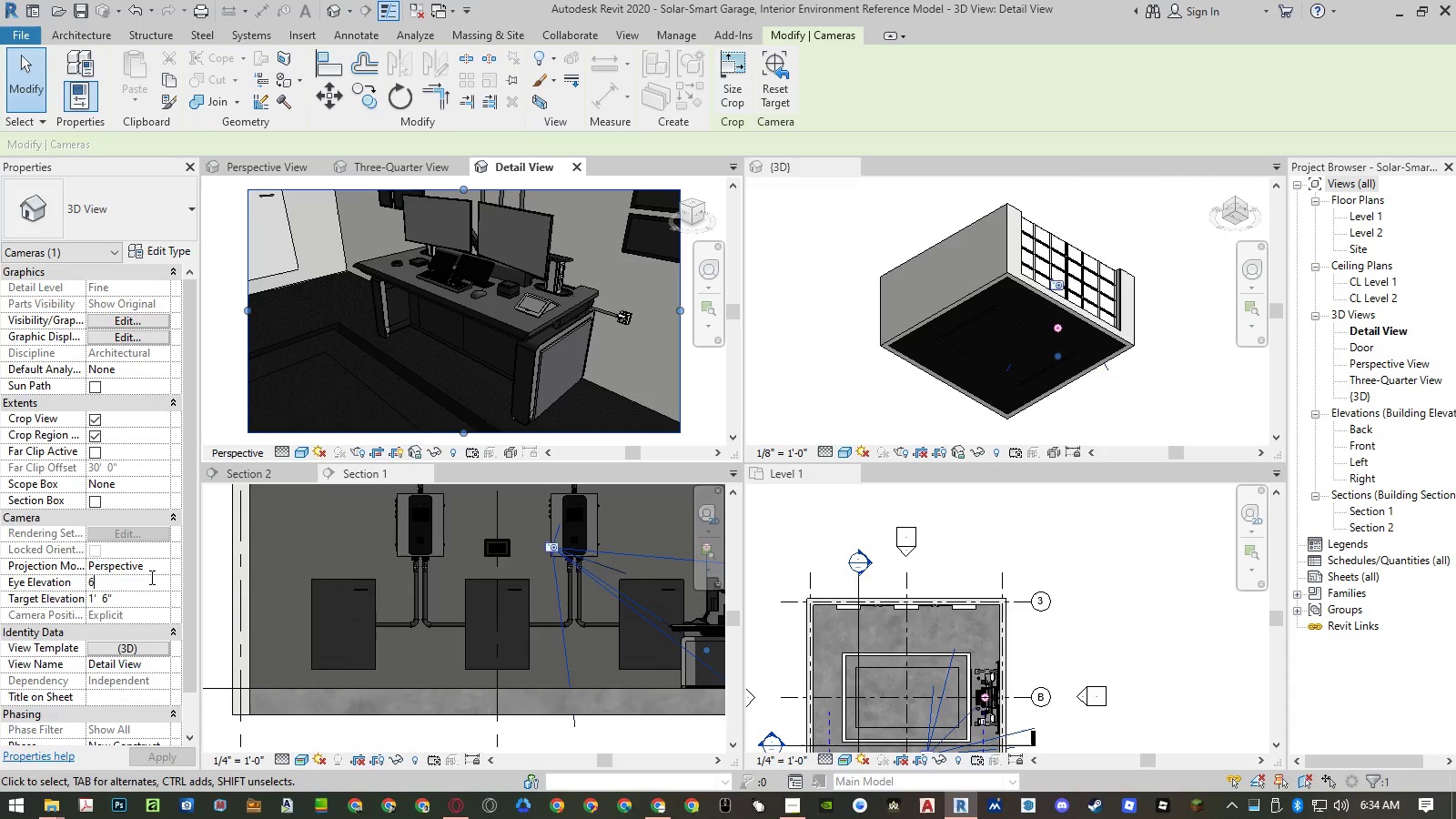 
key(NumpadEnter)
 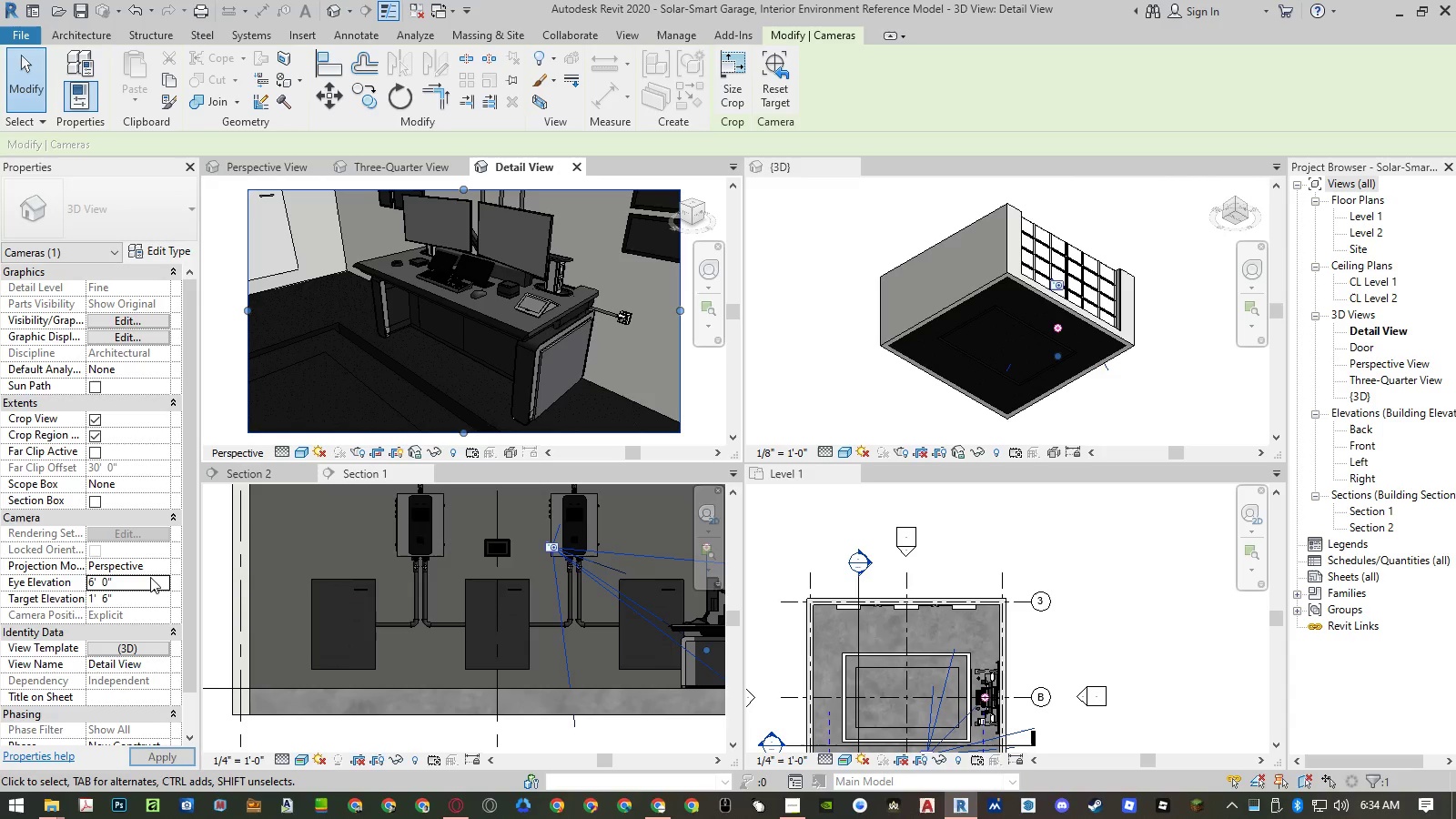 
key(NumpadEnter)
 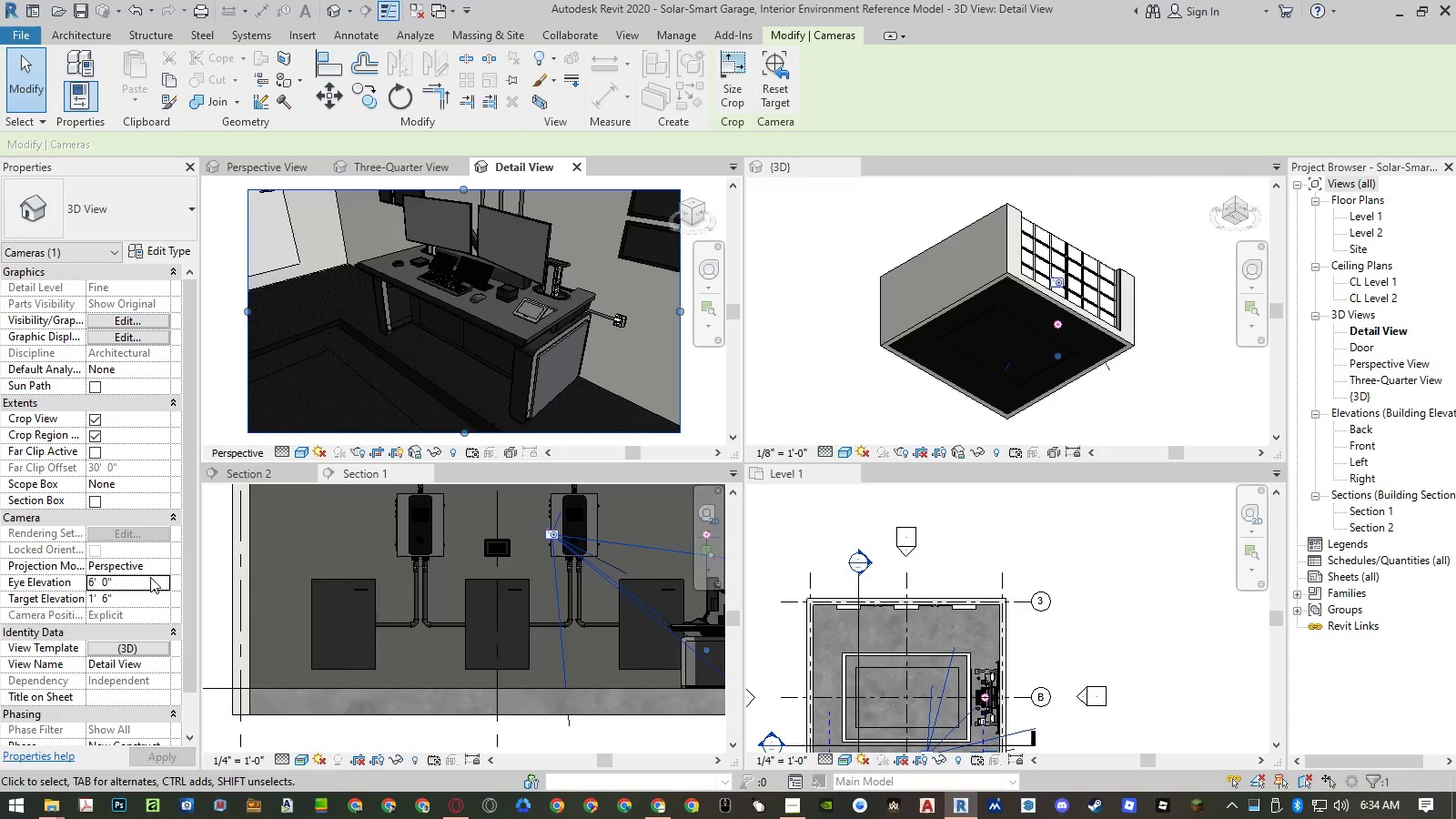 
left_click([150, 577])
 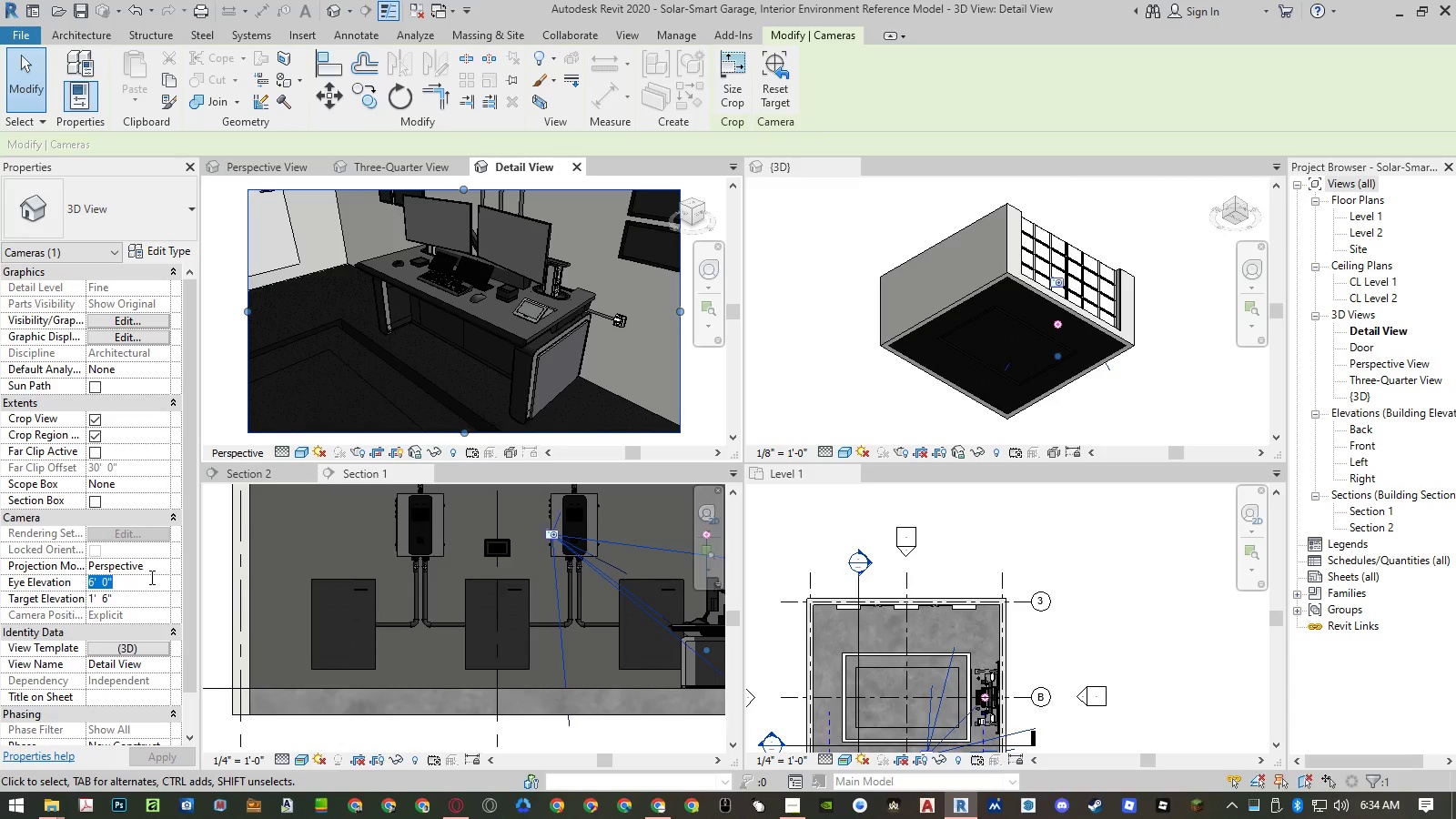 
key(Numpad5)
 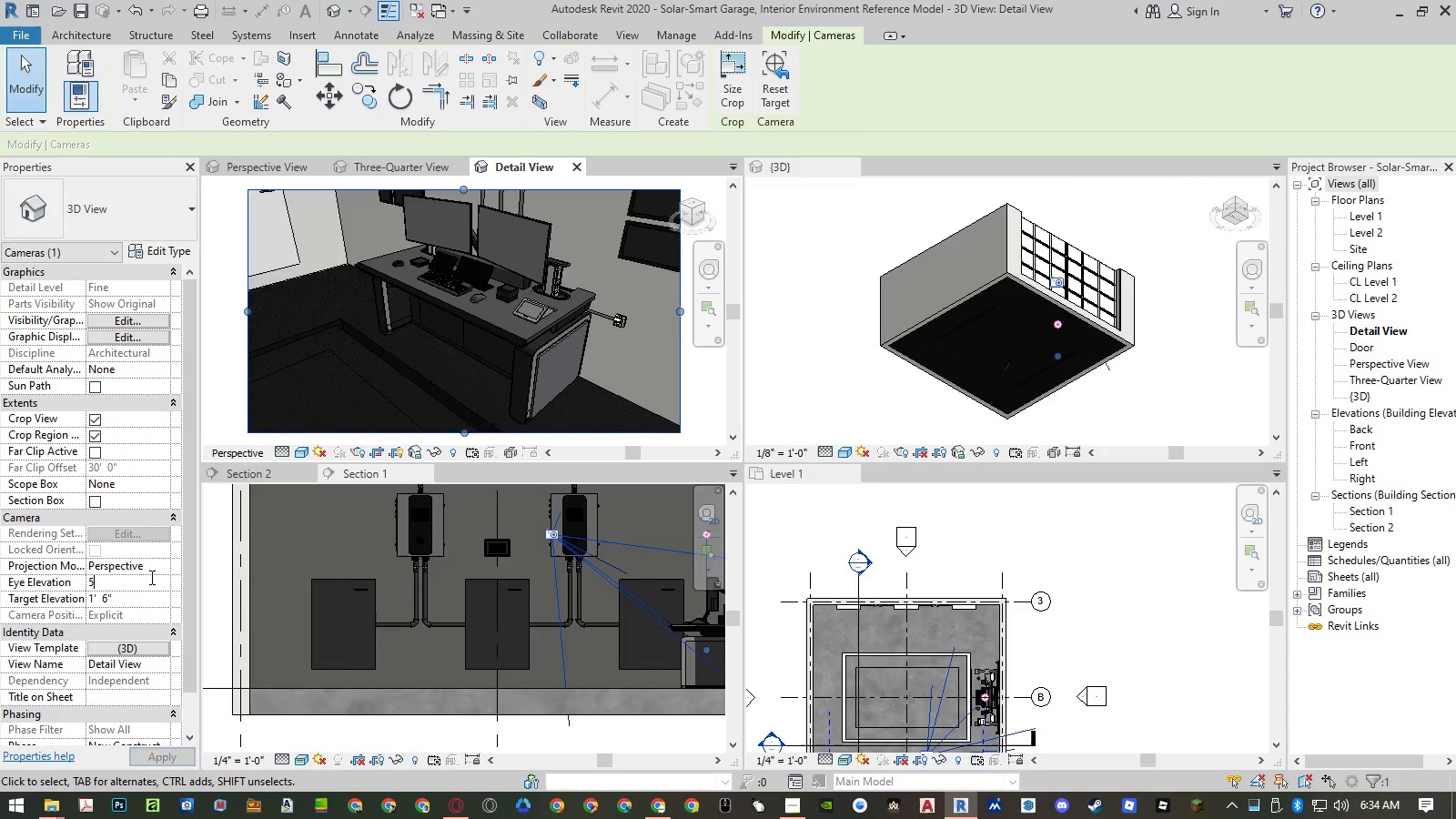 
key(NumpadDecimal)
 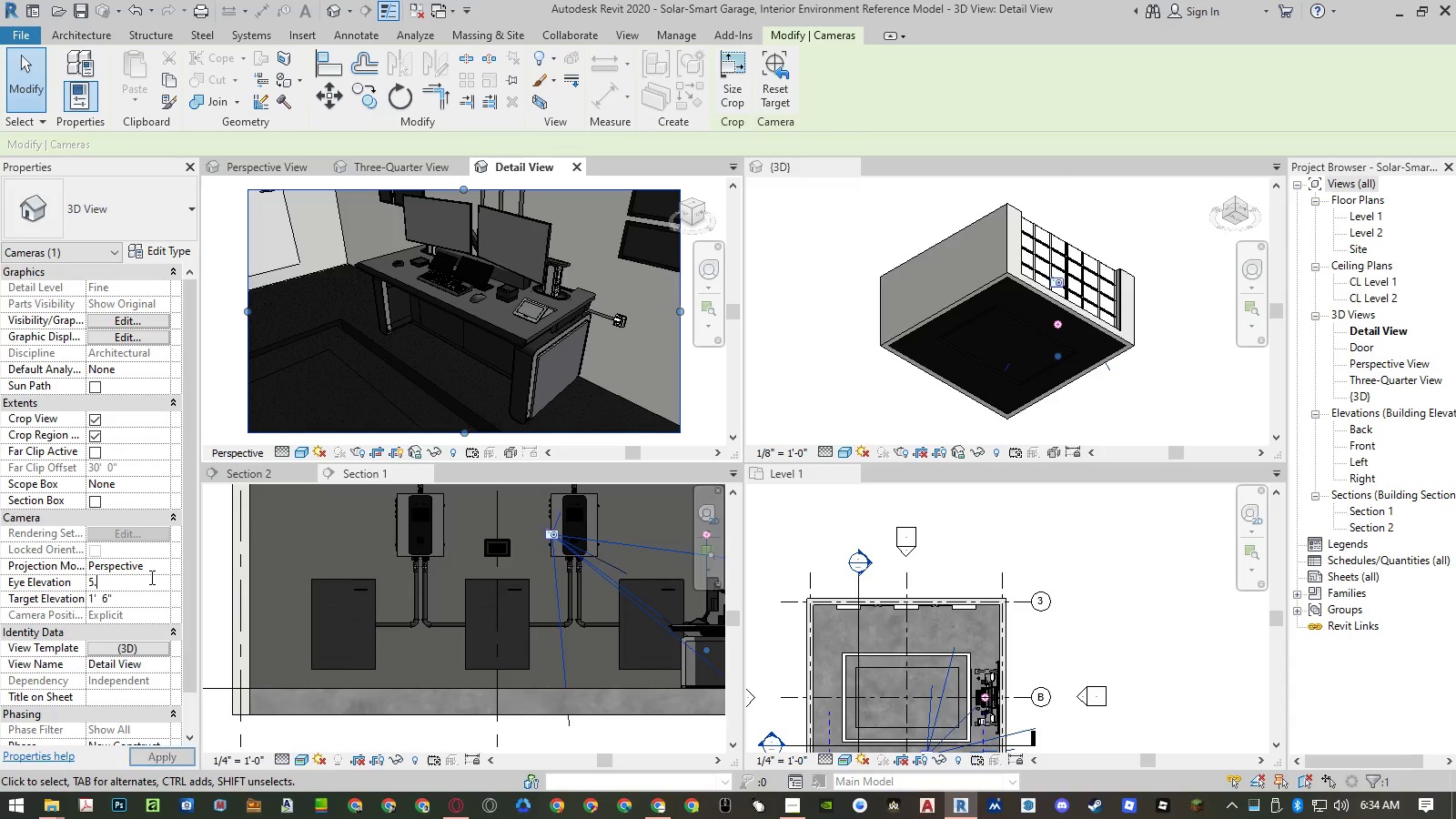 
key(Numpad5)
 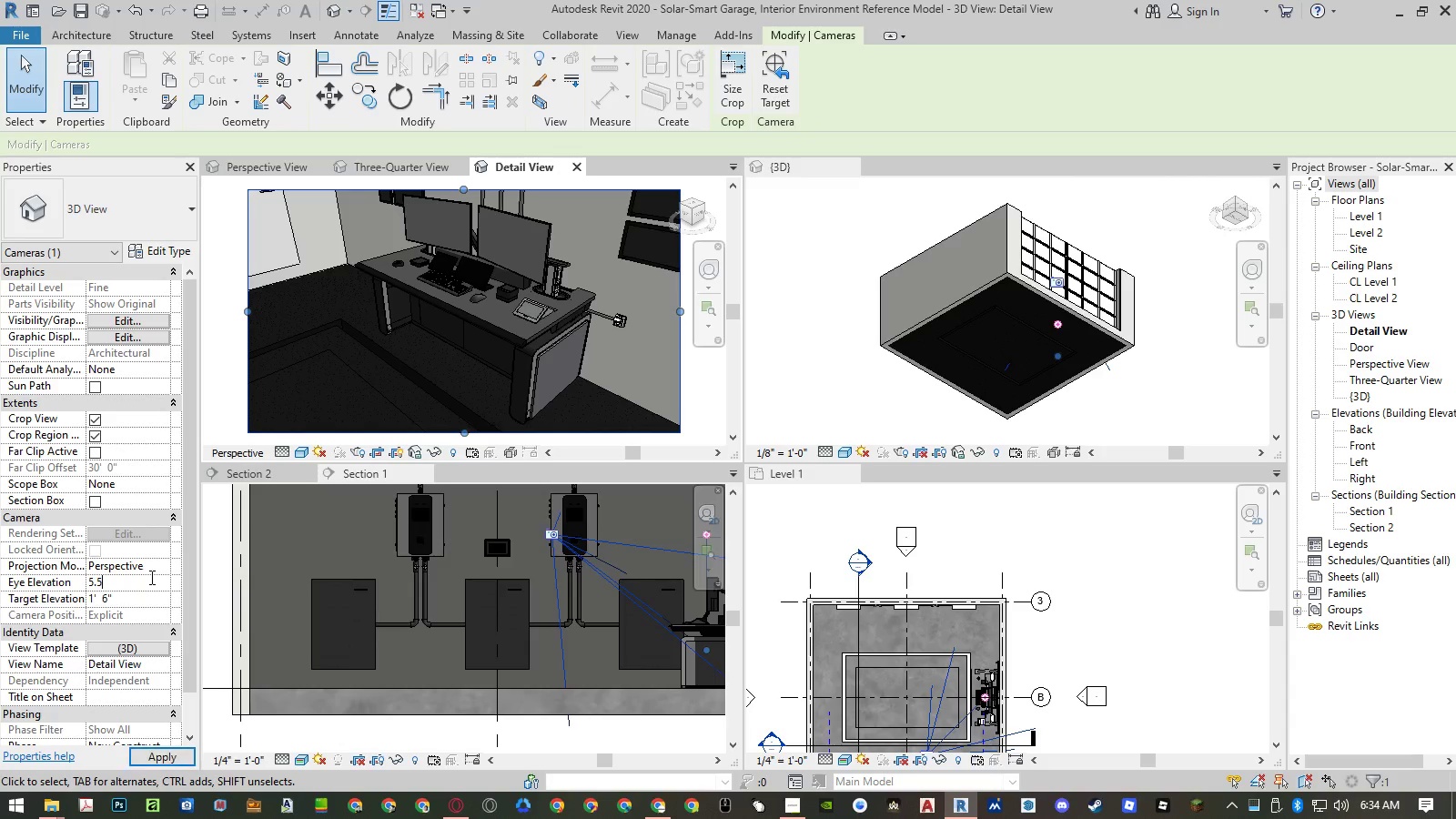 
key(NumpadEnter)
 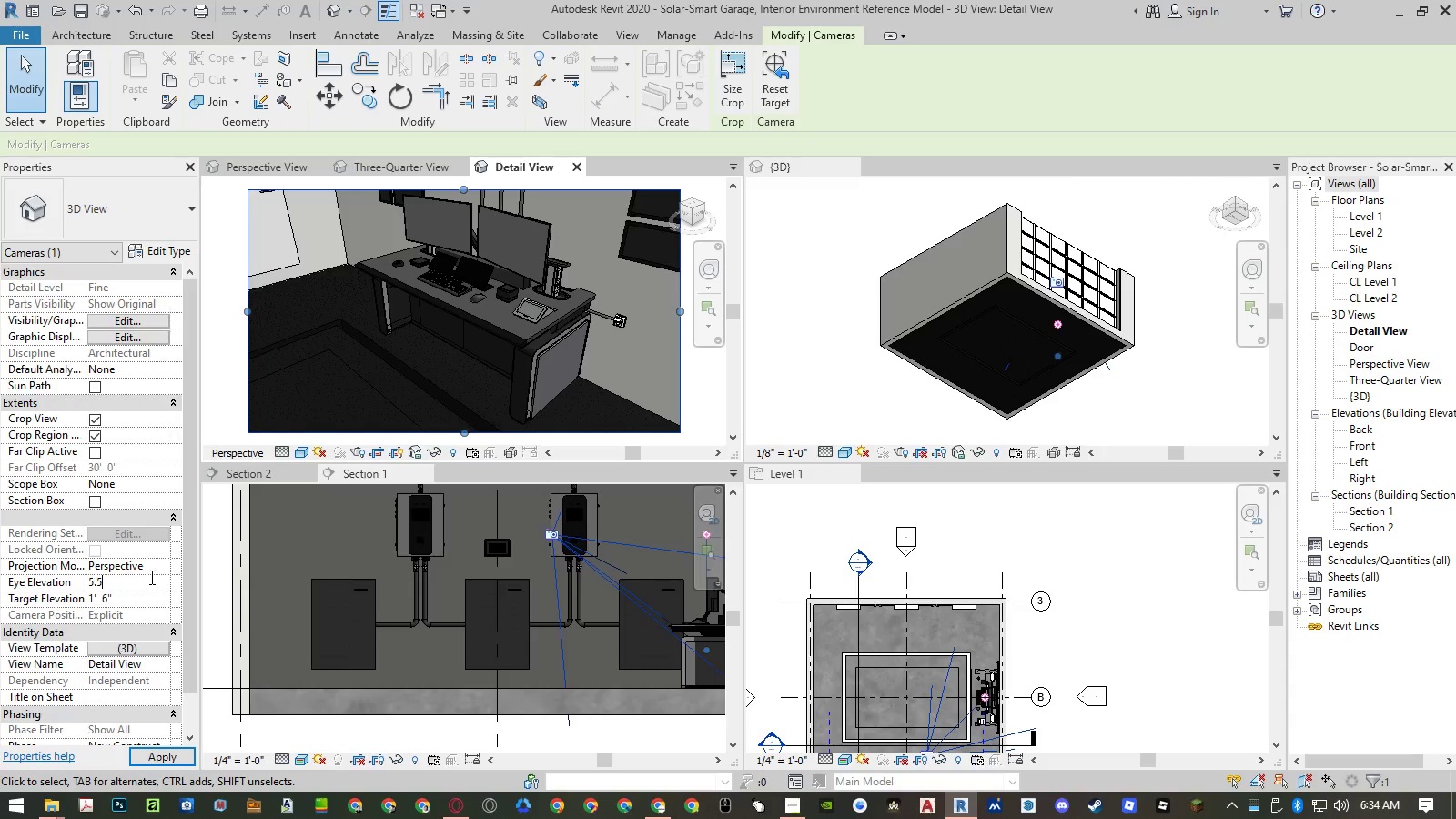 
key(NumpadEnter)
 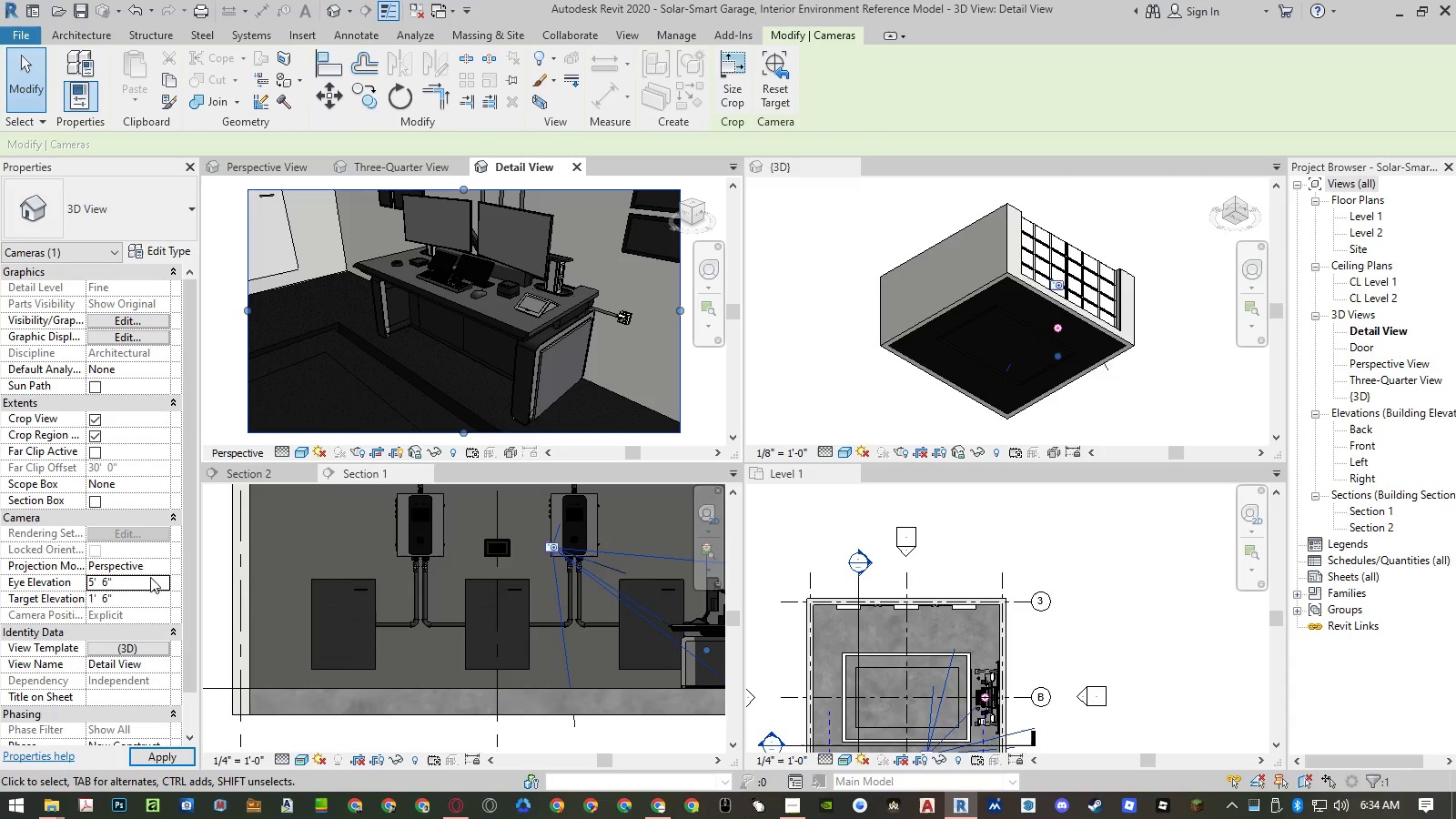 
left_click([150, 577])
 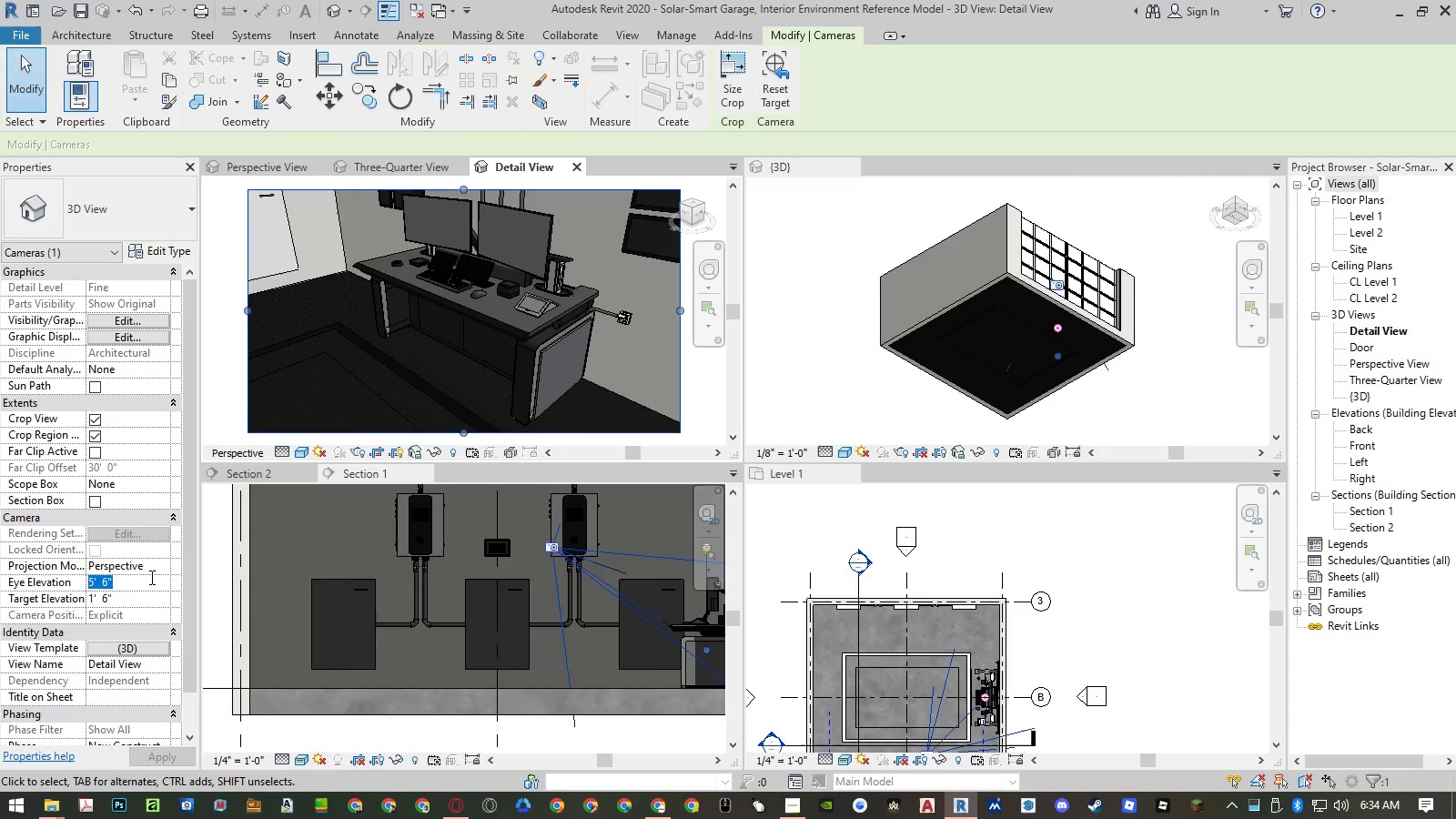 
key(Numpad6)
 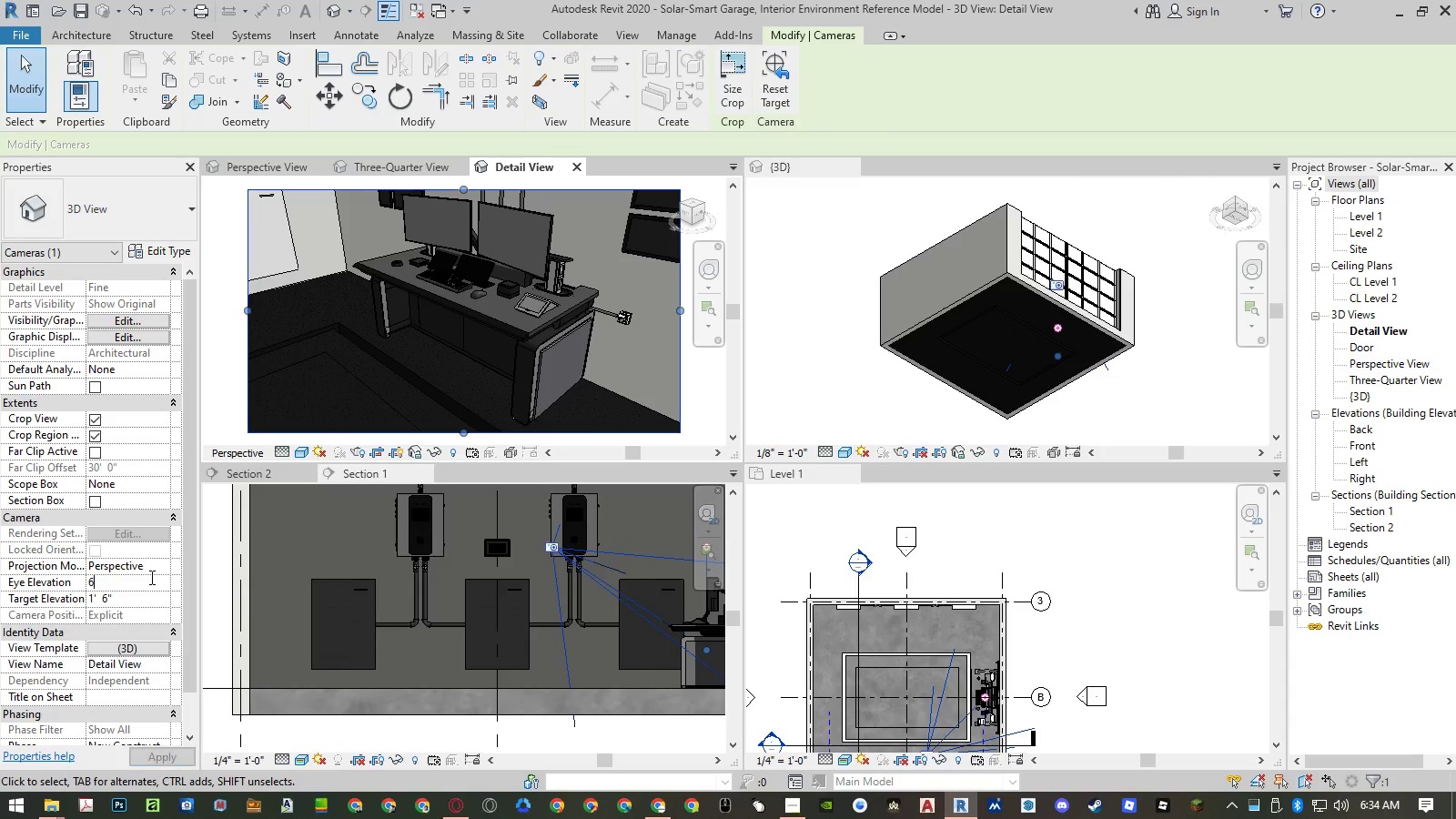 
key(NumpadEnter)
 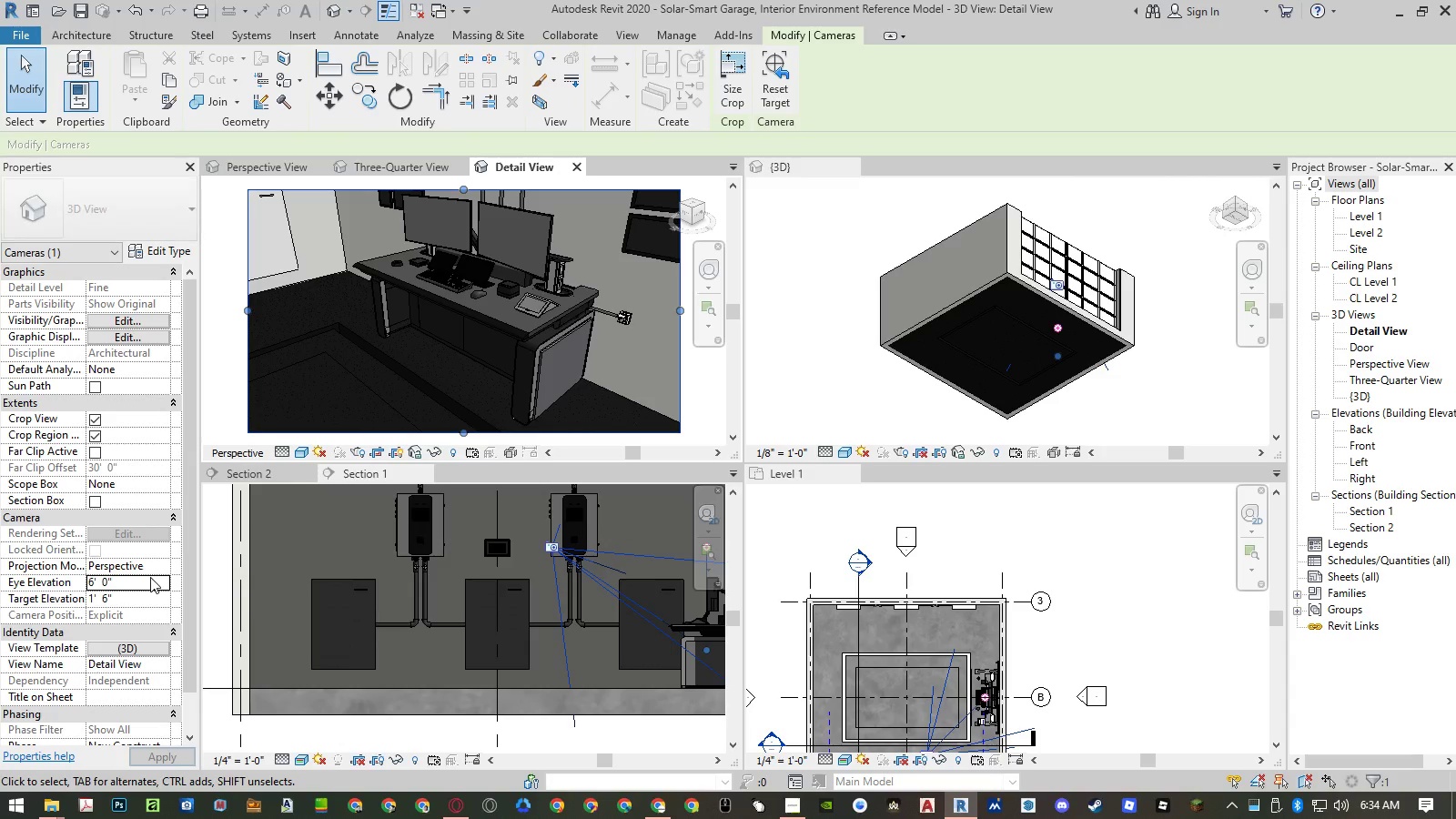 
key(NumpadEnter)
 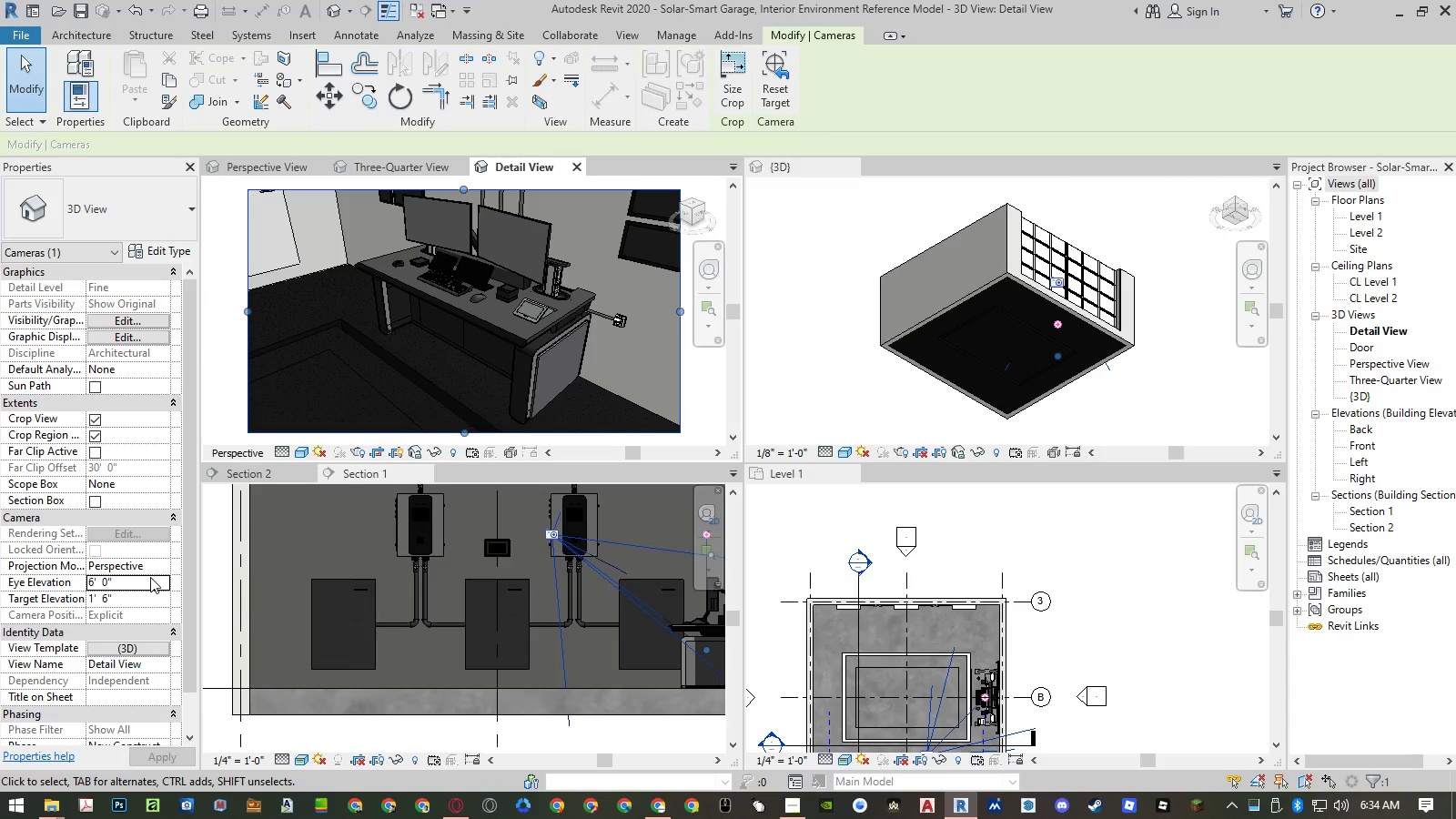 
wait(6.55)
 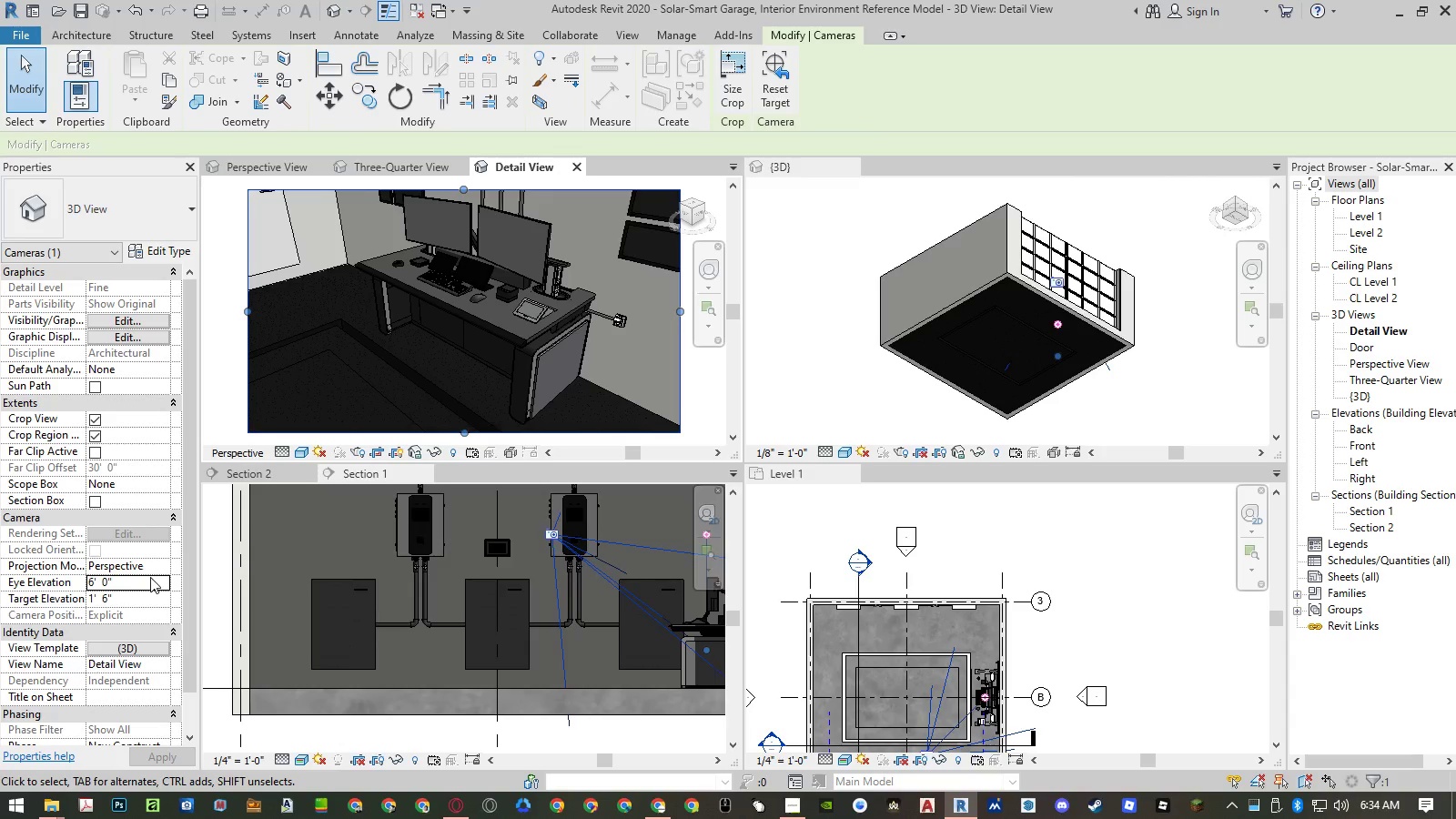 
scroll: coordinate [959, 544], scroll_direction: down, amount: 3.0
 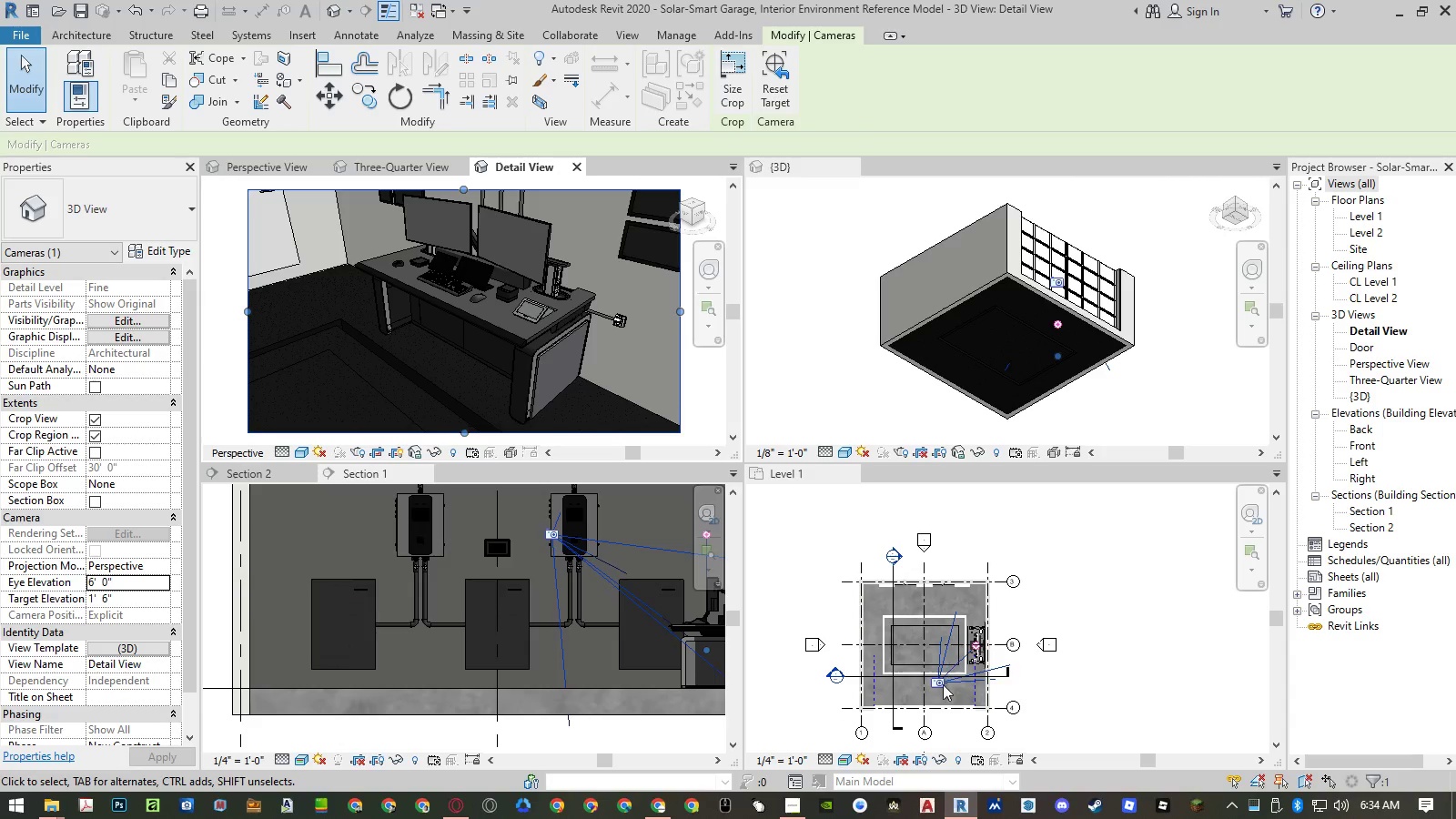 
scroll: coordinate [935, 683], scroll_direction: up, amount: 9.0
 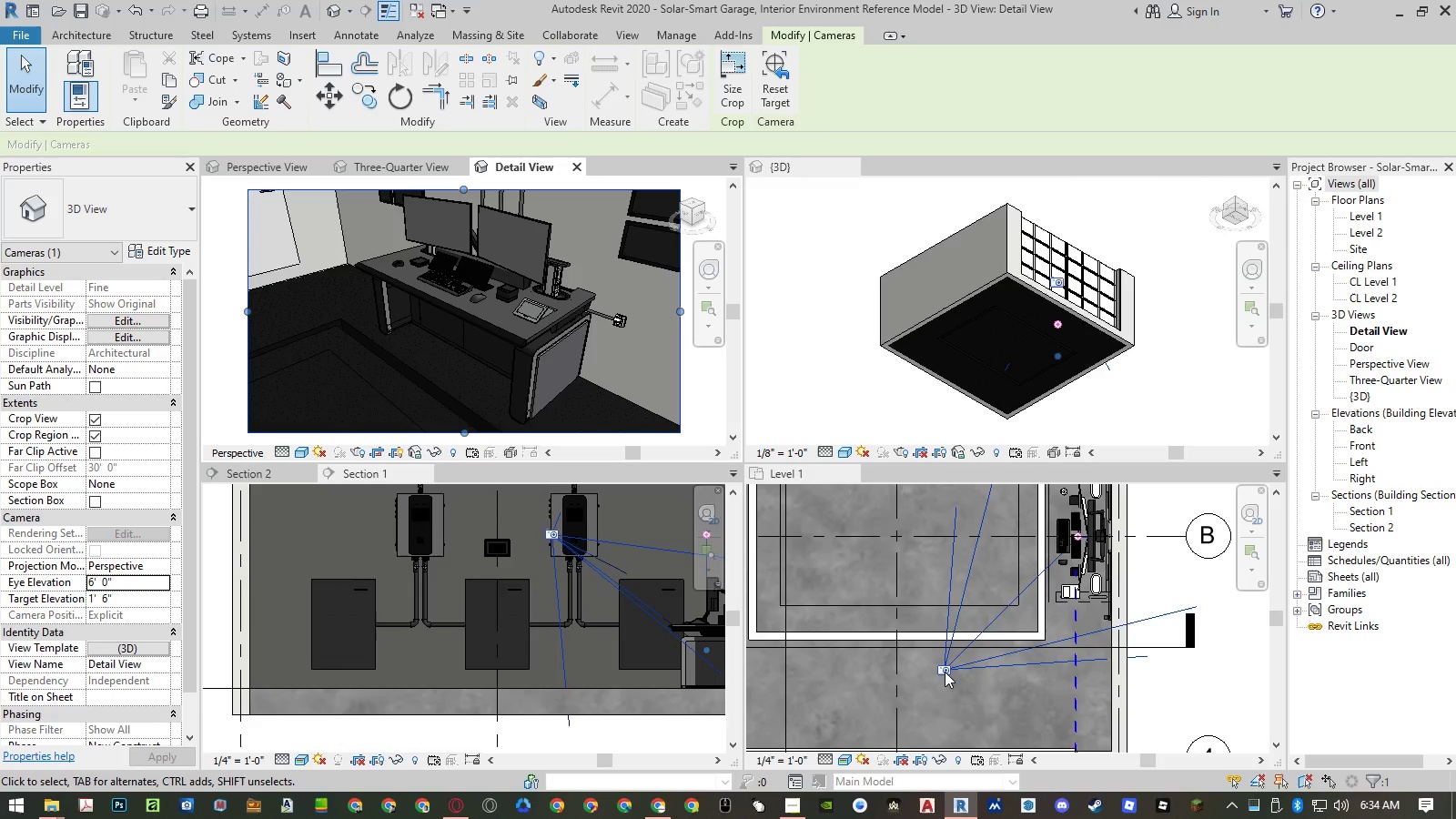 
left_click([945, 672])
 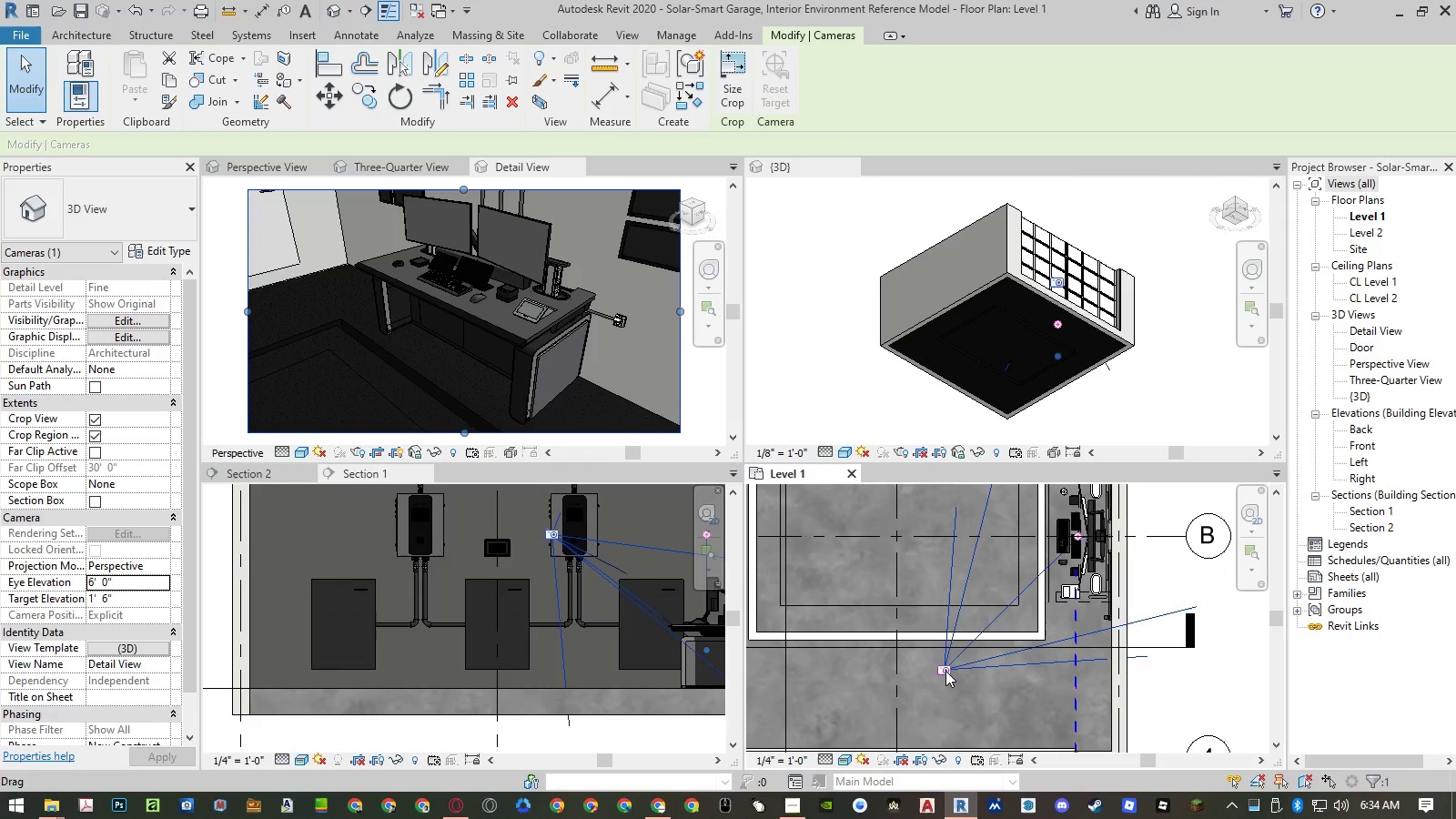 
left_click_drag(start_coordinate=[945, 671], to_coordinate=[935, 682])
 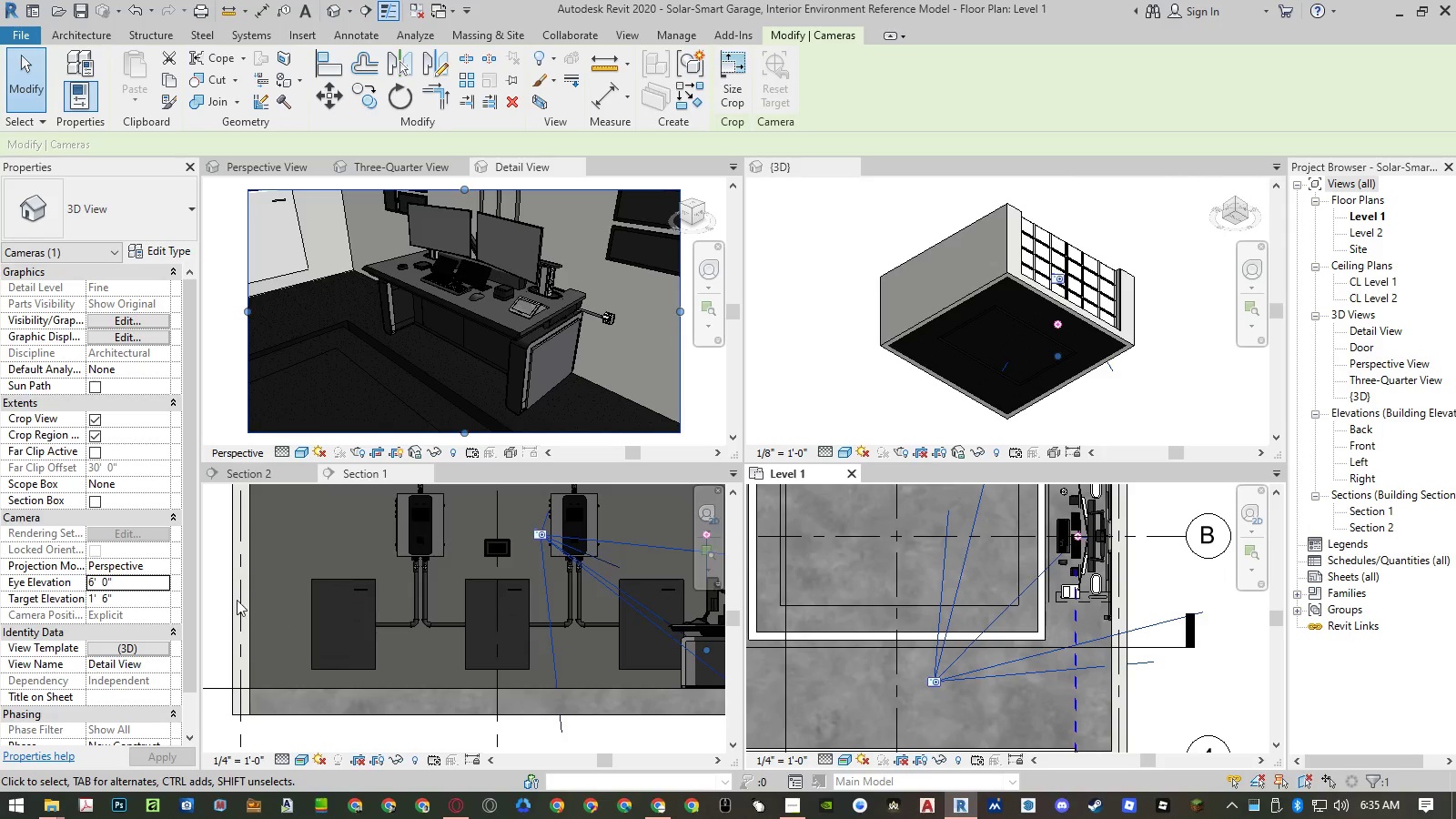 
left_click([148, 586])
 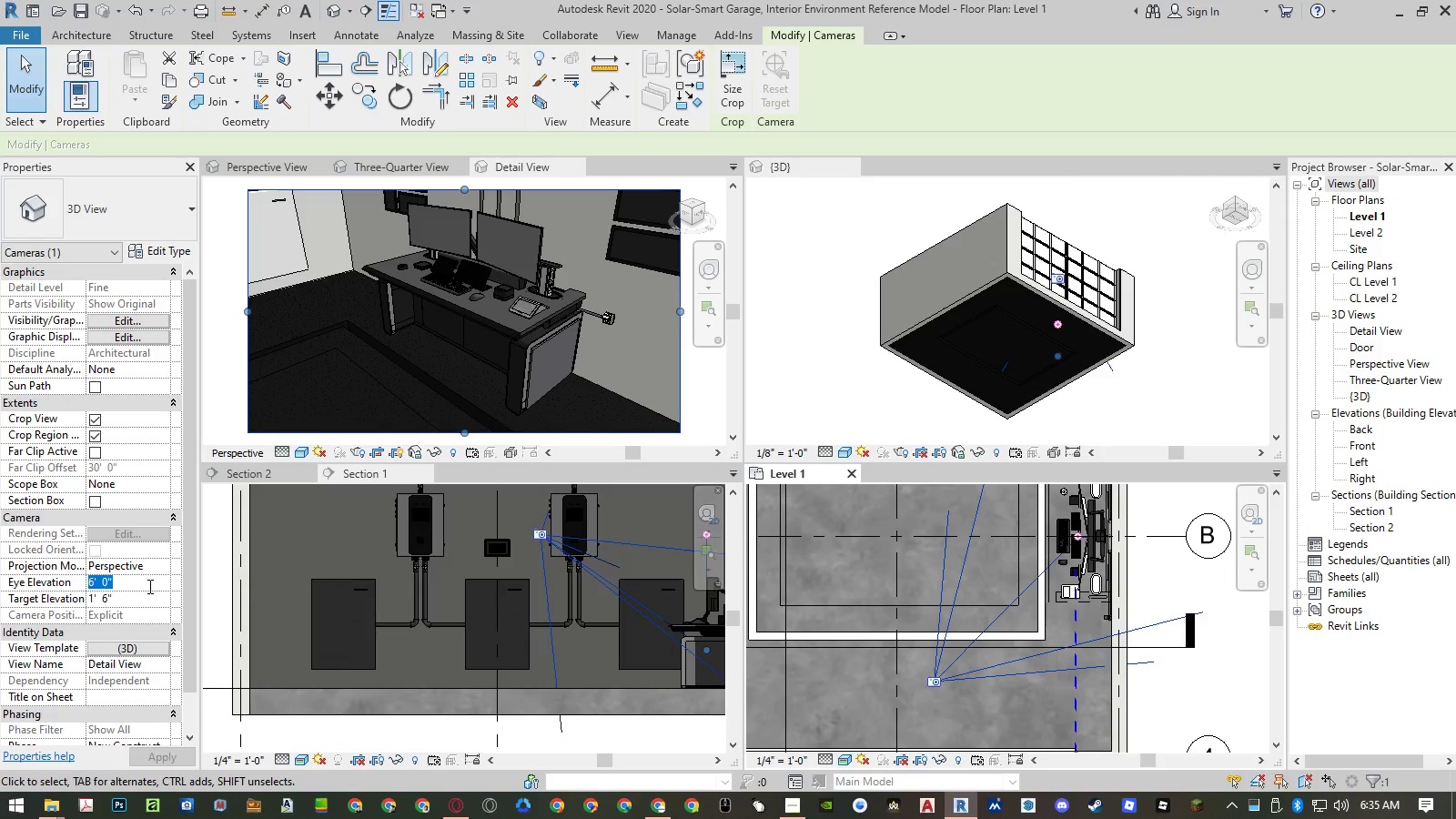 
key(Numpad6)
 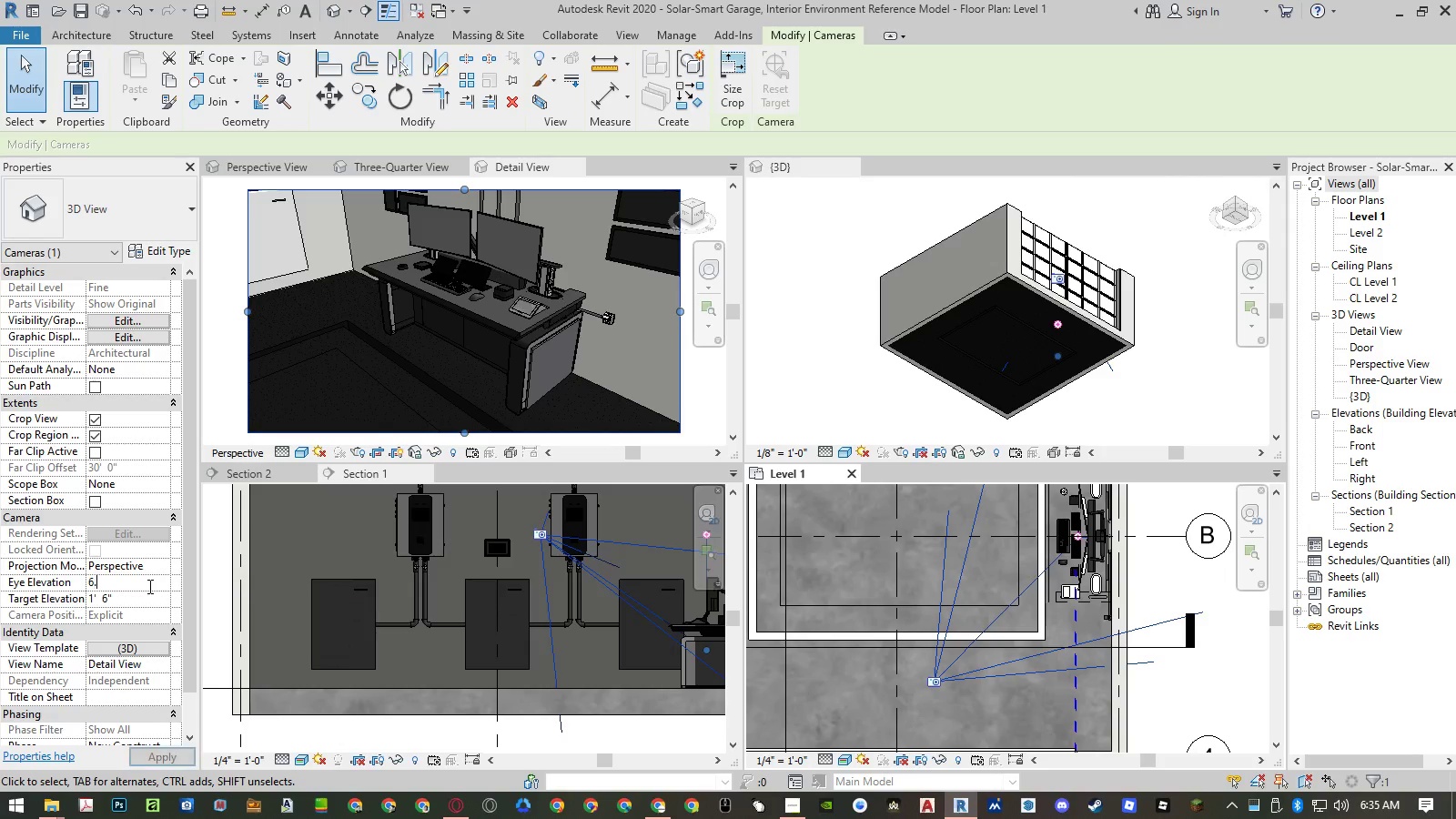 
key(NumpadDecimal)
 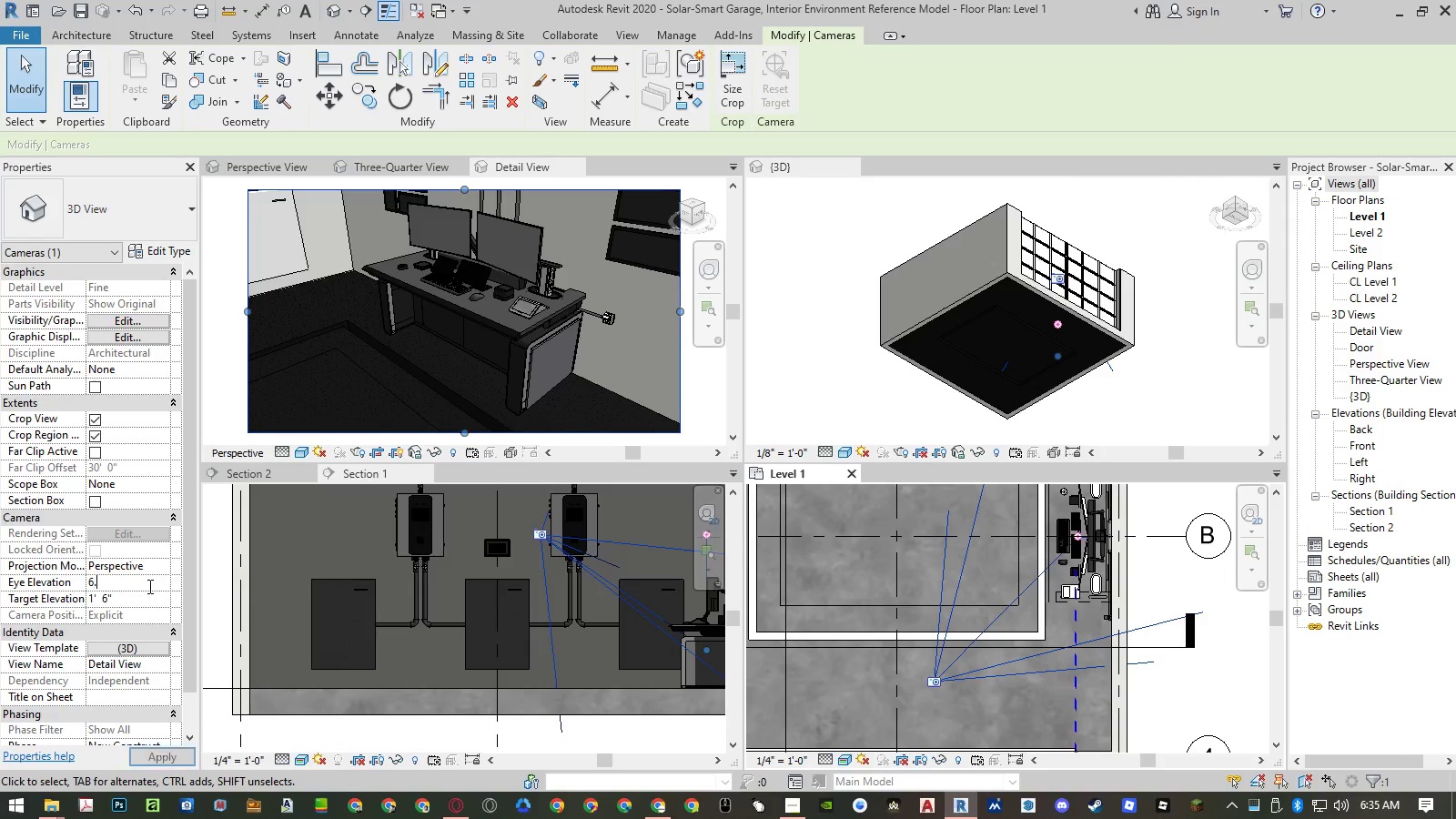 
key(Numpad5)
 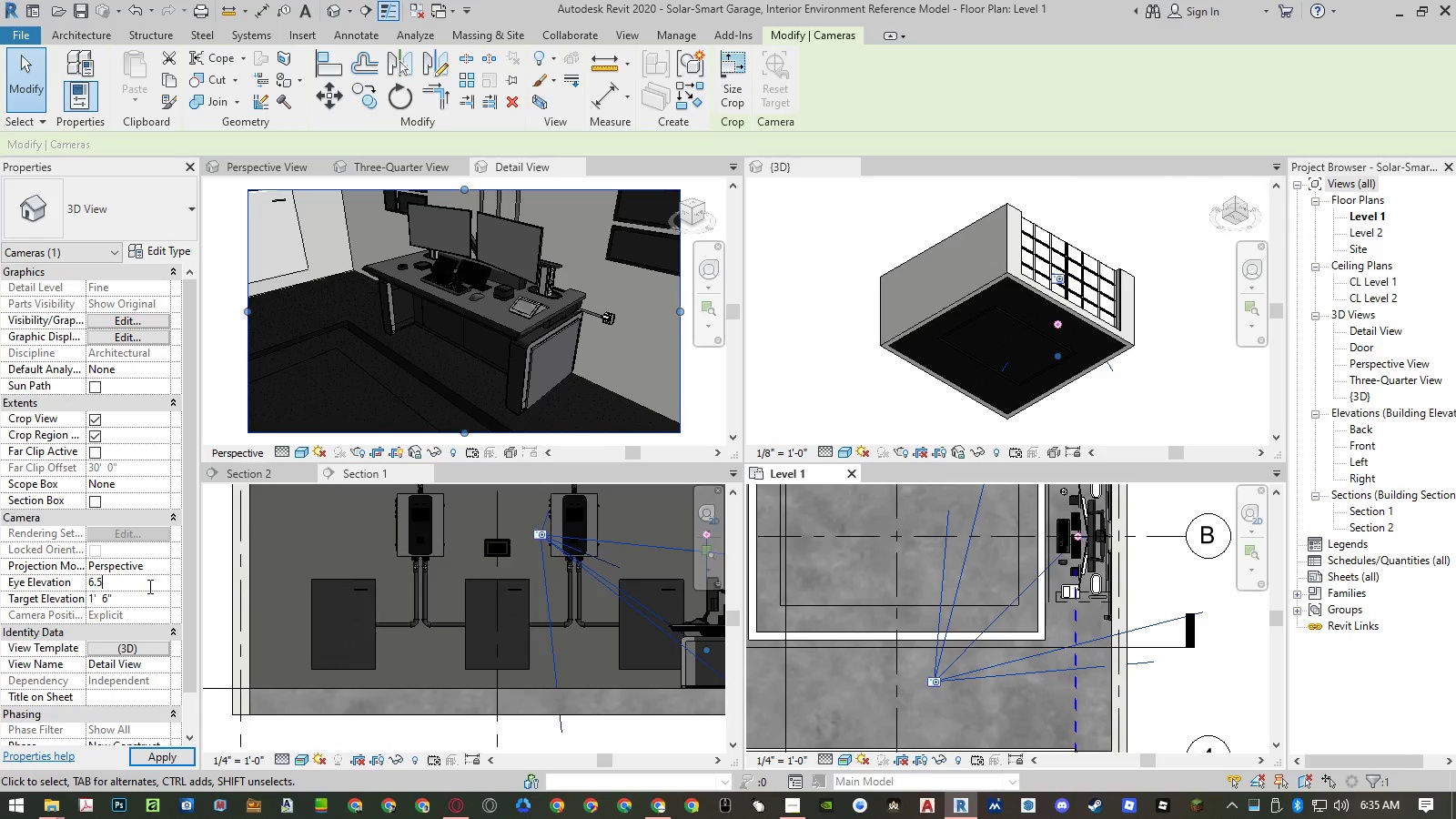 
key(NumpadEnter)
 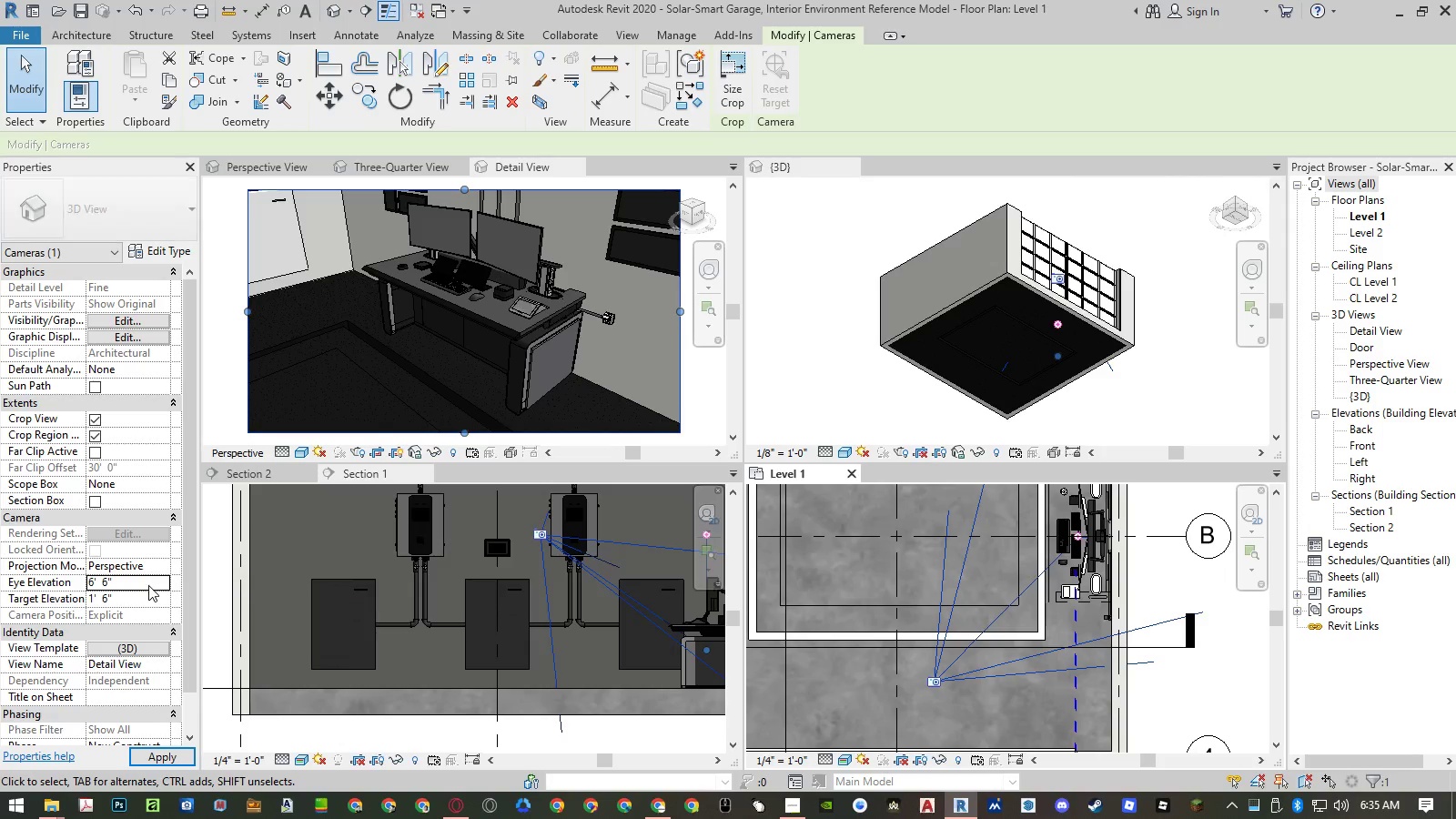 
key(NumpadEnter)
 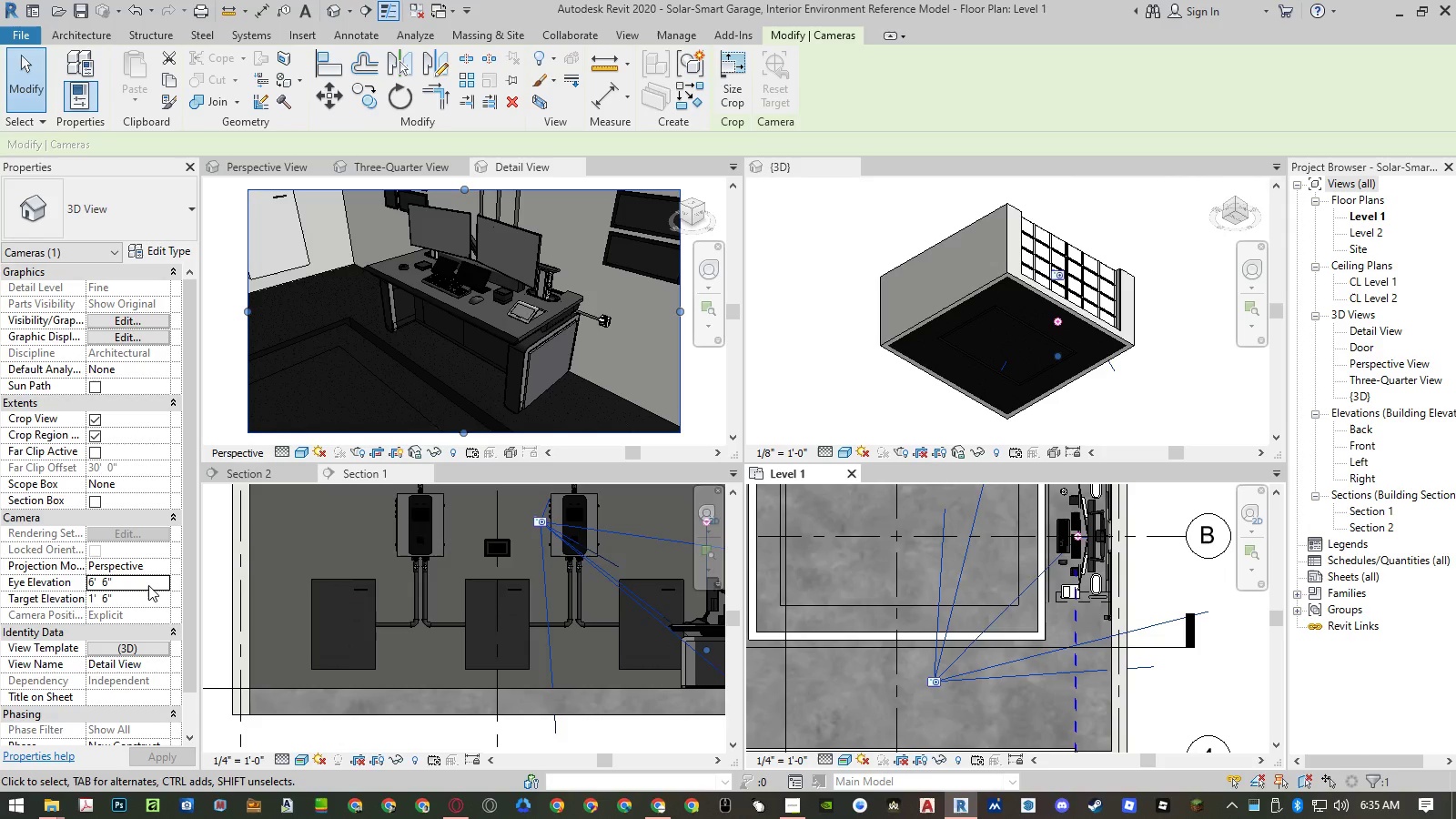 
left_click([148, 585])
 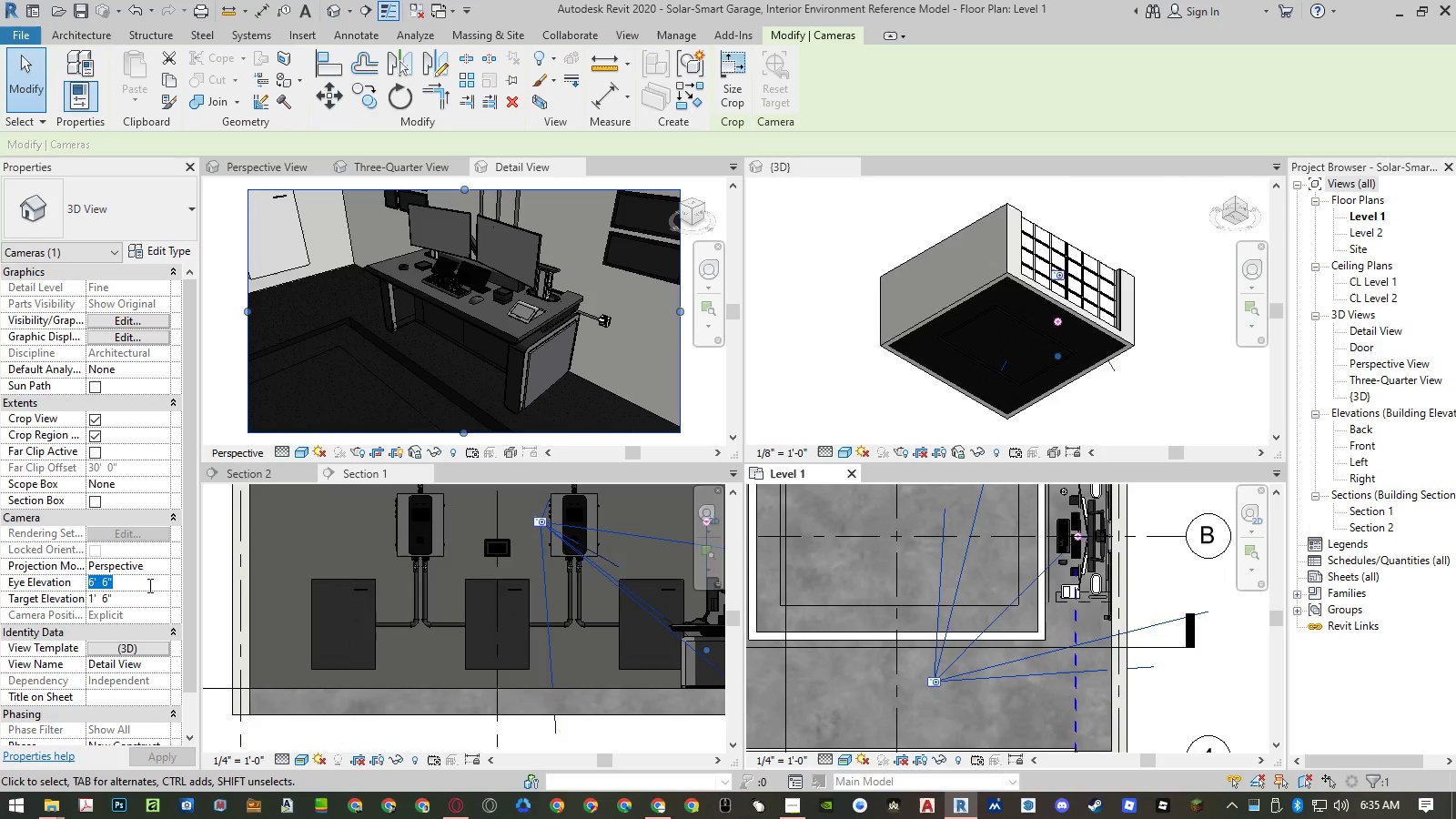 
key(Numpad6)
 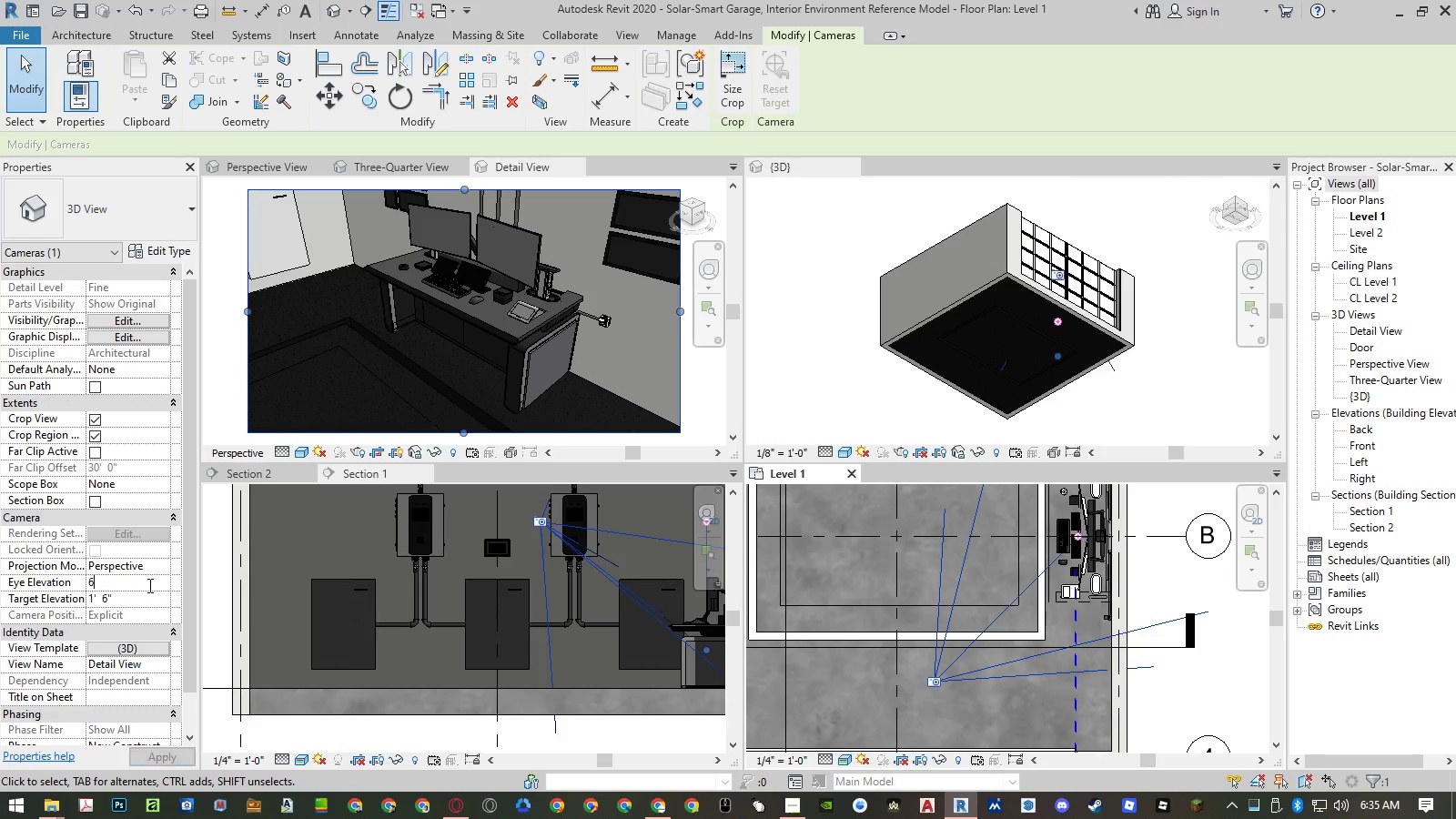 
key(NumpadEnter)
 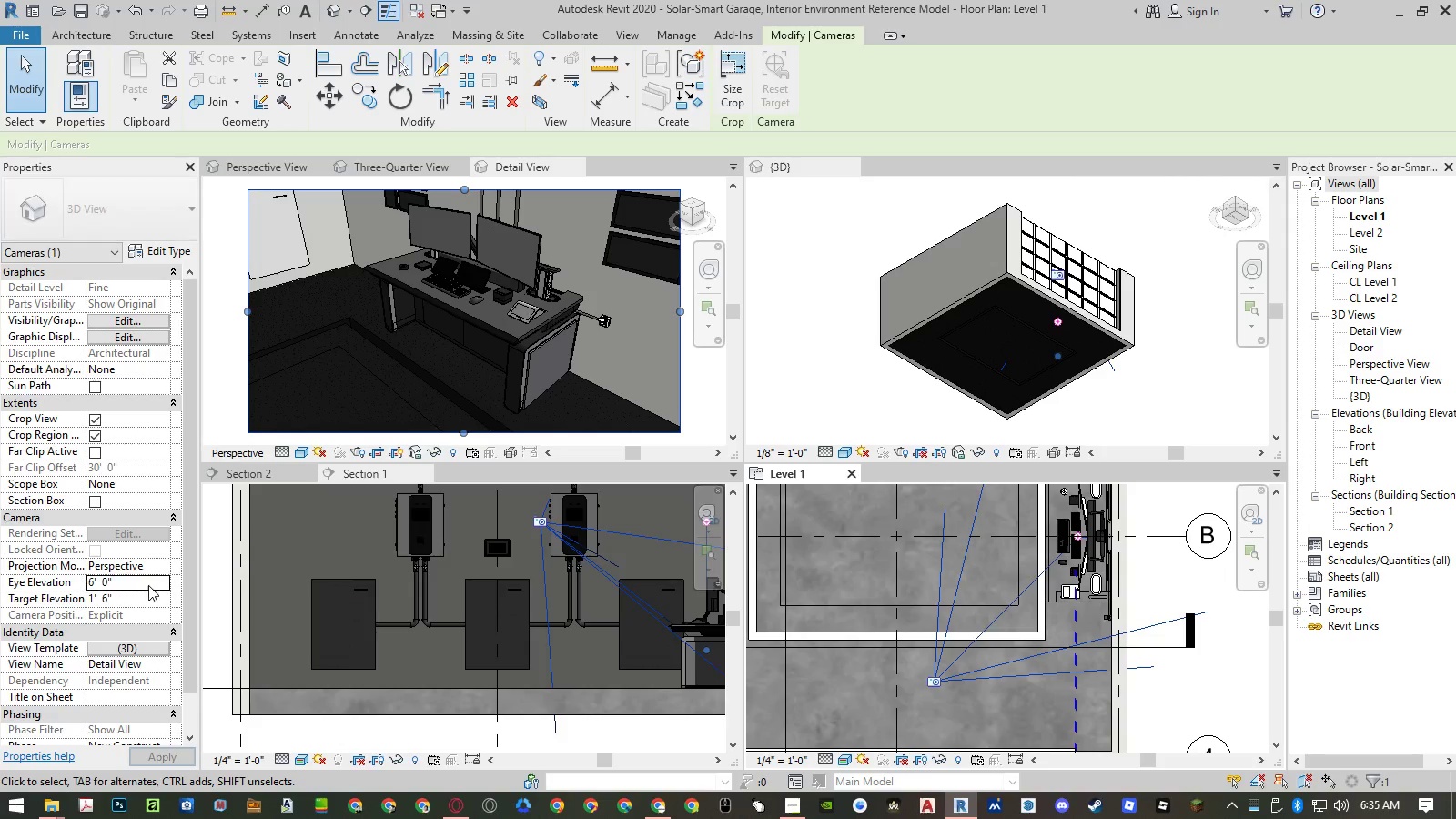 
key(NumpadEnter)
 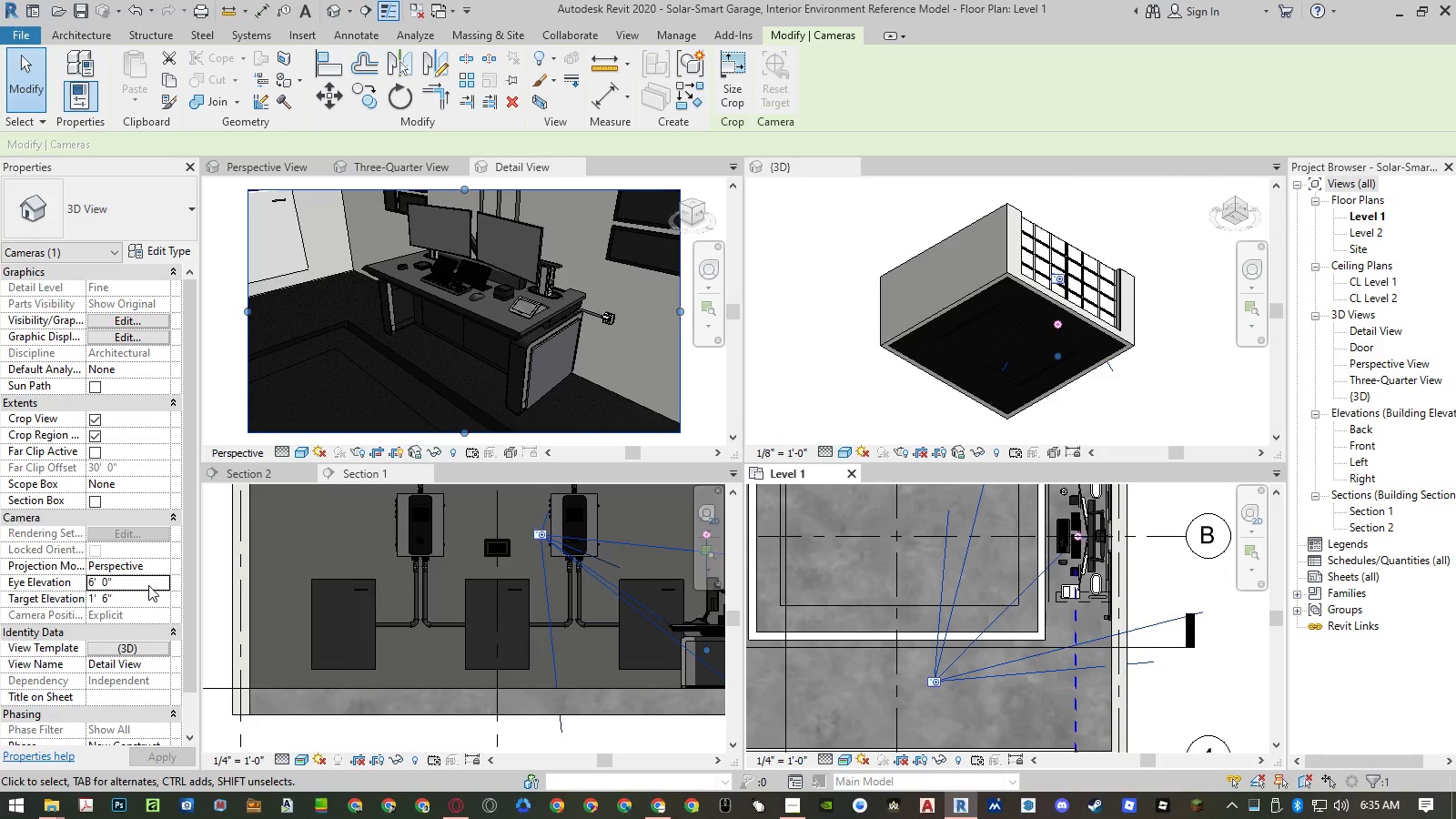 
left_click([148, 585])
 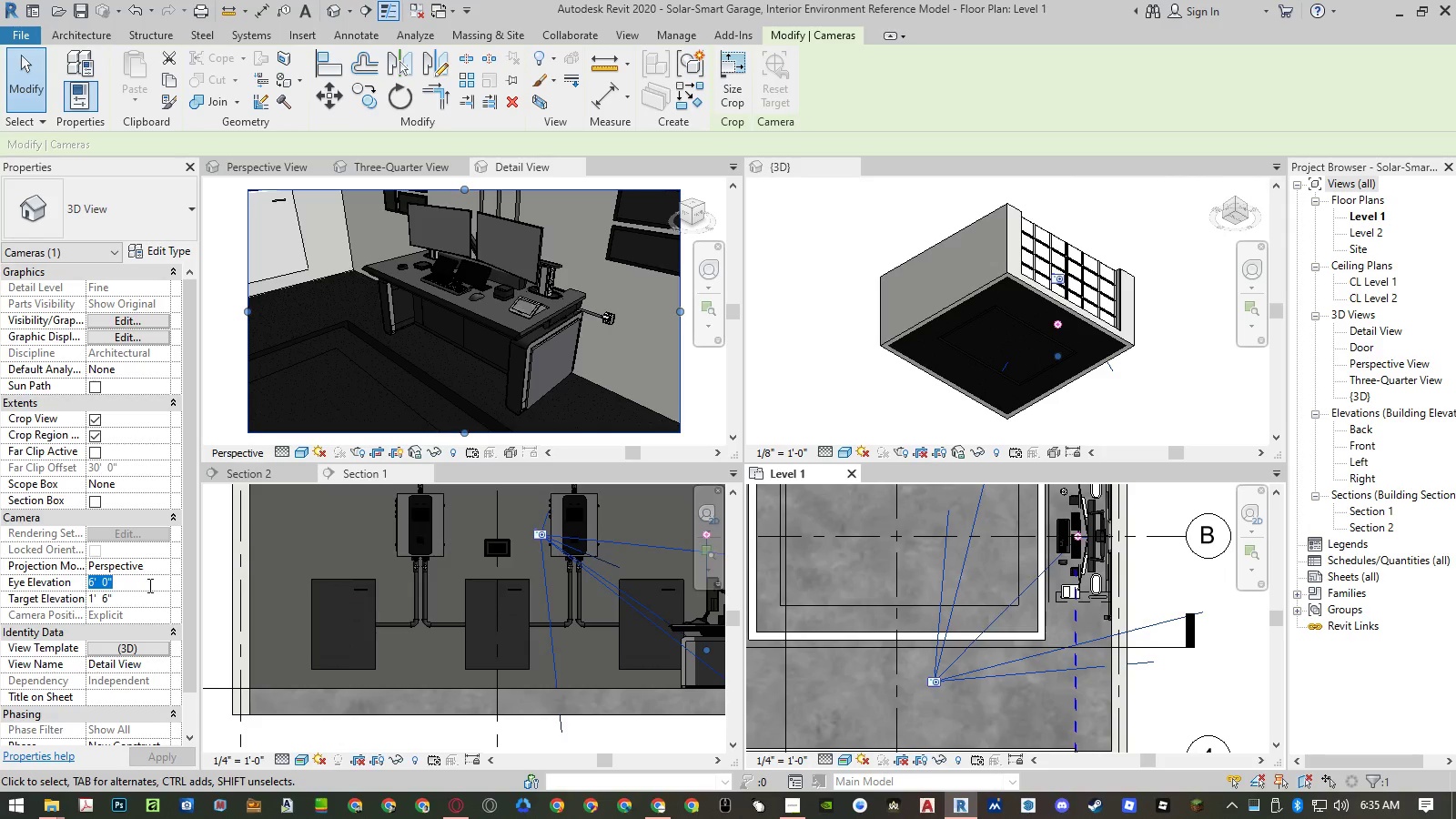 
key(Numpad6)
 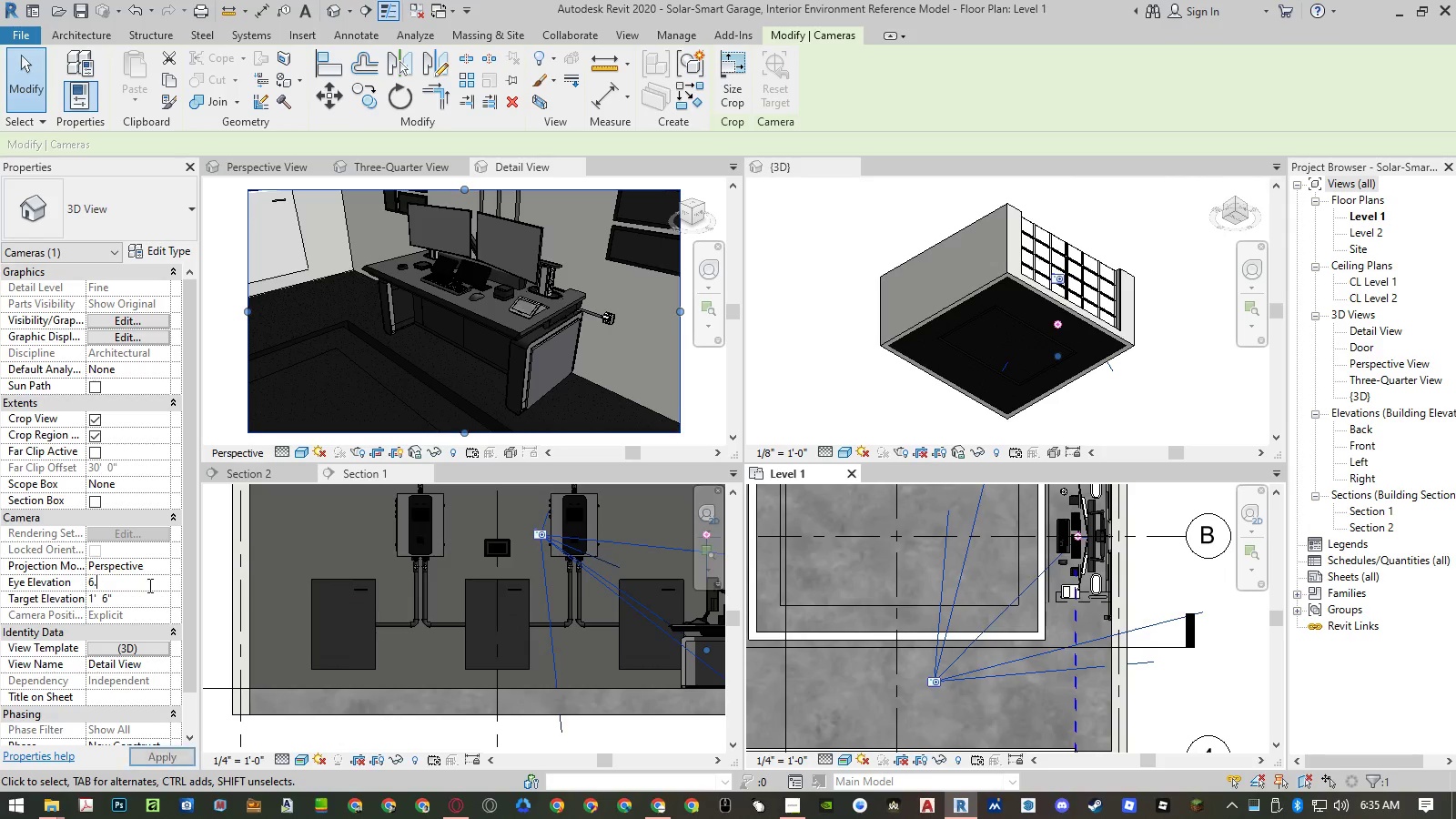 
key(Numpad5)
 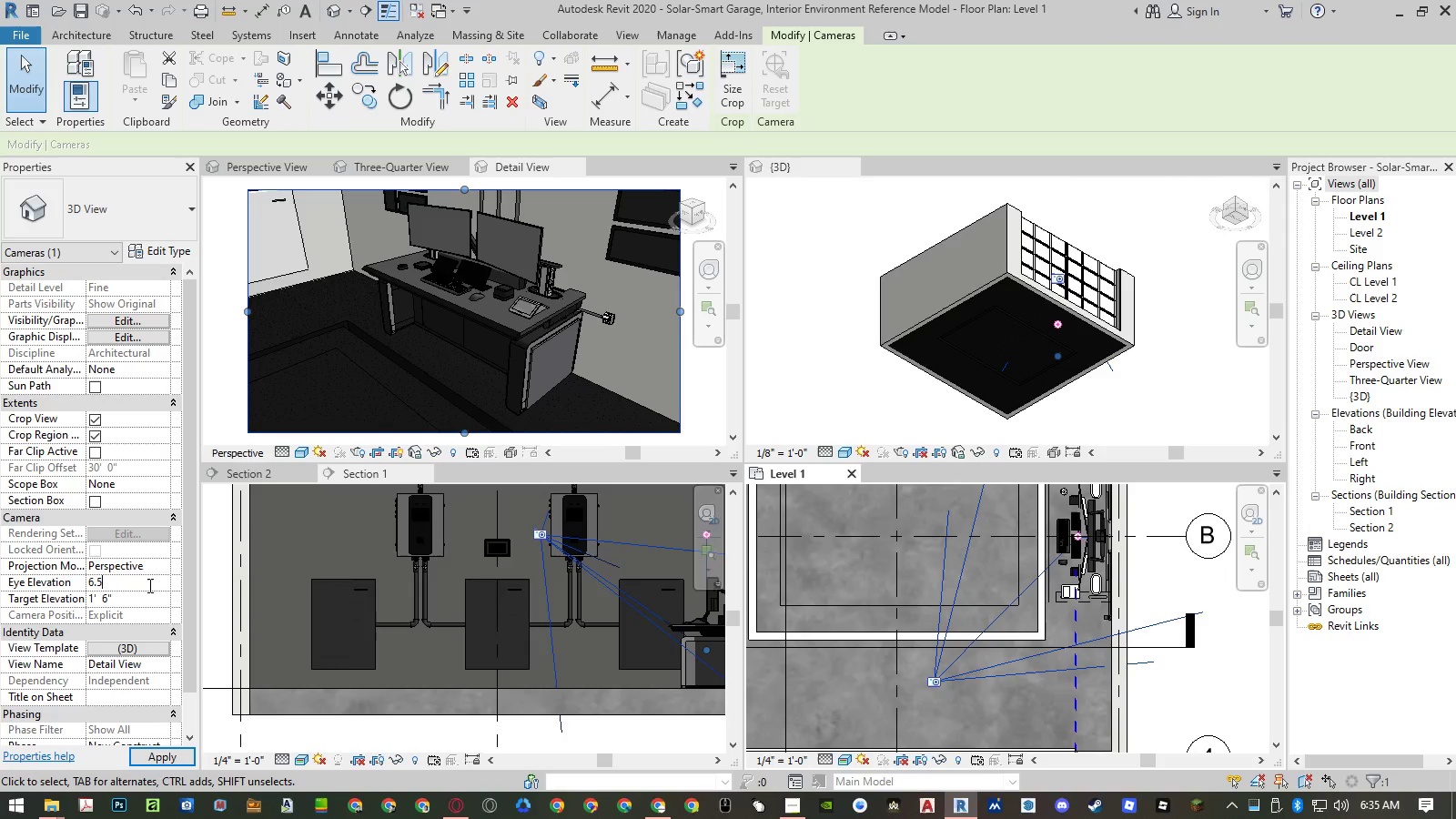 
key(NumpadEnter)
 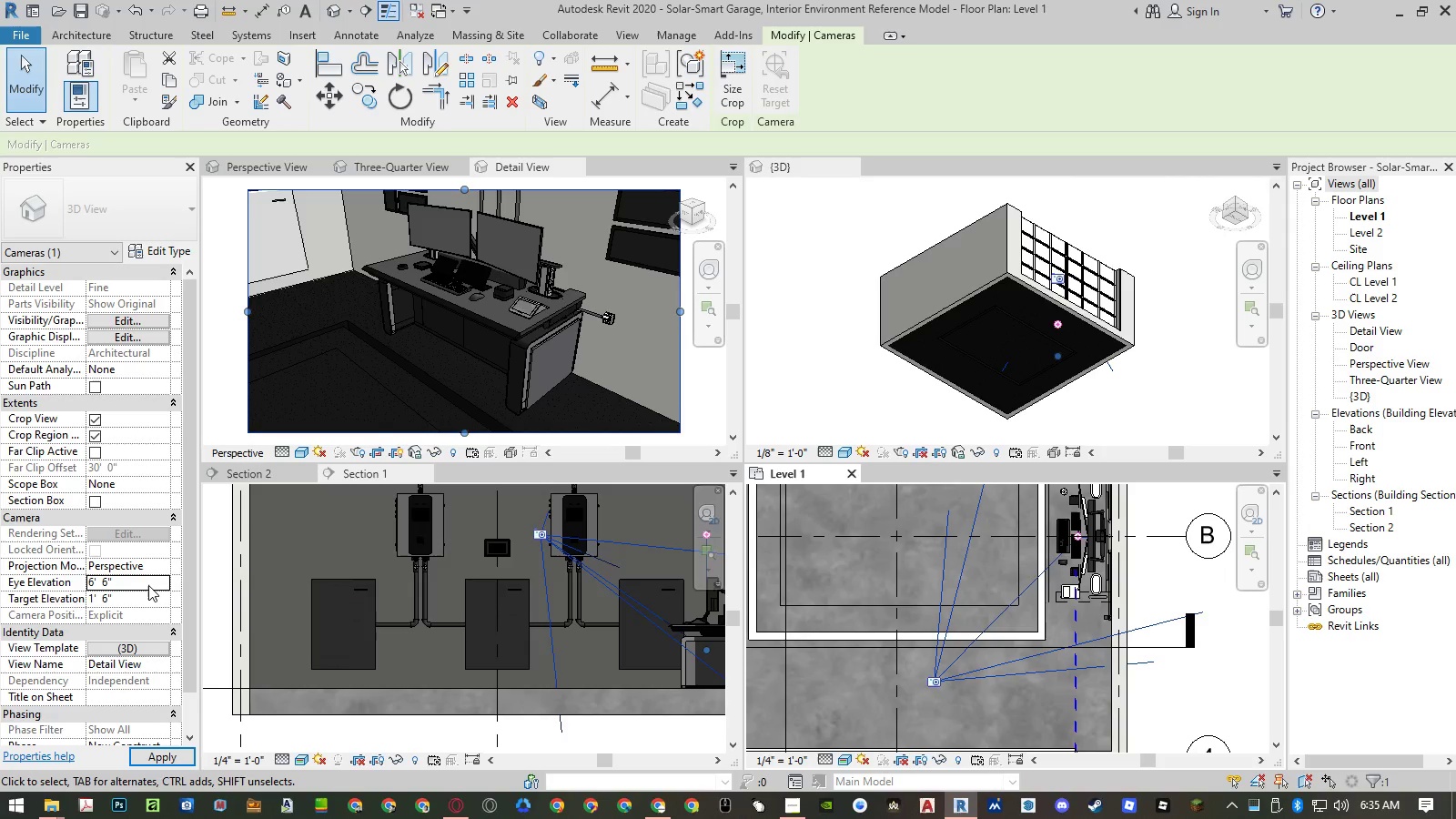 
key(NumpadEnter)
 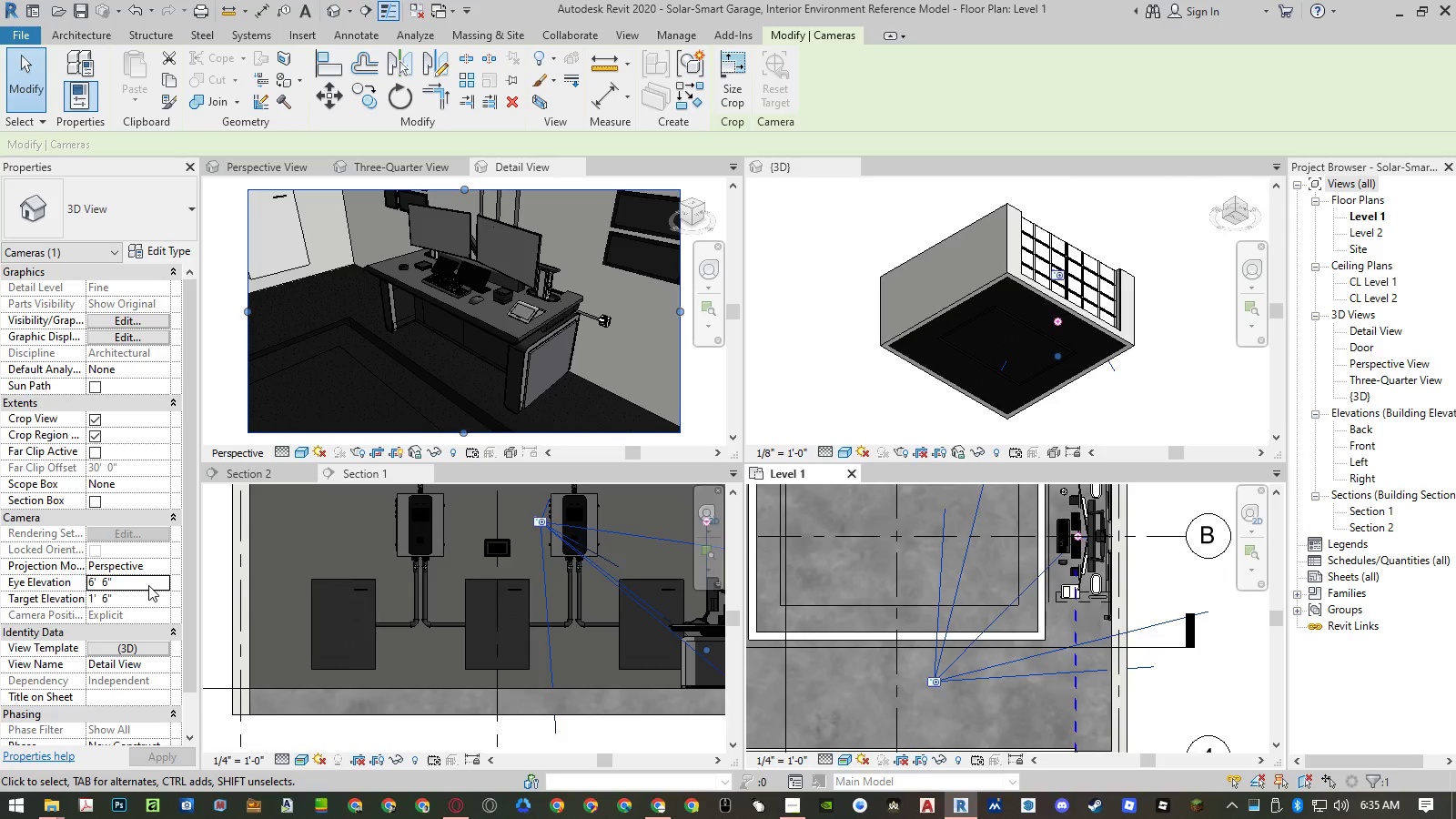 
left_click([148, 585])
 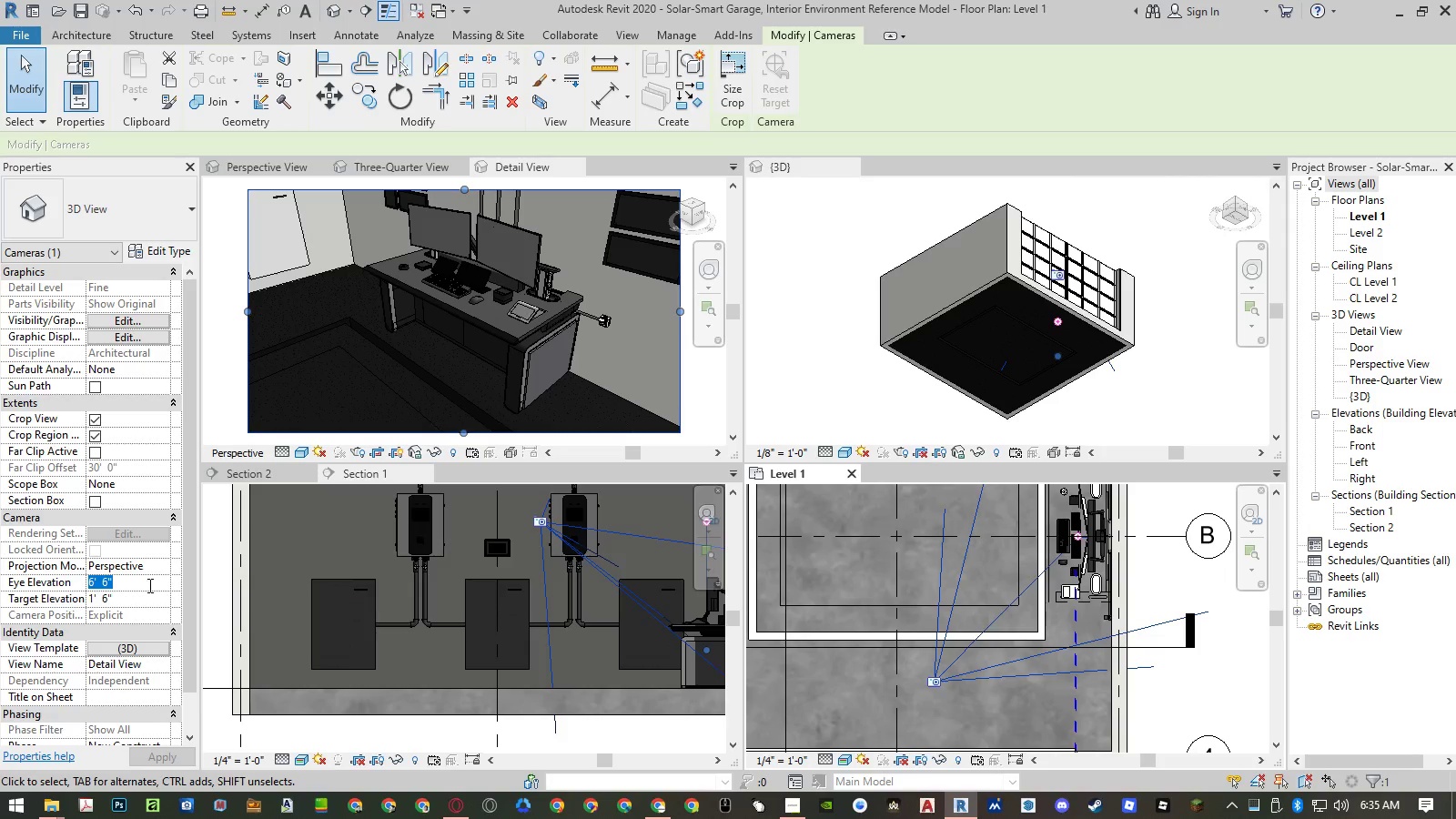 
key(Numpad6)
 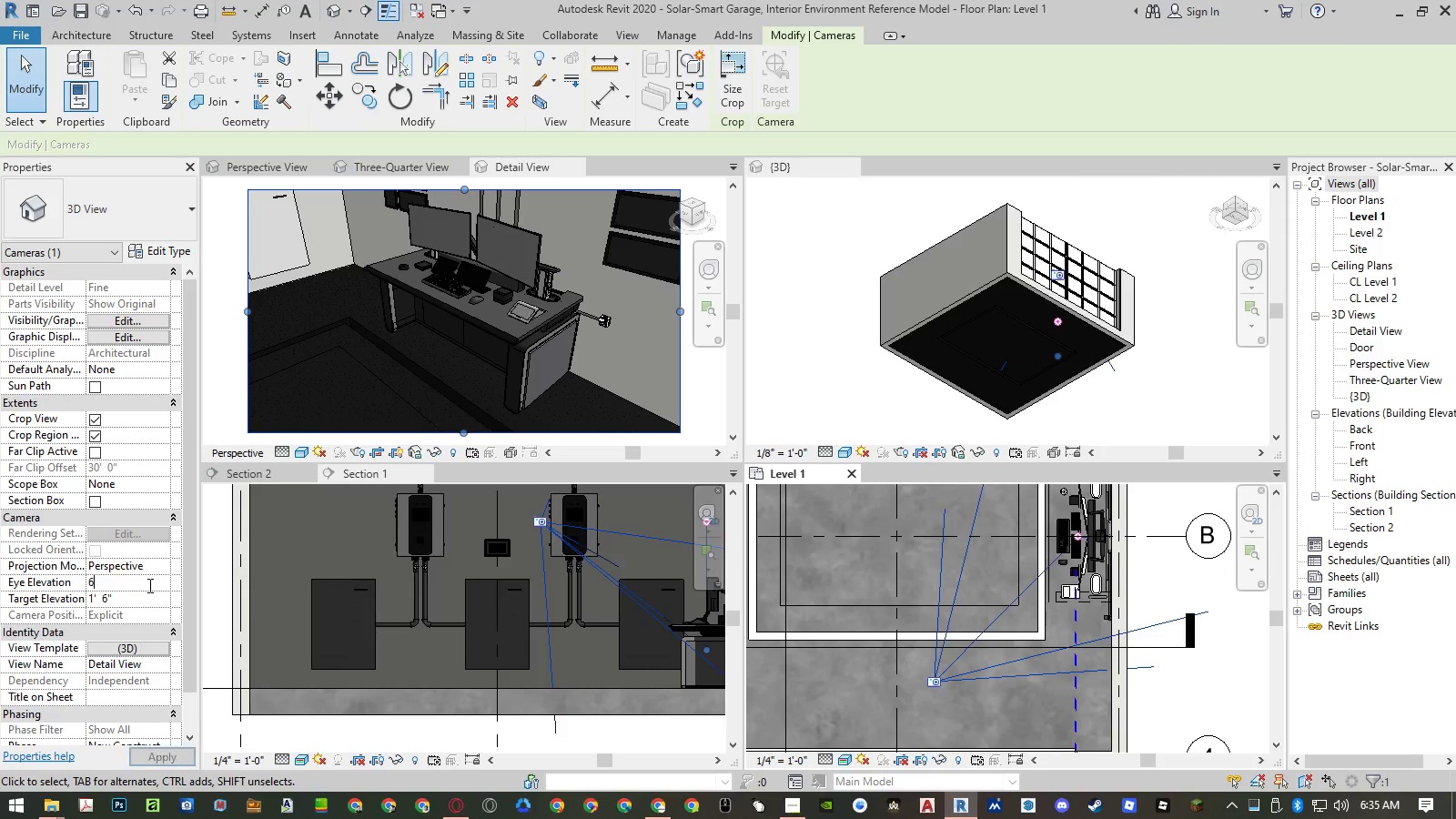 
key(NumpadEnter)
 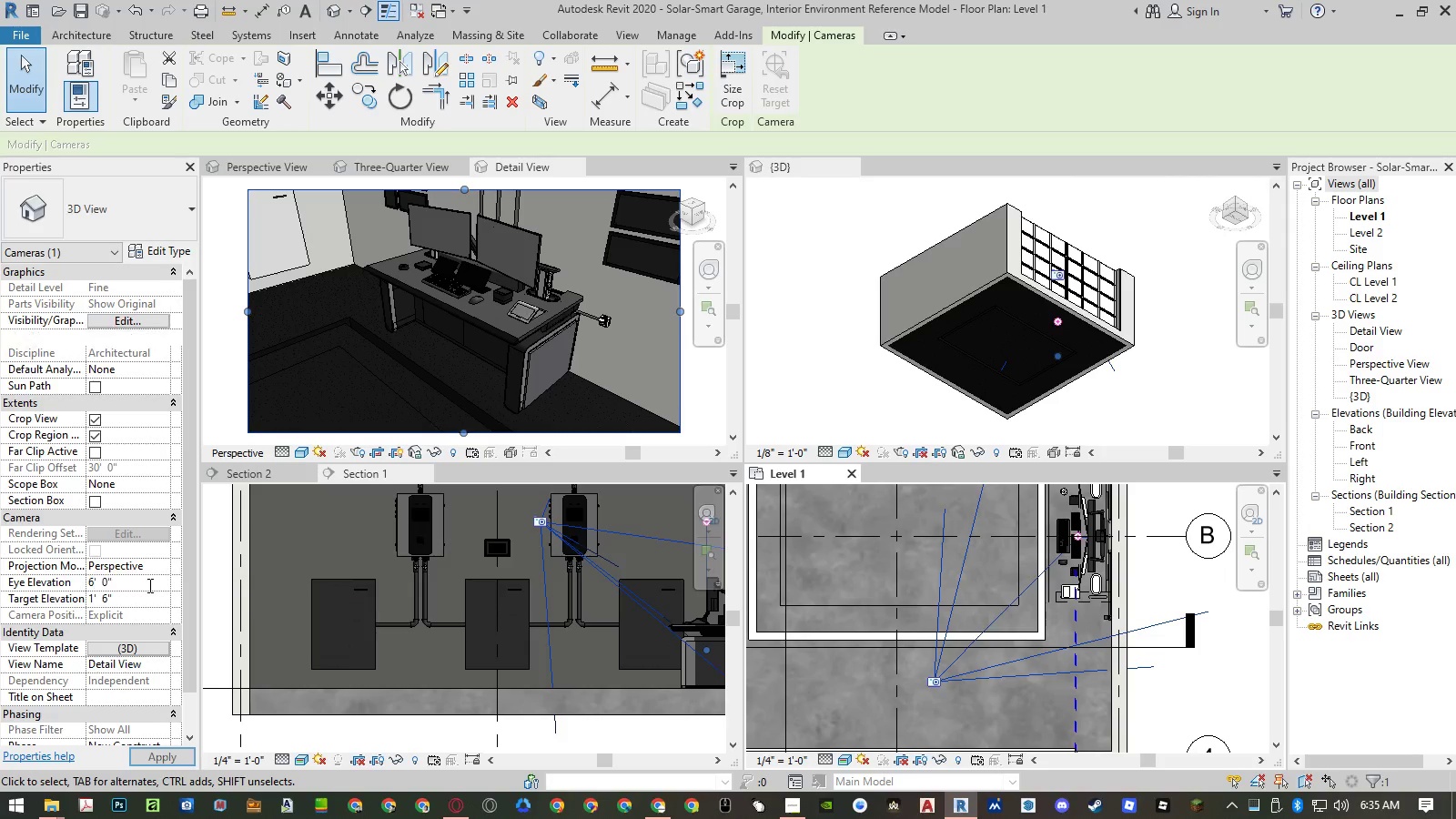 
key(NumpadEnter)
 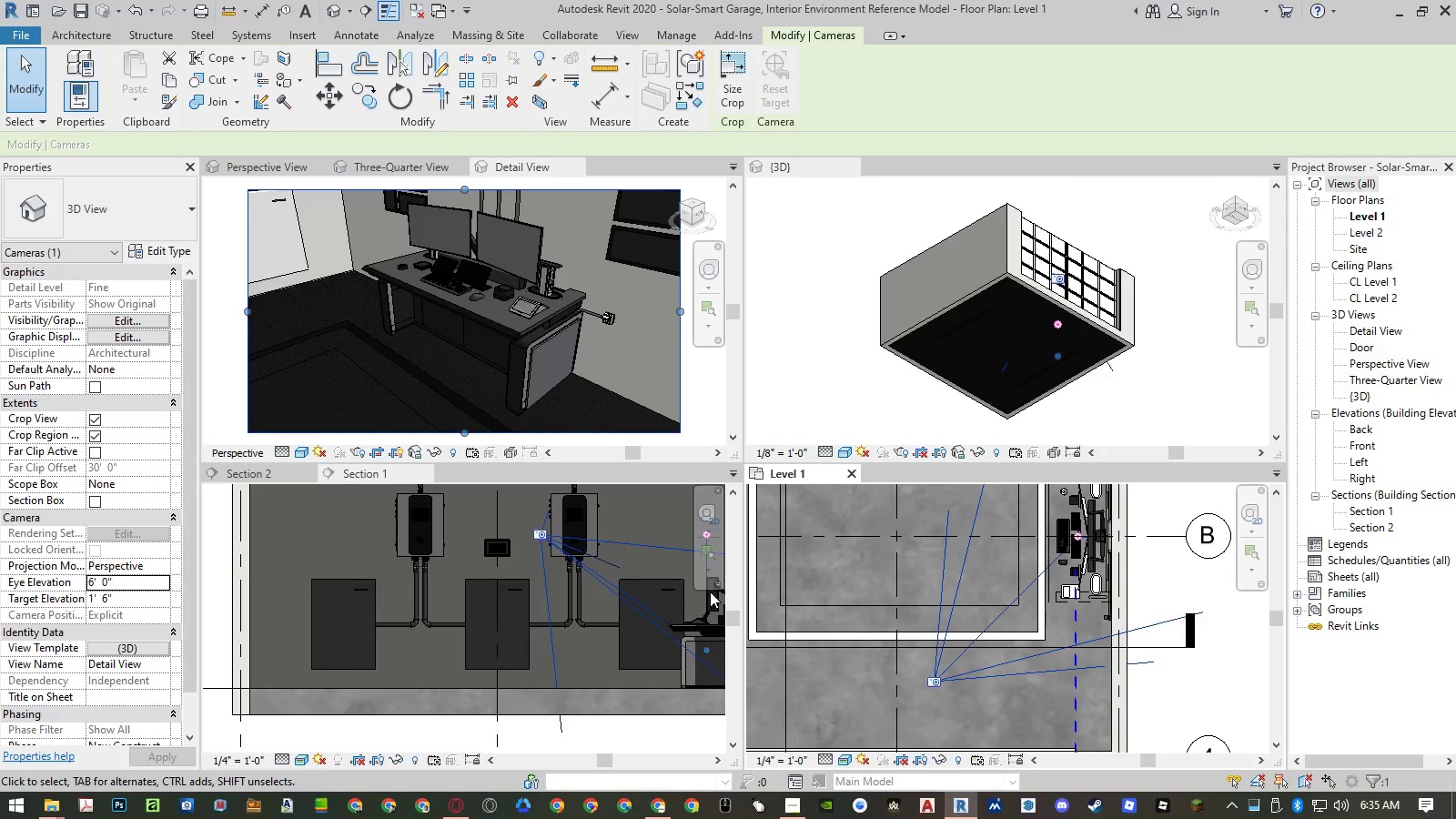 
wait(6.39)
 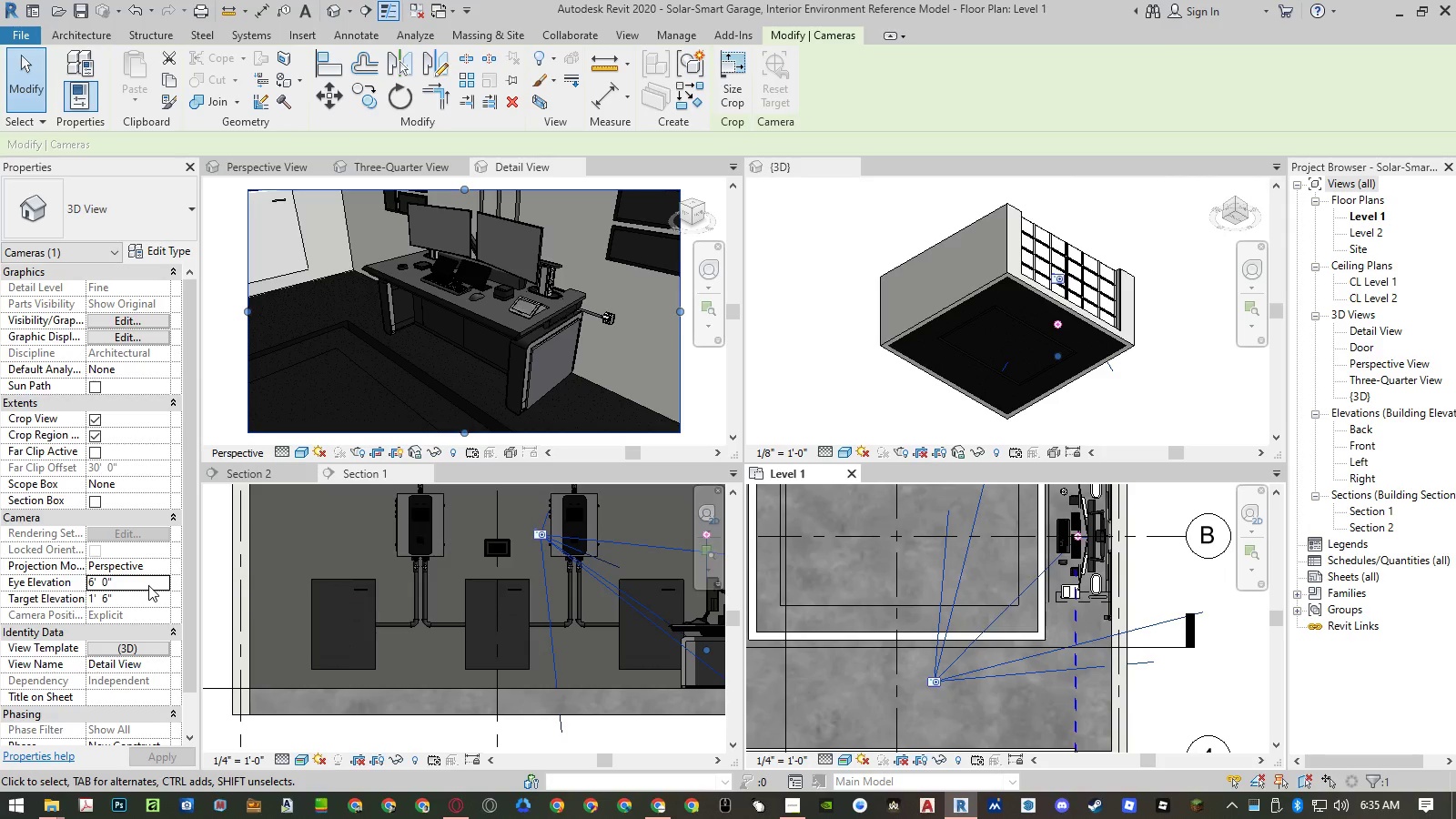 
left_click([1158, 686])
 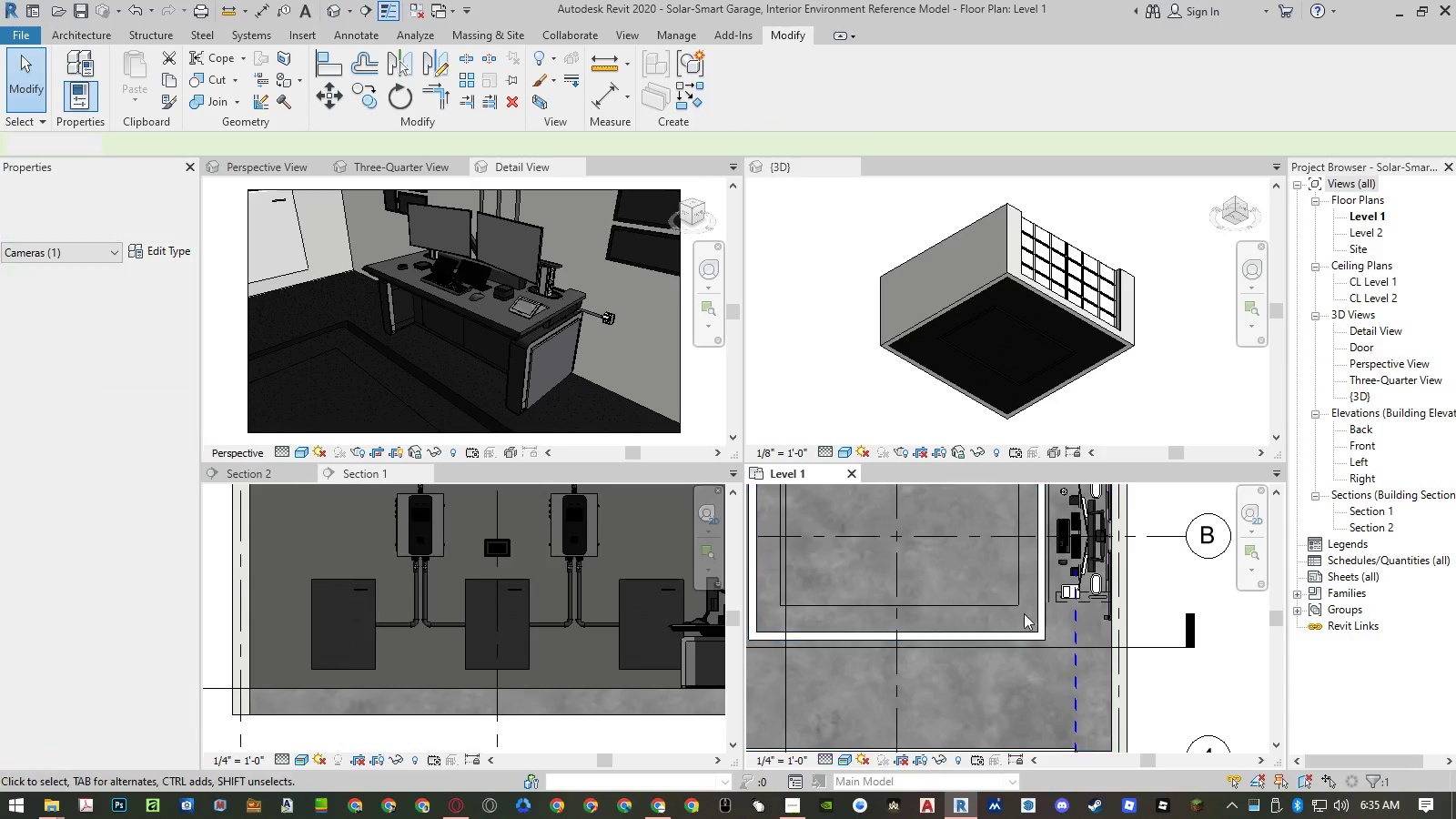 
scroll: coordinate [925, 633], scroll_direction: down, amount: 6.0
 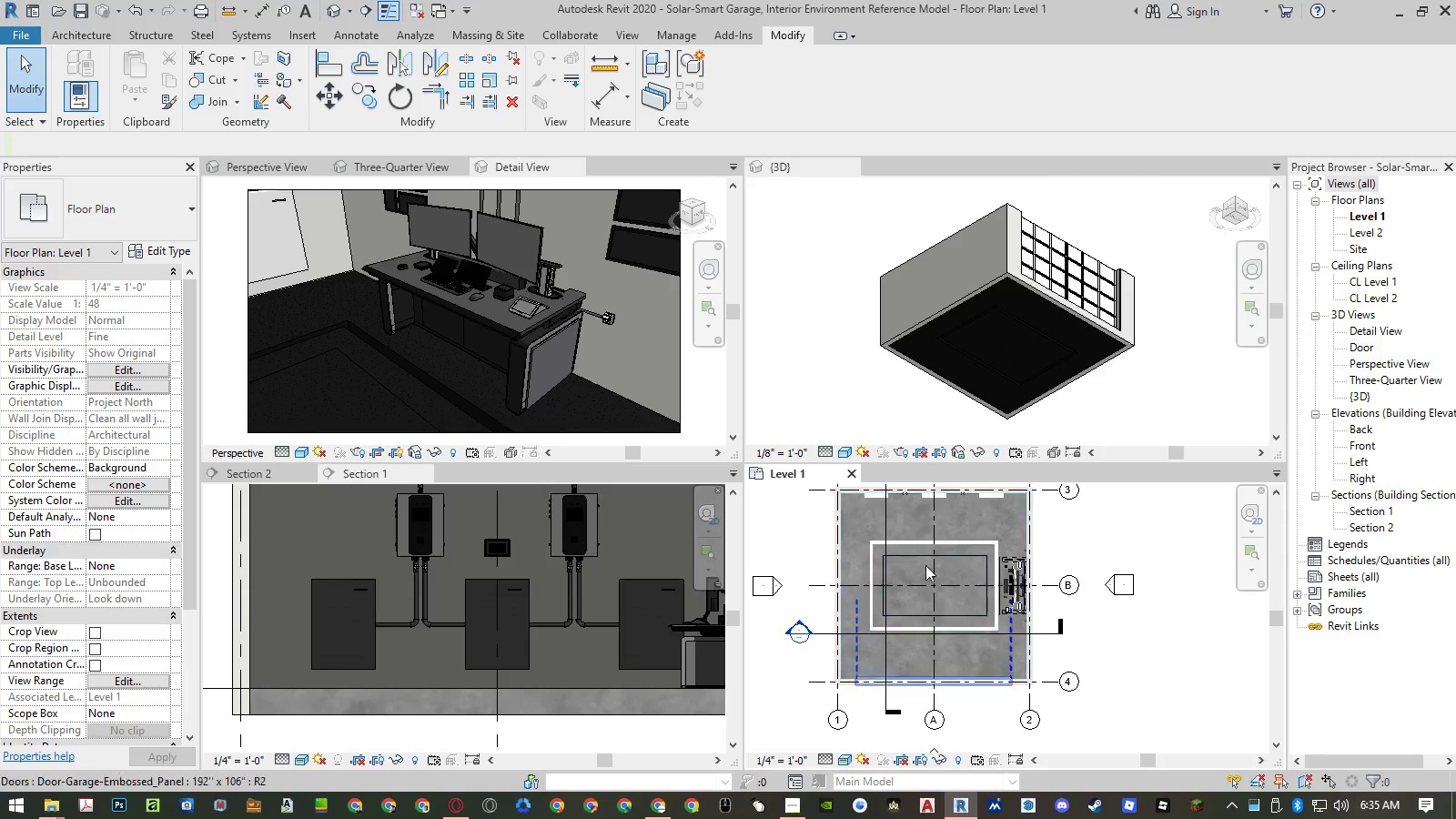 
scroll: coordinate [930, 551], scroll_direction: up, amount: 2.0
 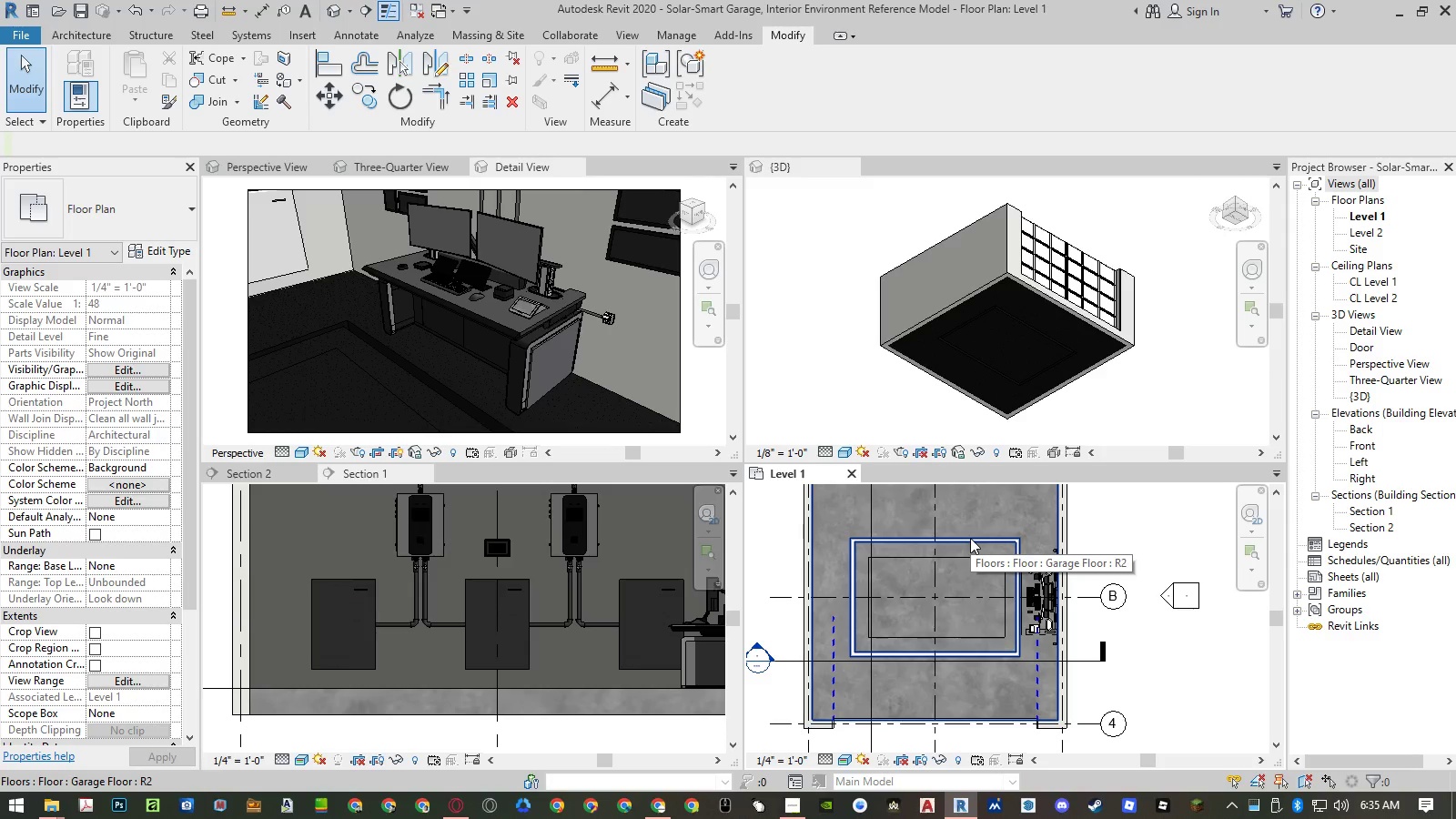 
wait(6.85)
 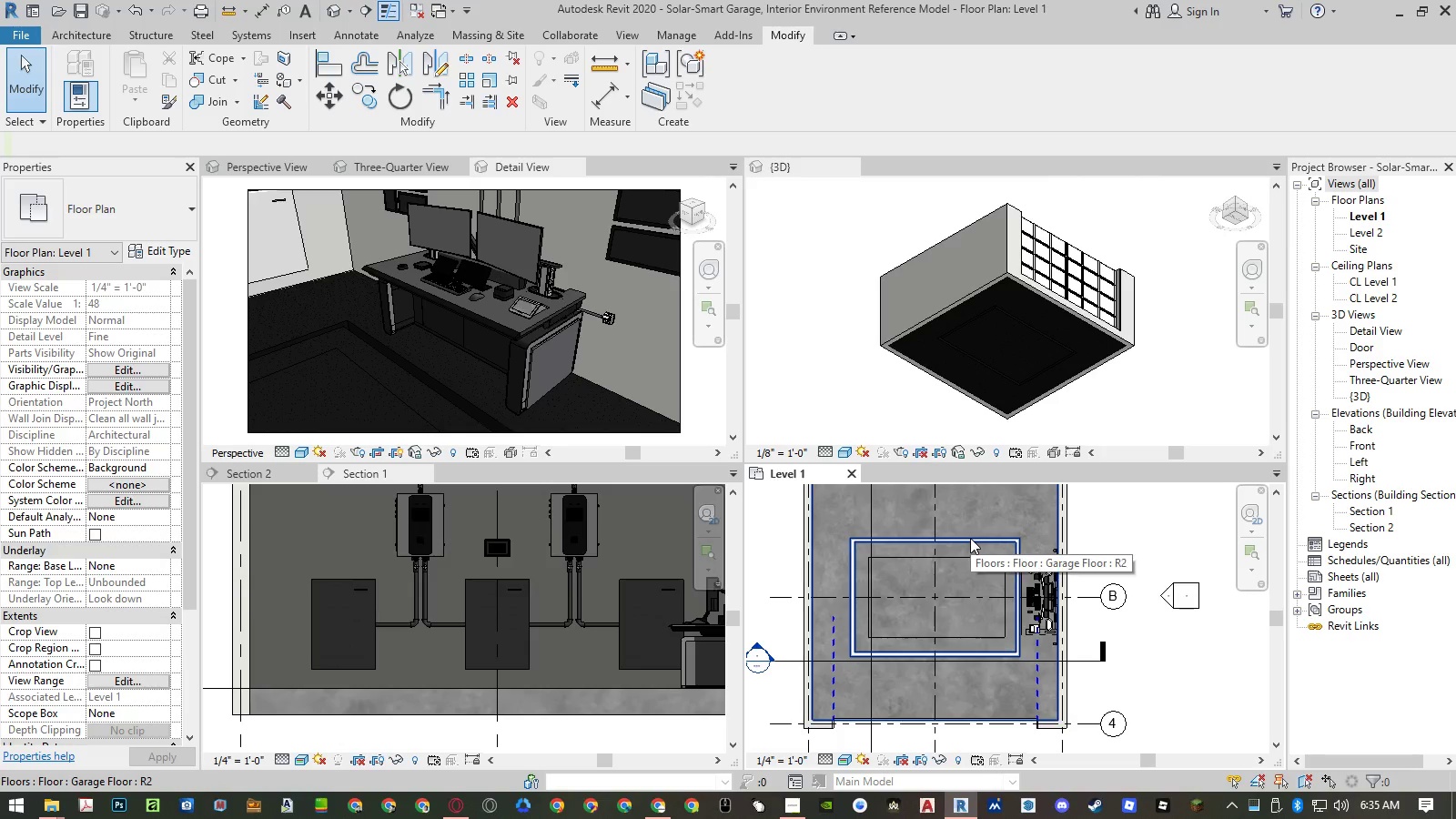 
double_click([970, 538])
 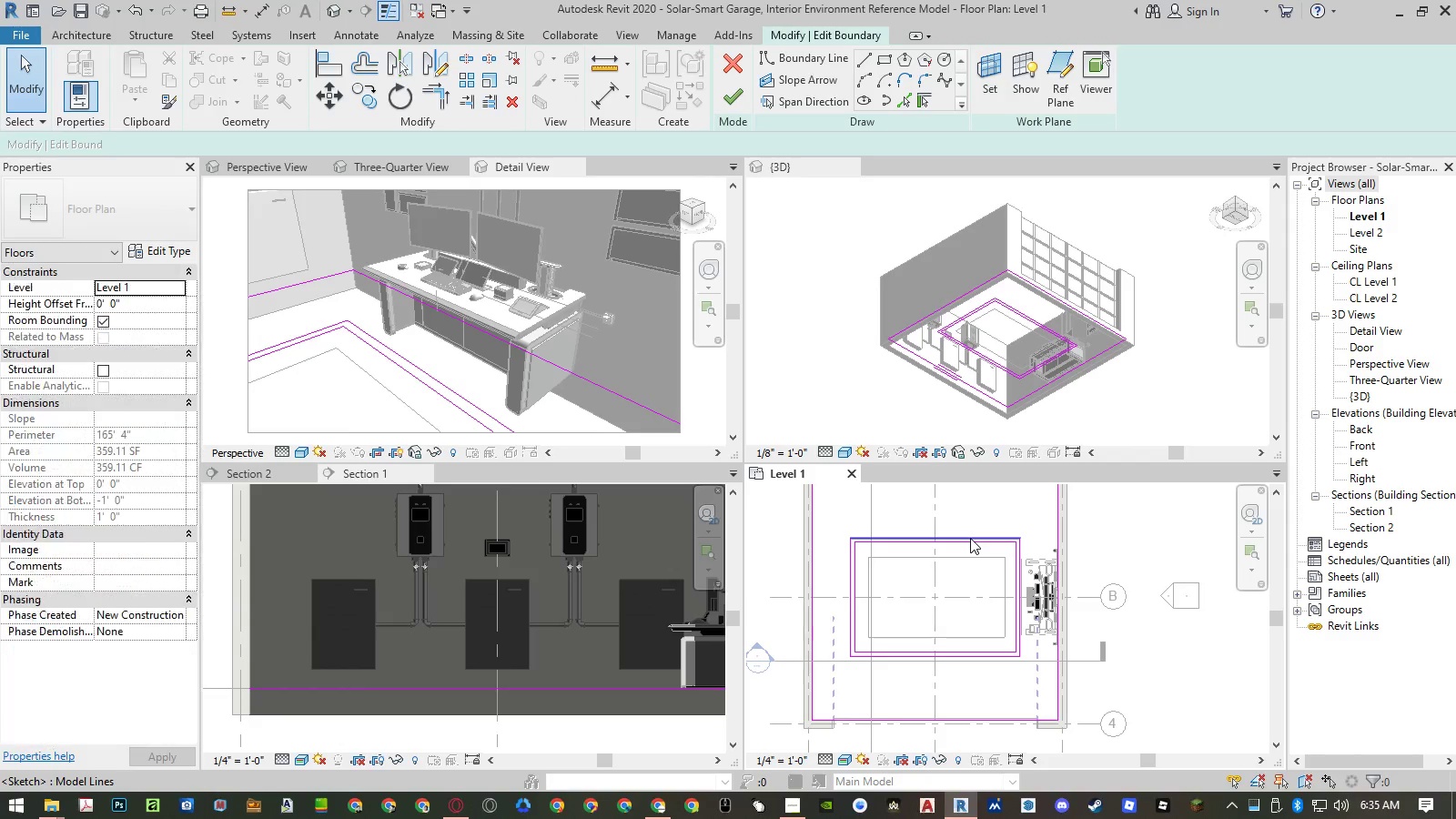 
scroll: coordinate [959, 535], scroll_direction: up, amount: 4.0
 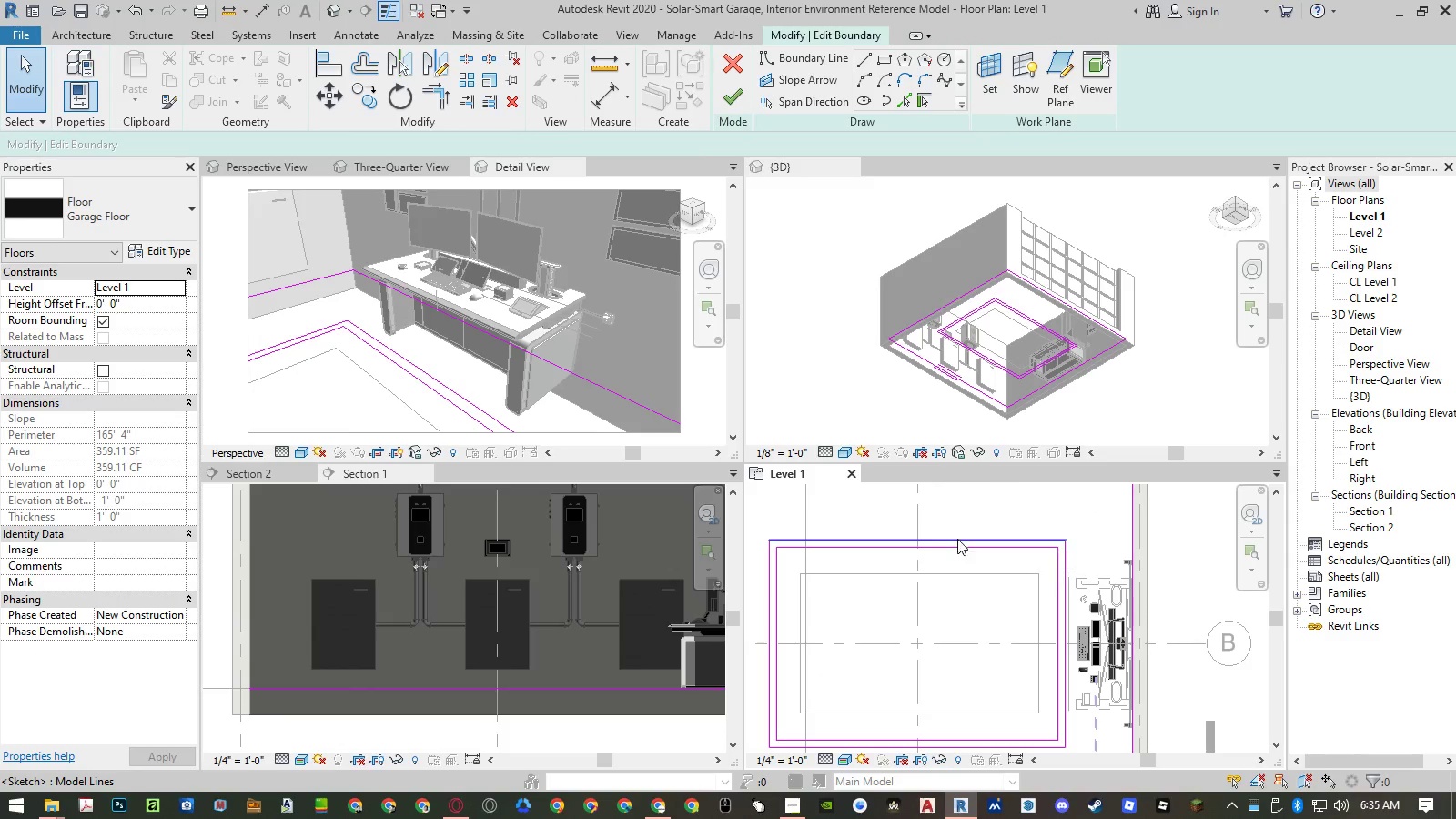 
left_click([958, 547])
 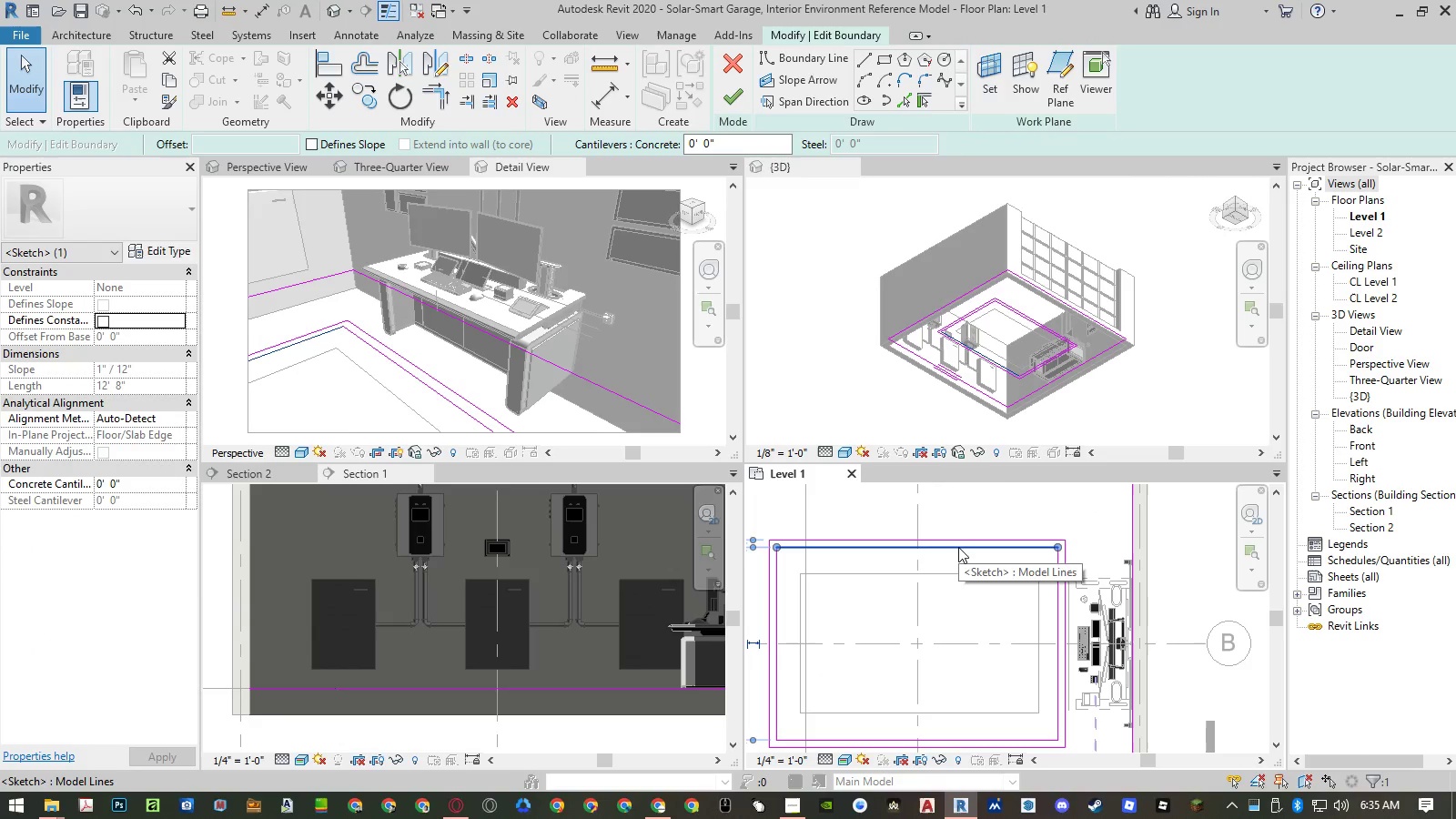 
type(cs)
 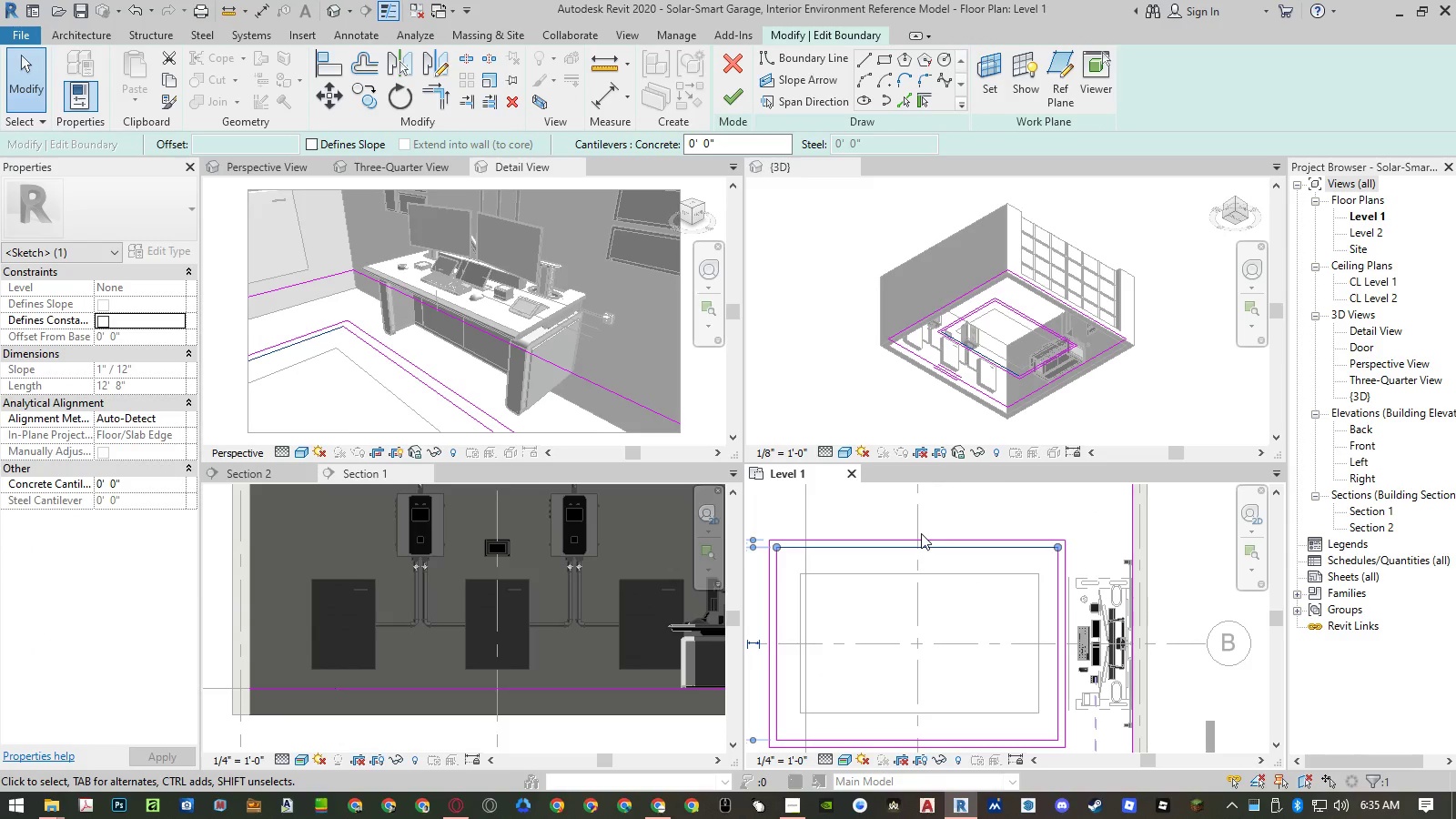 
type(li)
 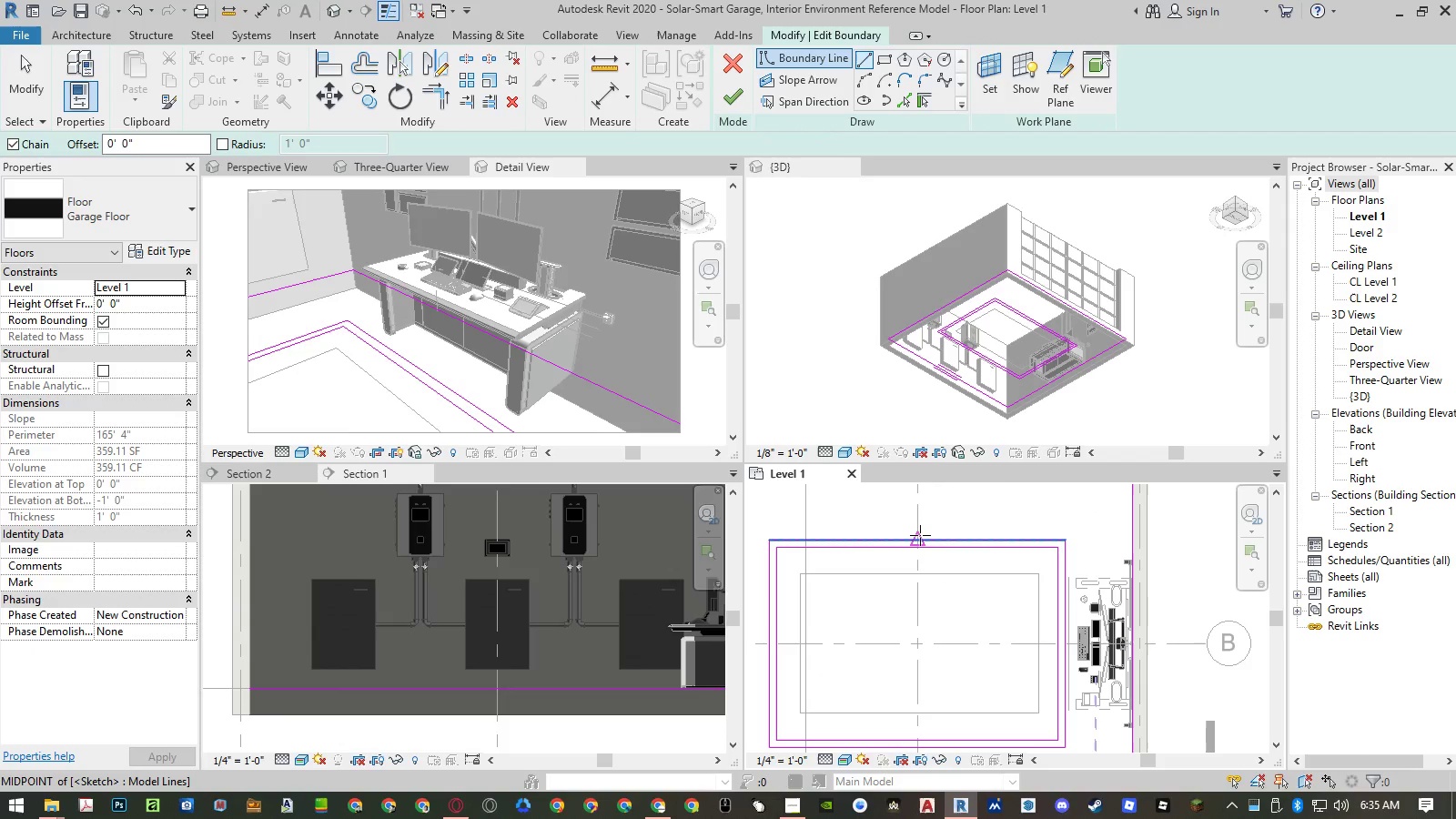 
left_click([920, 535])
 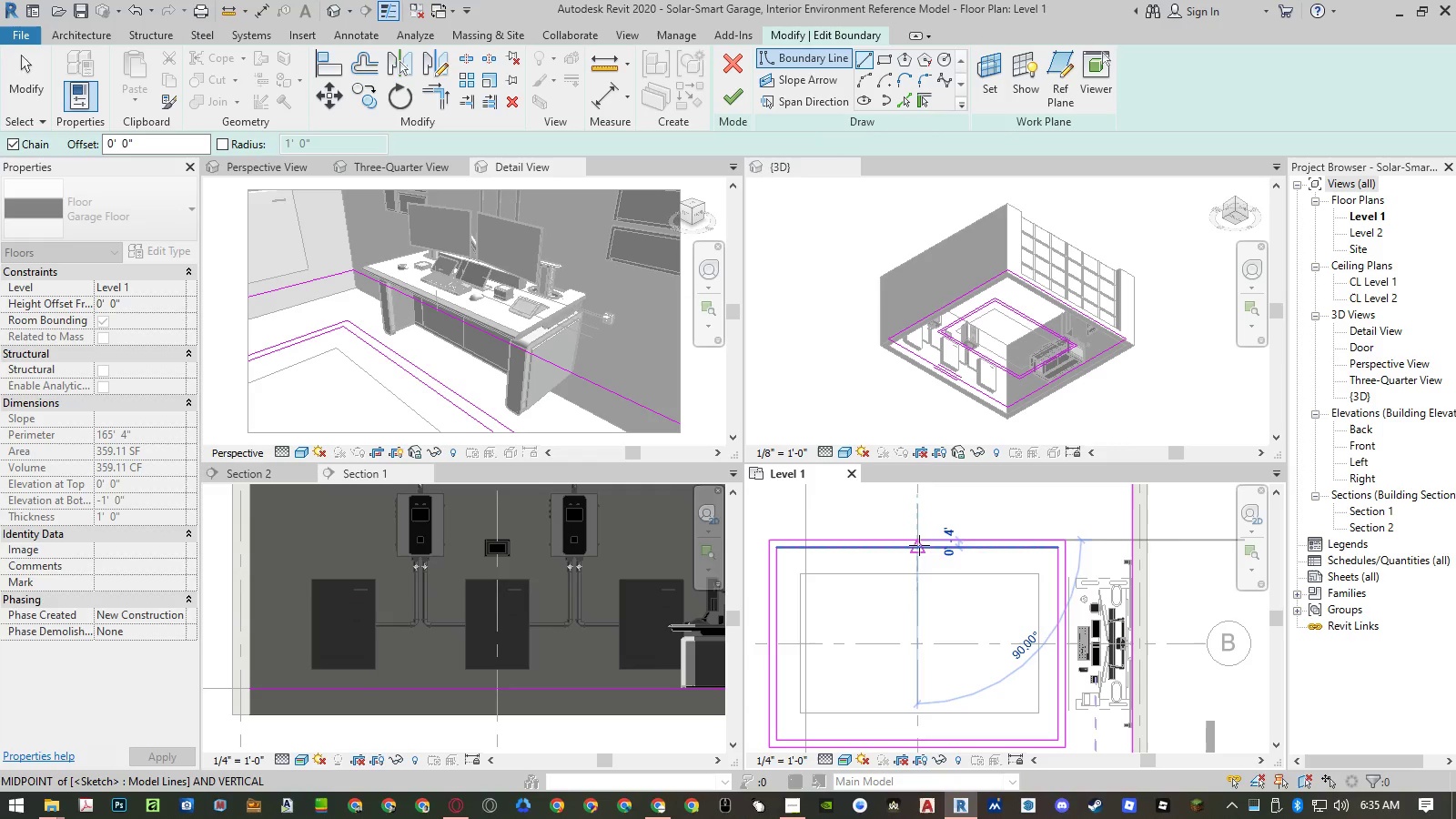 
scroll: coordinate [919, 545], scroll_direction: down, amount: 2.0
 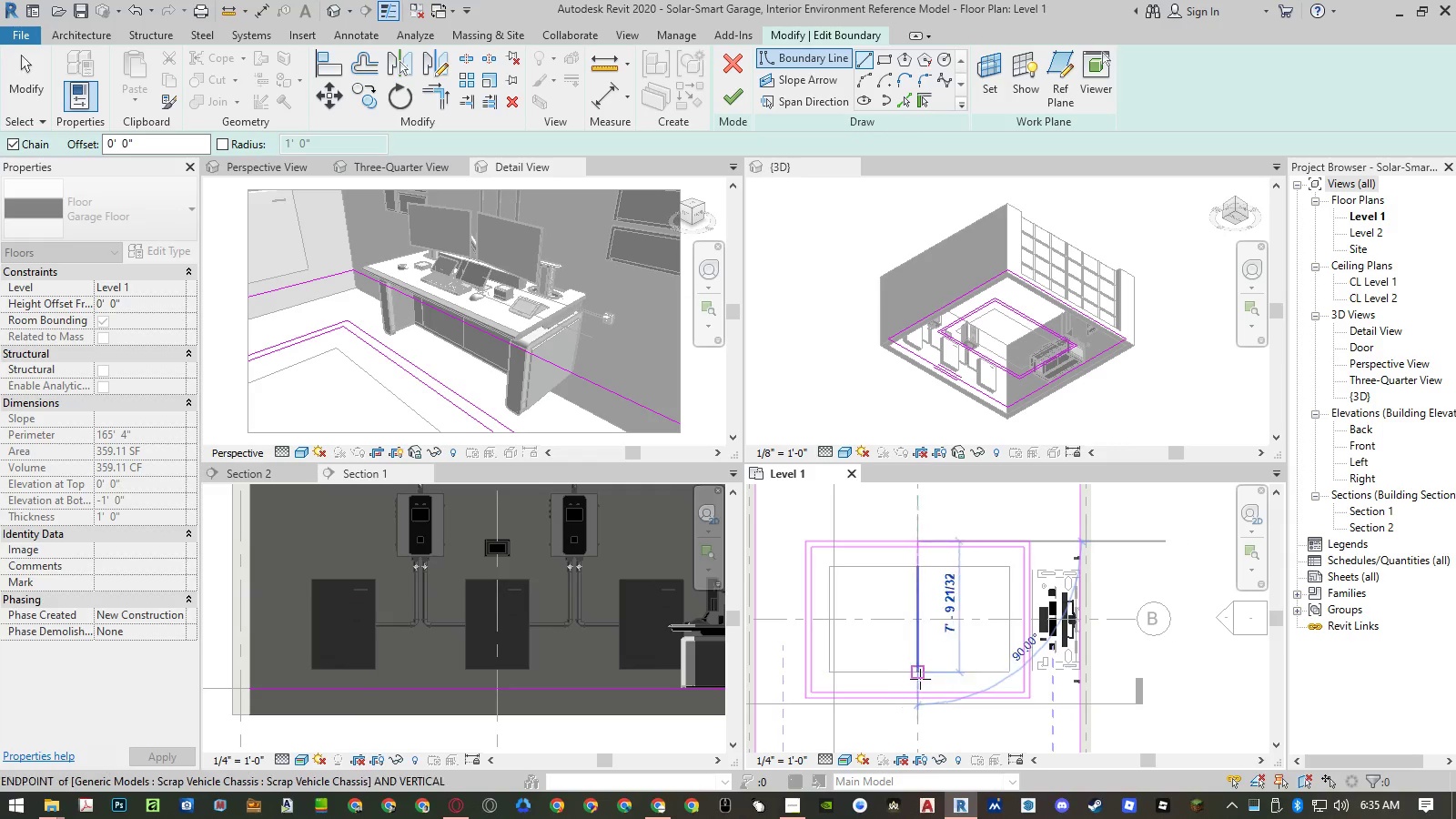 
scroll: coordinate [922, 685], scroll_direction: up, amount: 2.0
 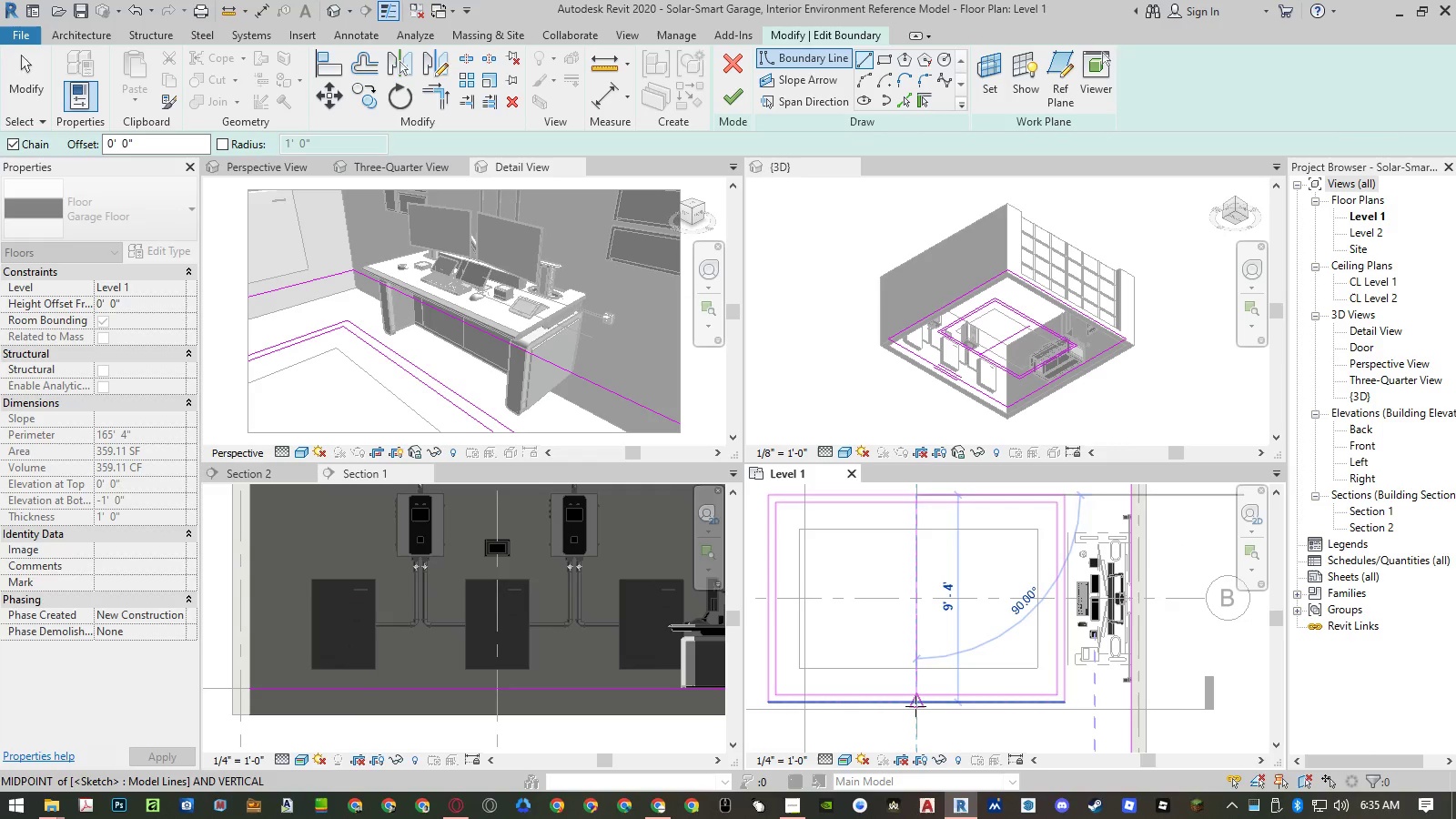 
left_click([915, 706])
 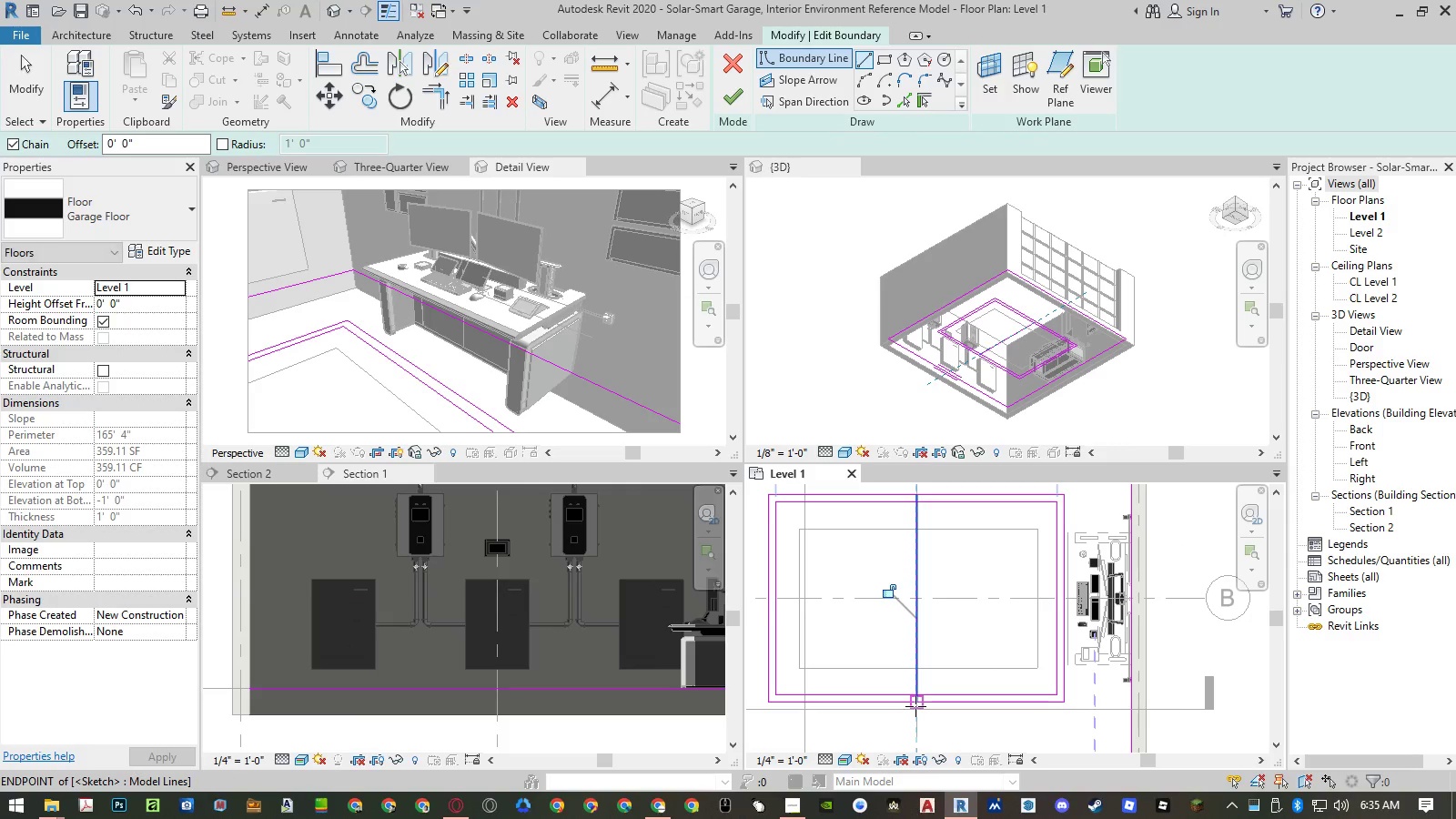 
key(Escape)
 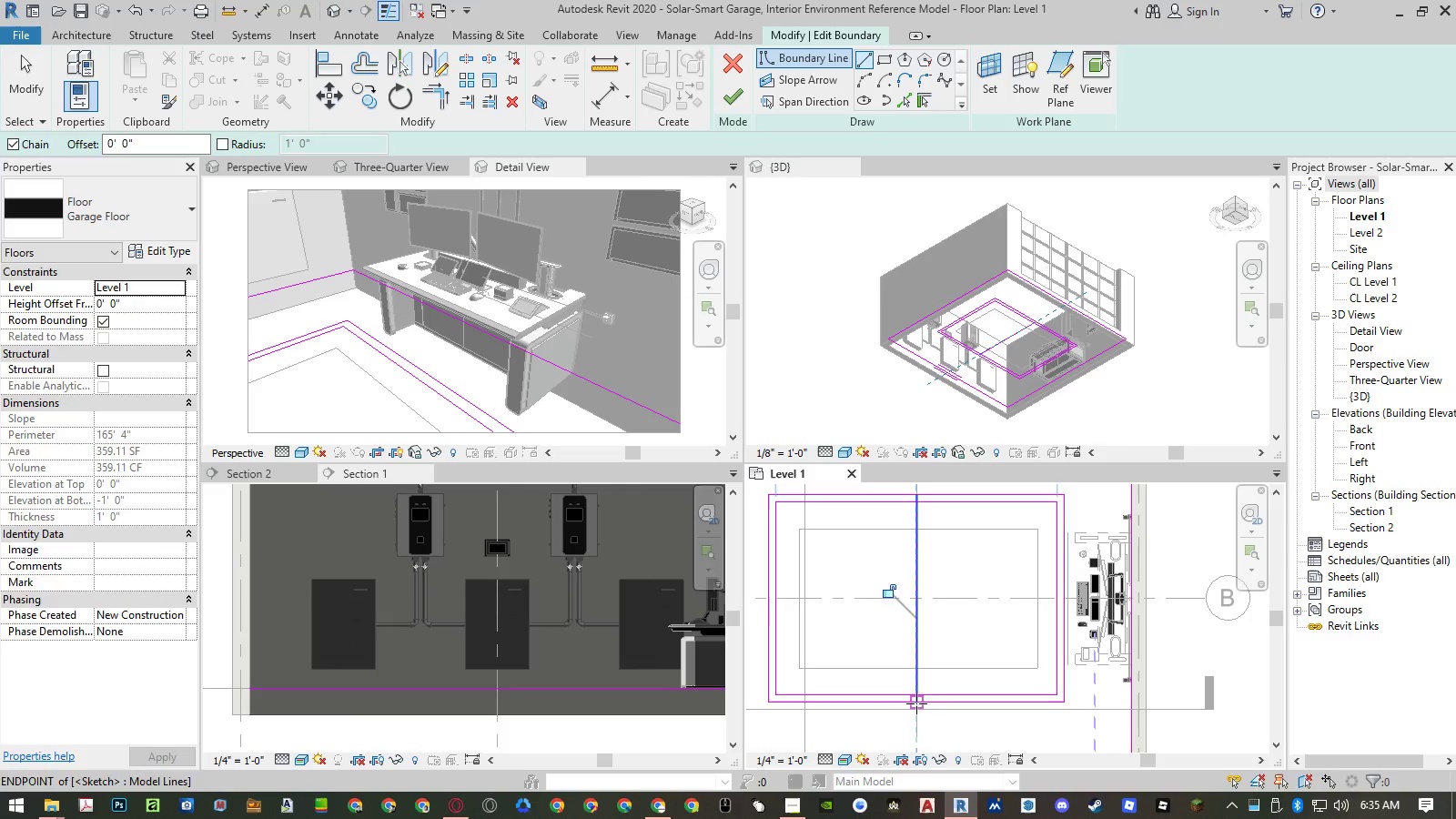 
key(Escape)
 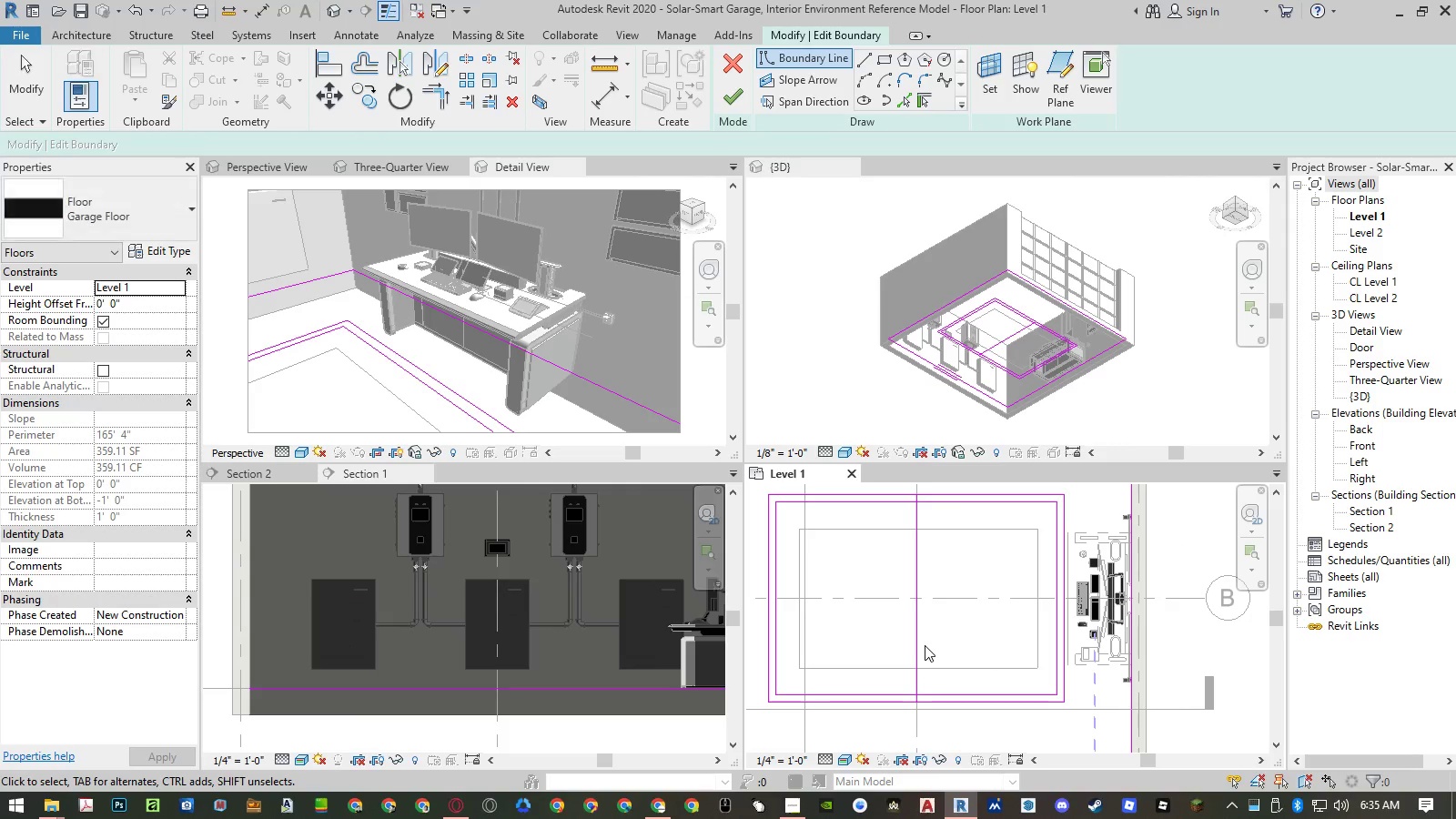 
type(sl)
 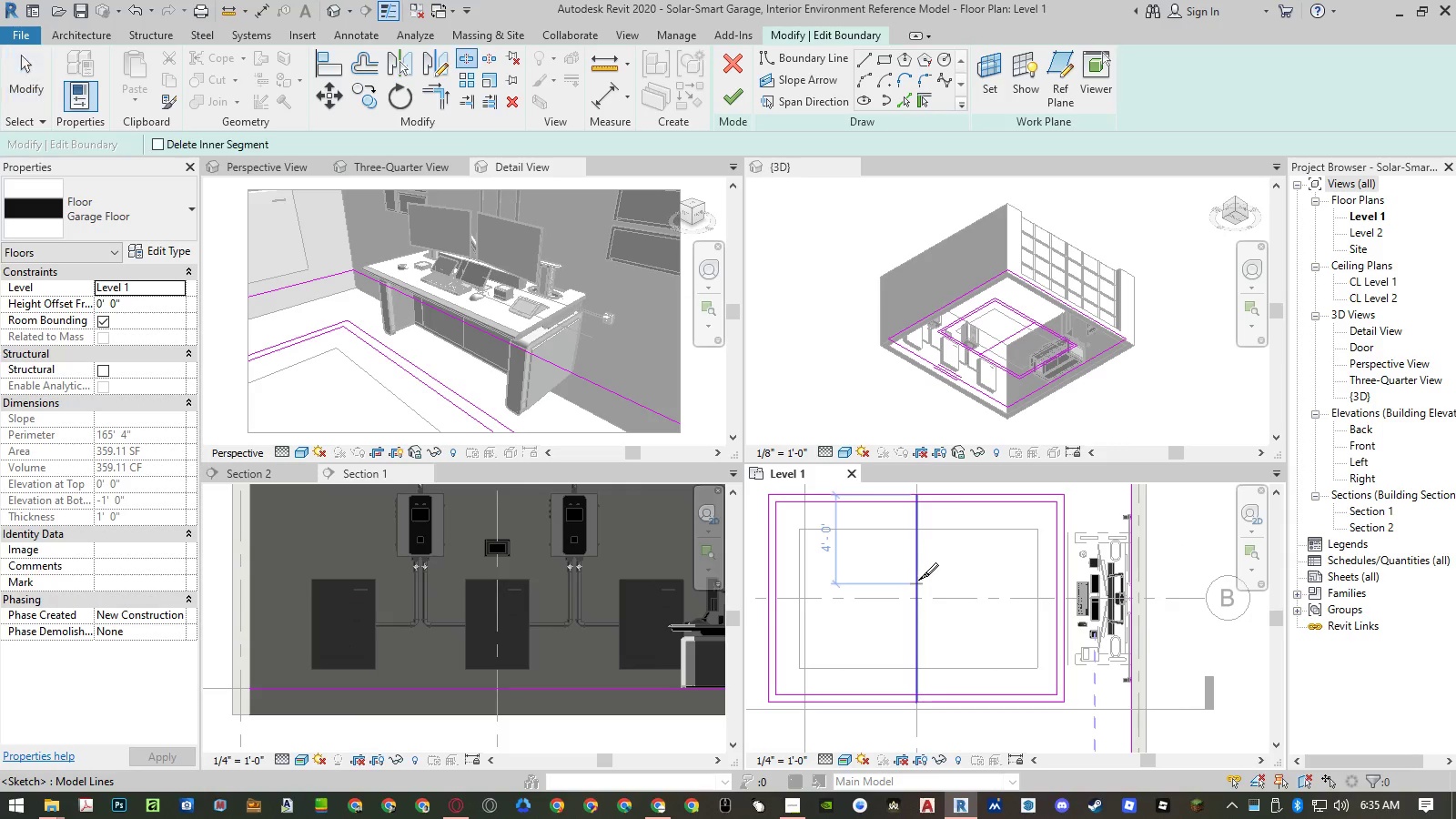 
left_click([918, 579])
 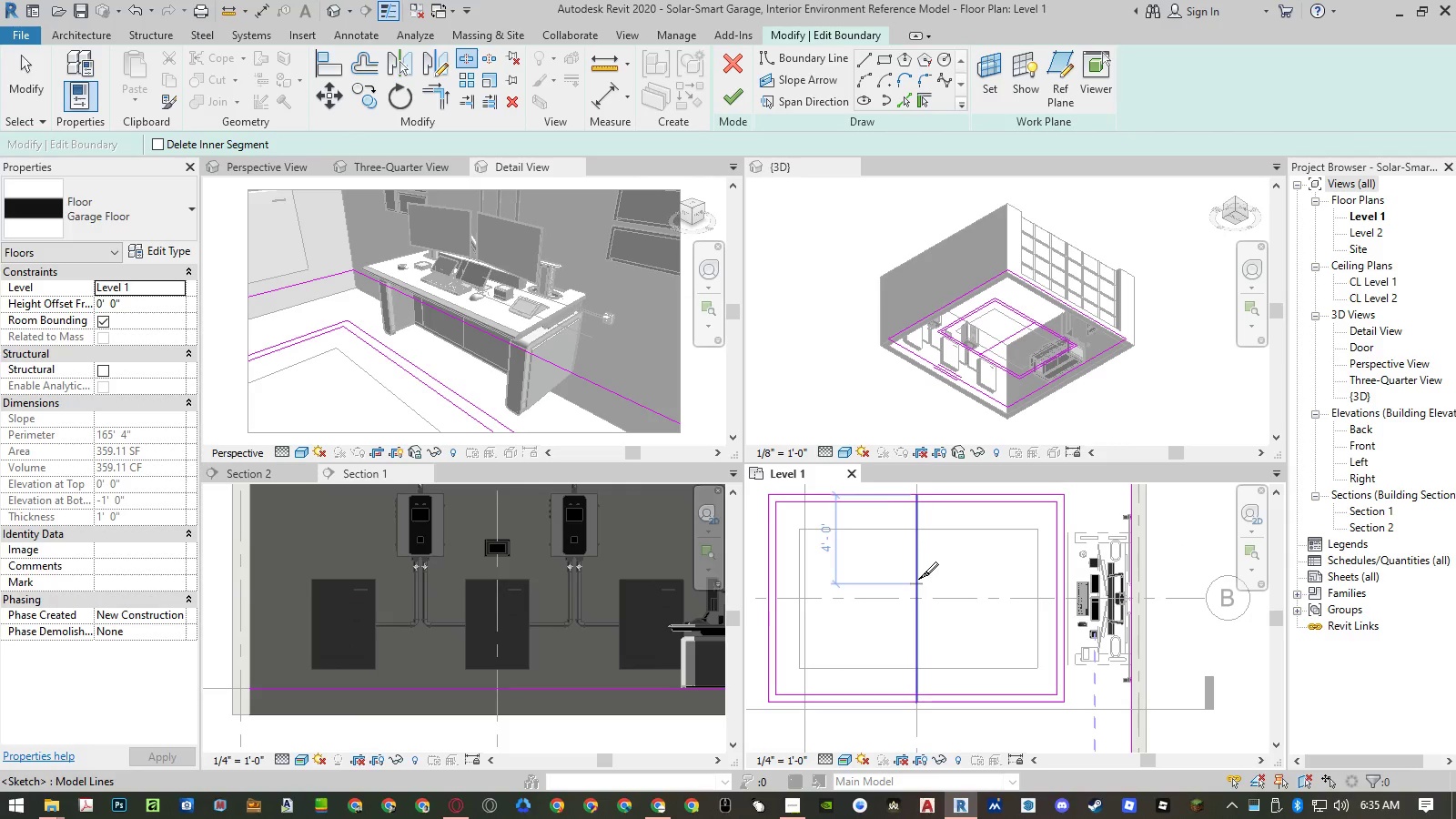 
key(Escape)
 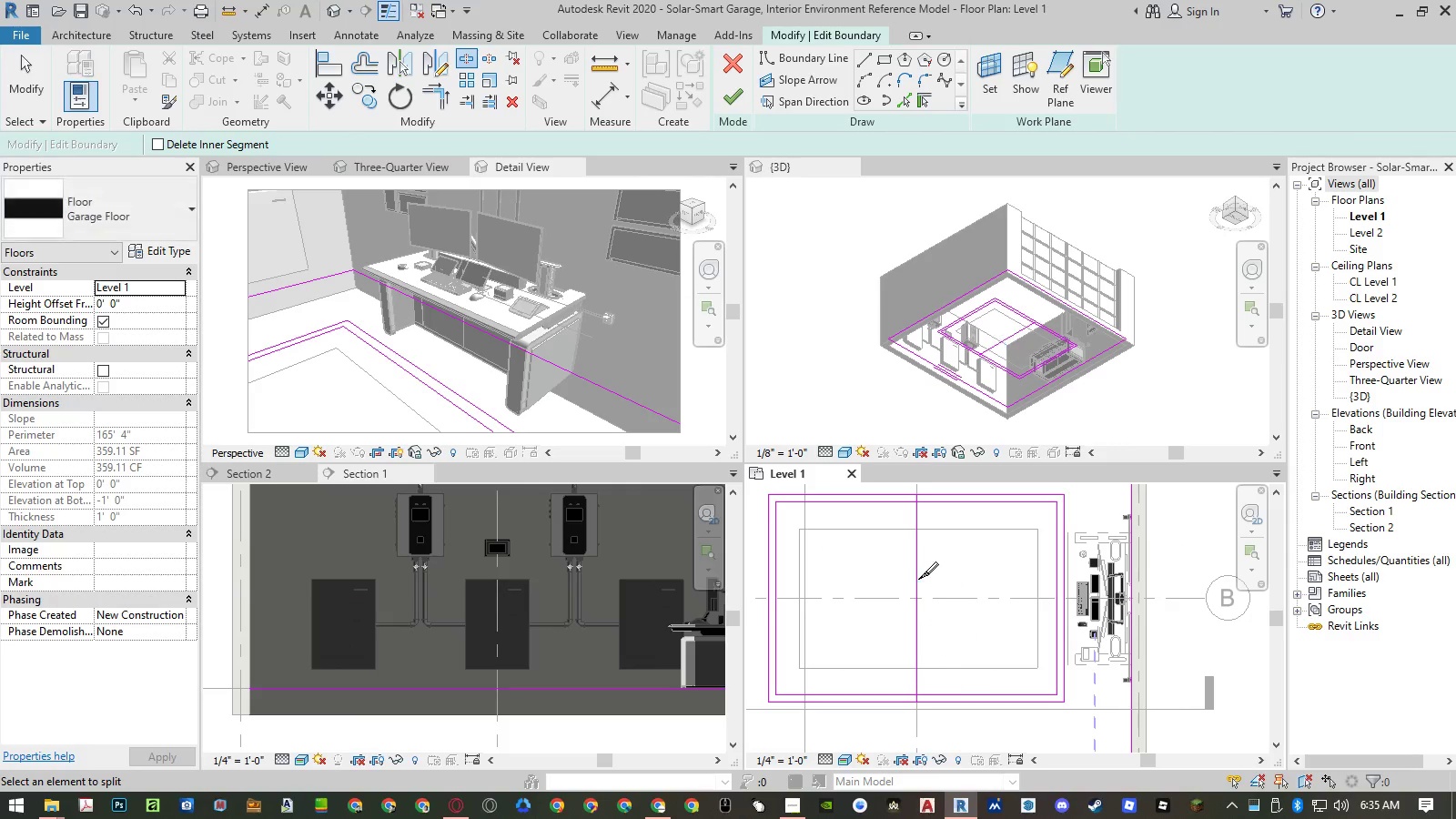 
key(Escape)
 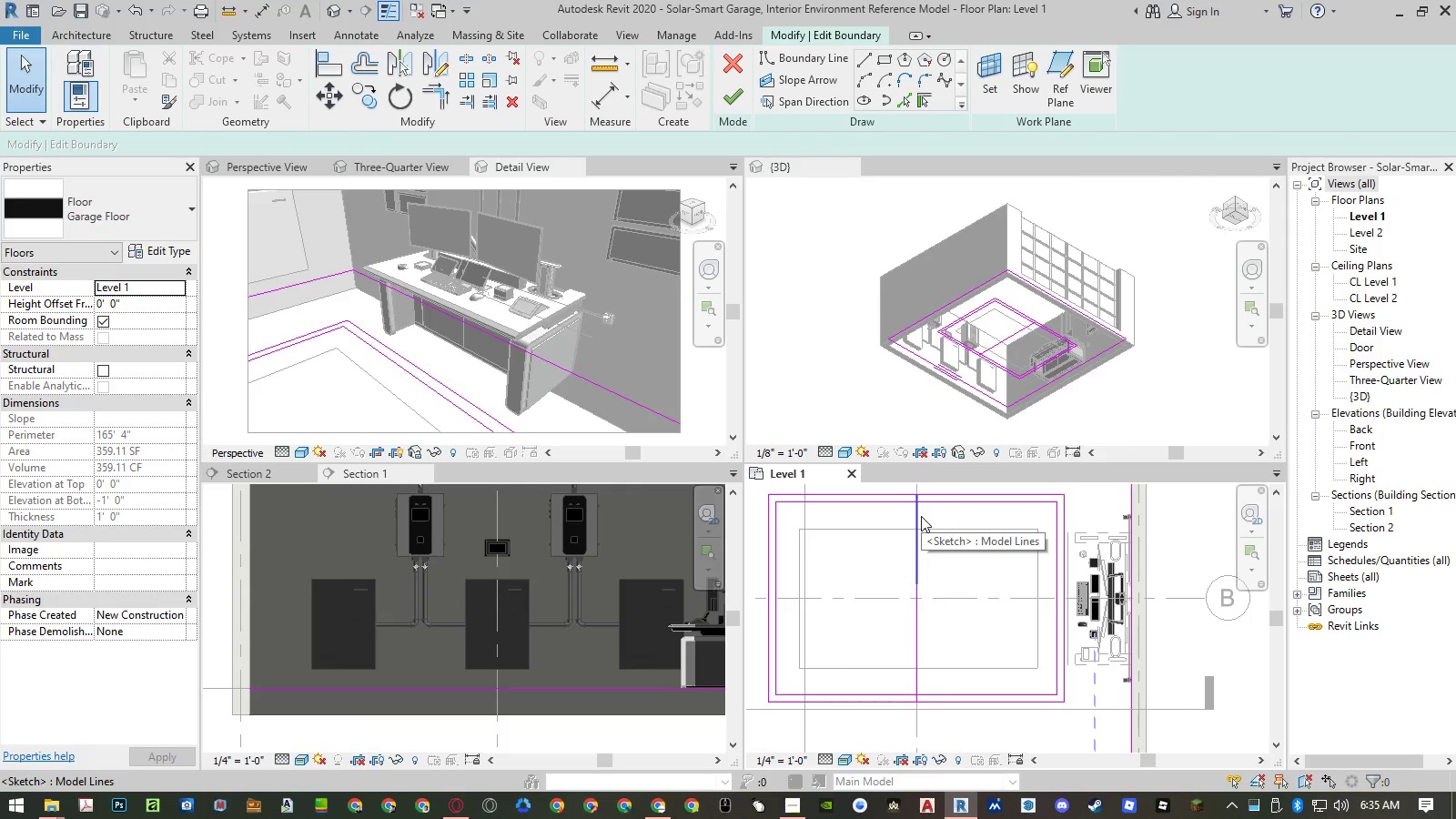 
left_click([921, 516])
 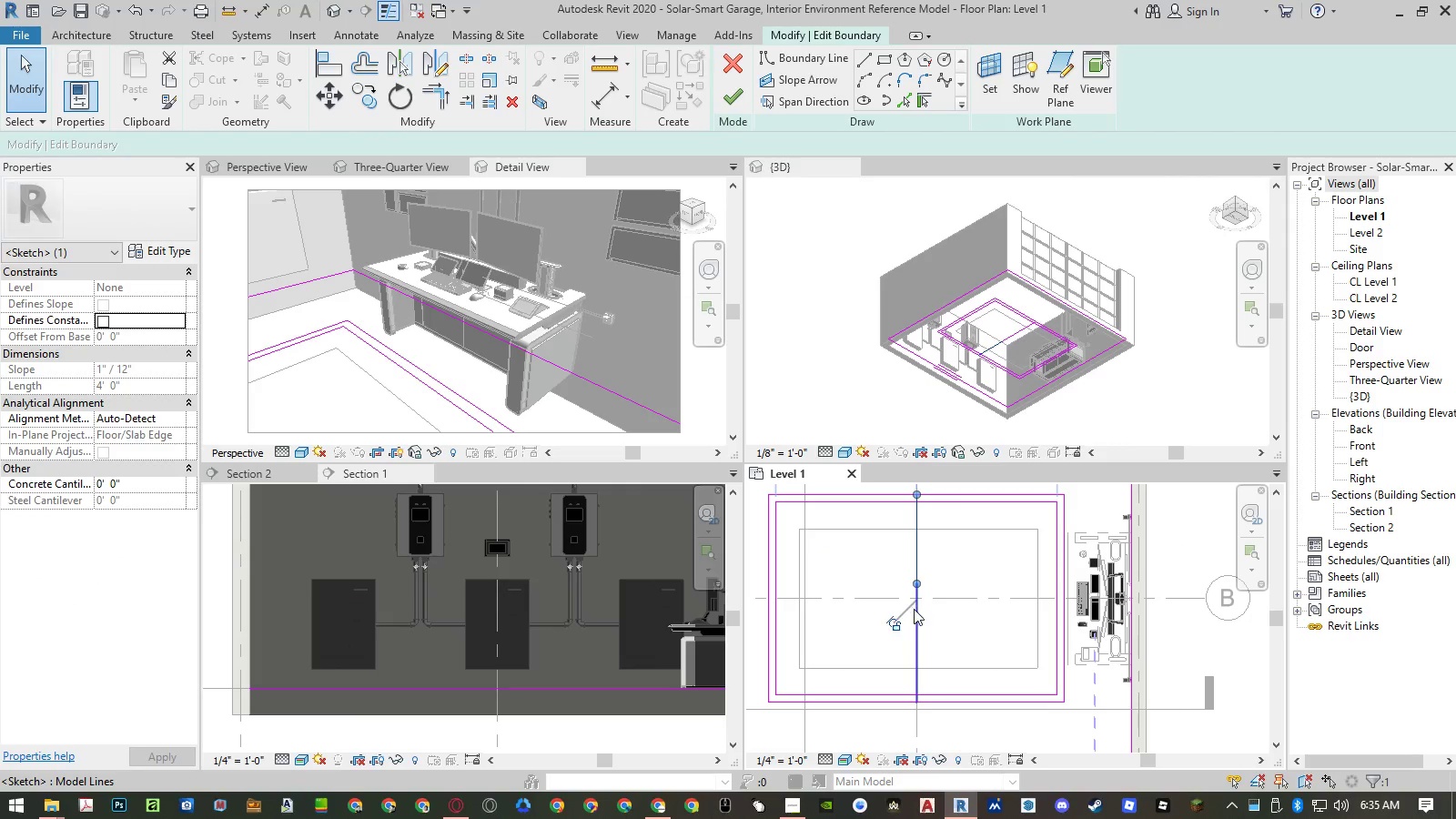 
hold_key(key=ControlLeft, duration=0.86)
left_click([914, 615])
 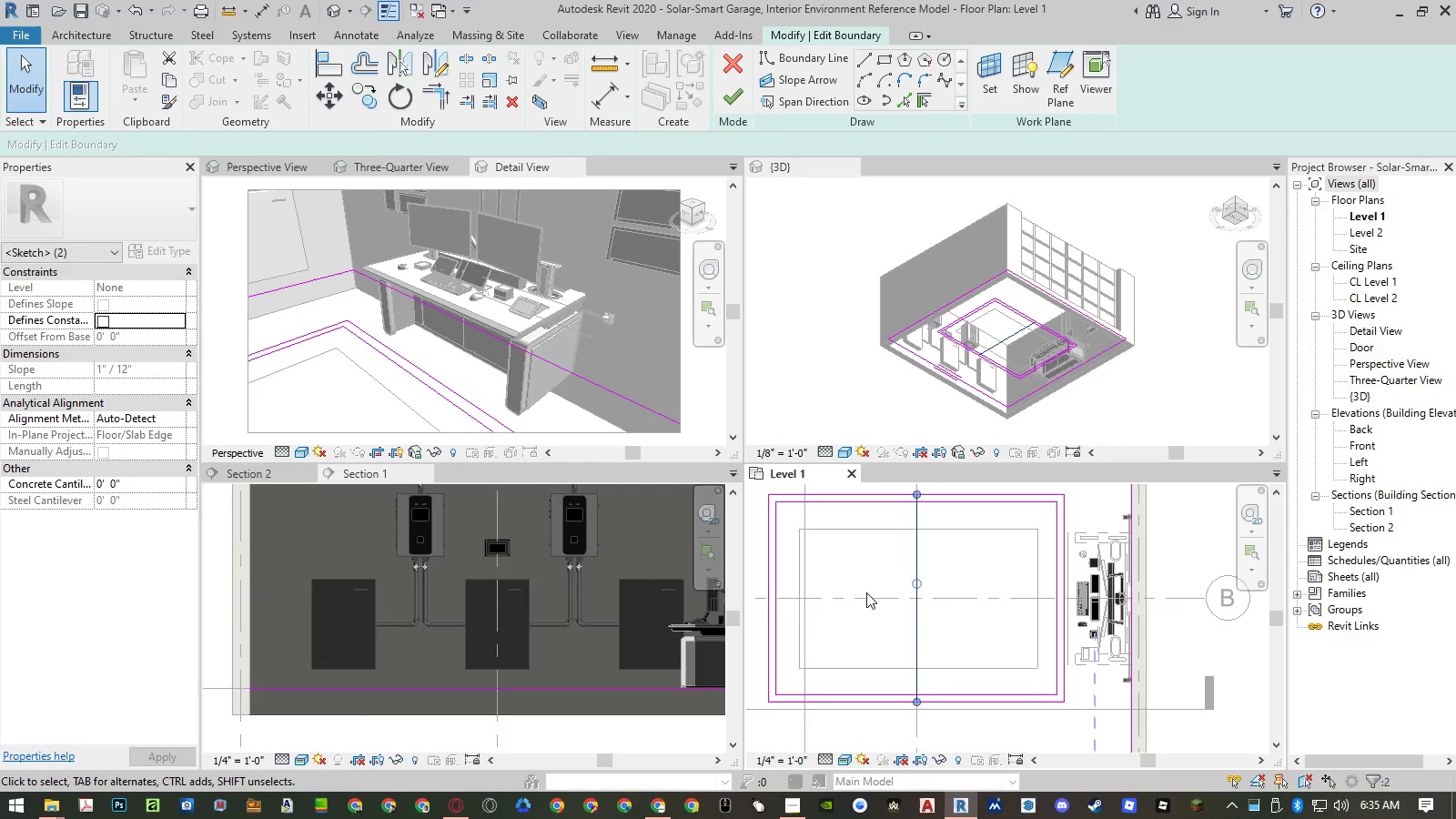 
type(mv)
 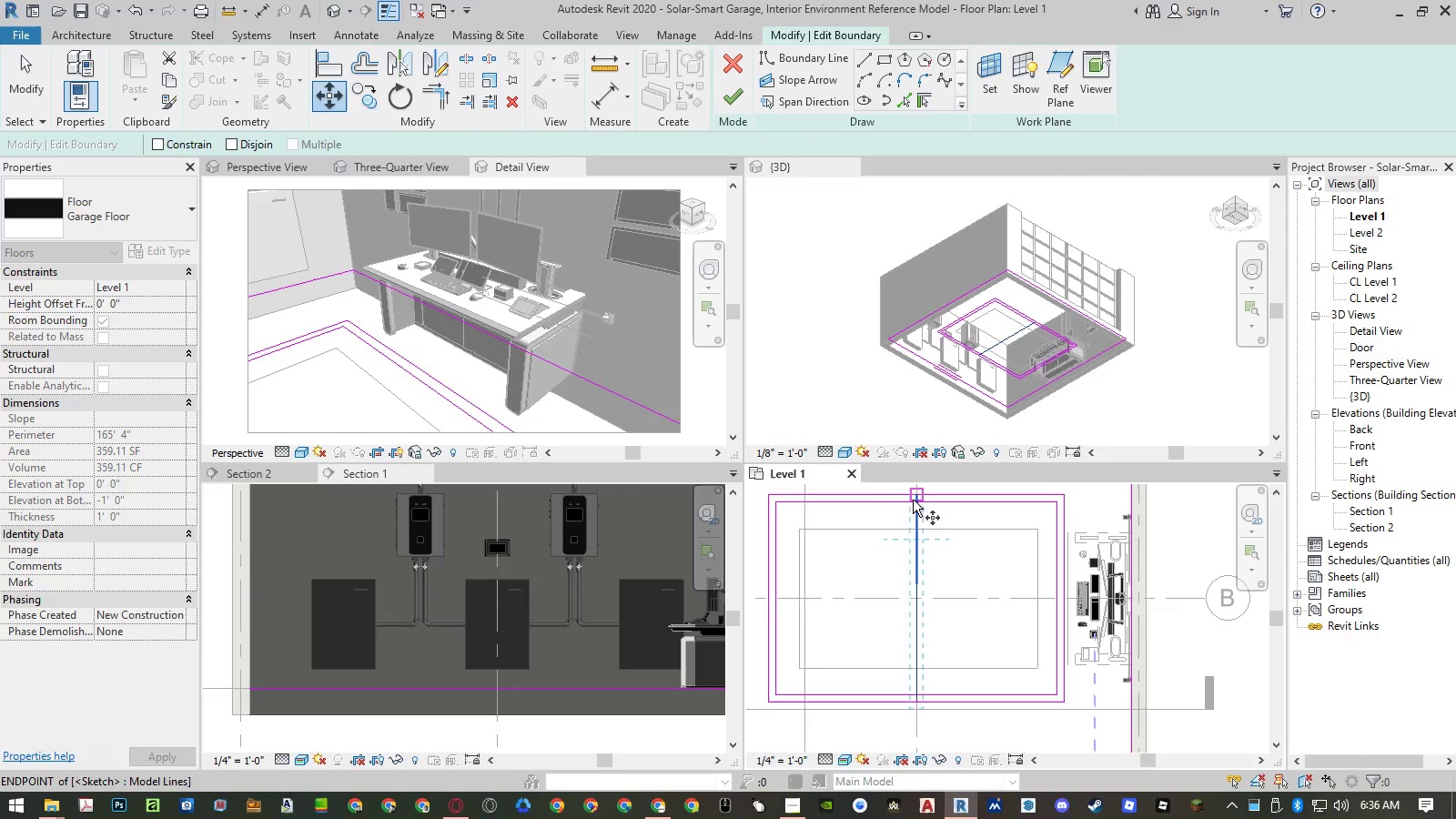 
left_click([915, 507])
 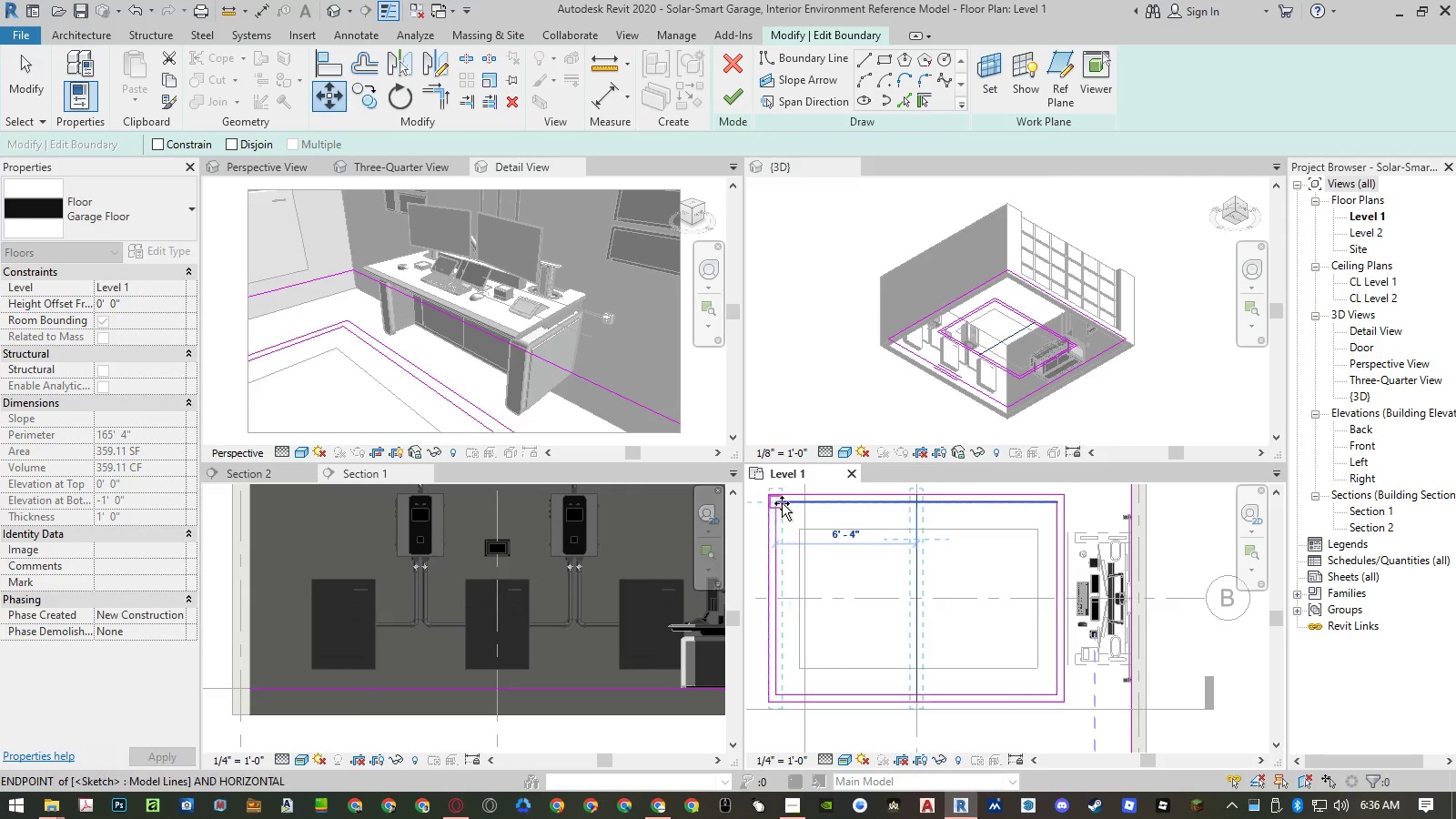 
left_click([778, 500])
 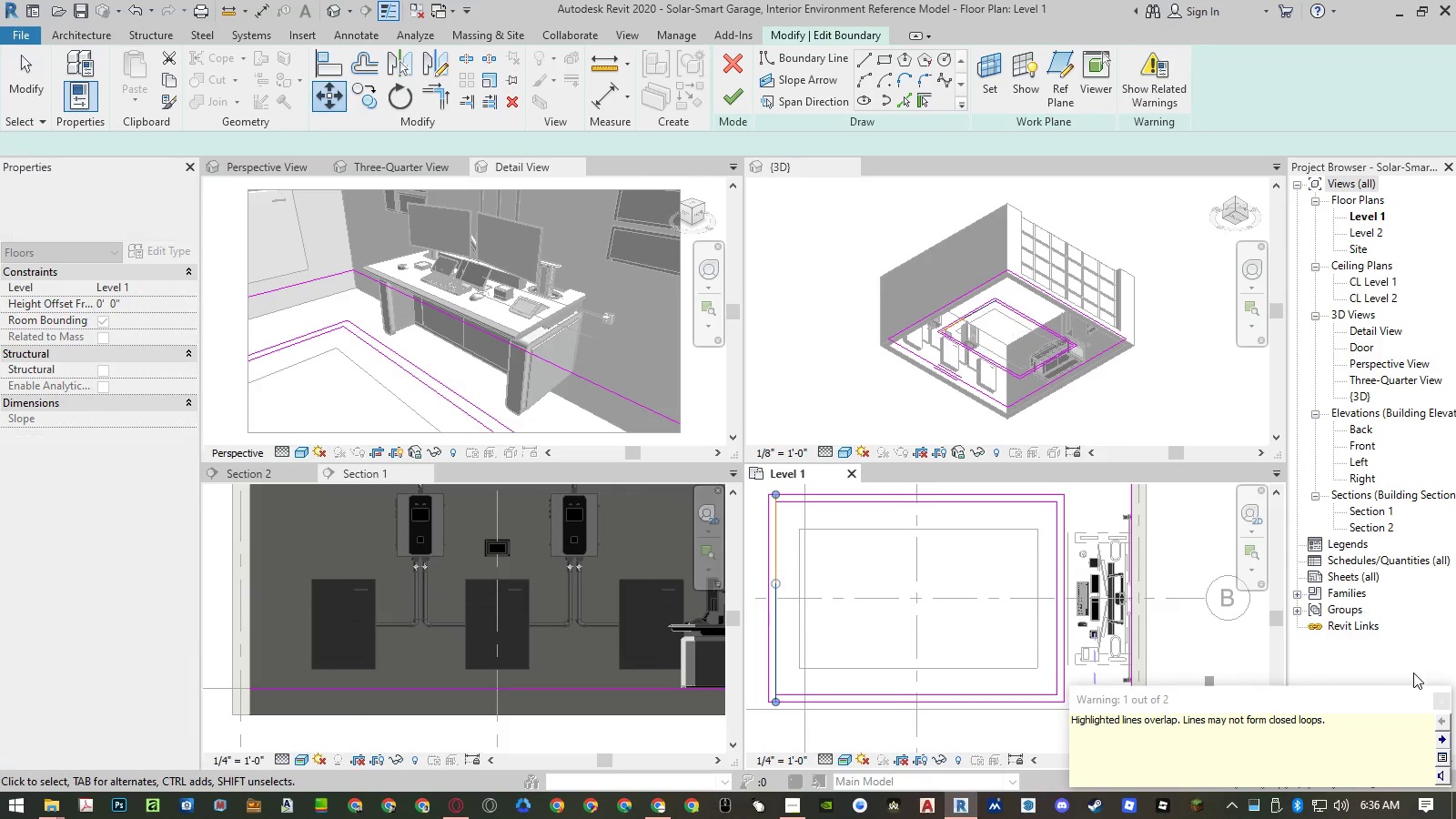 
left_click([1441, 701])
 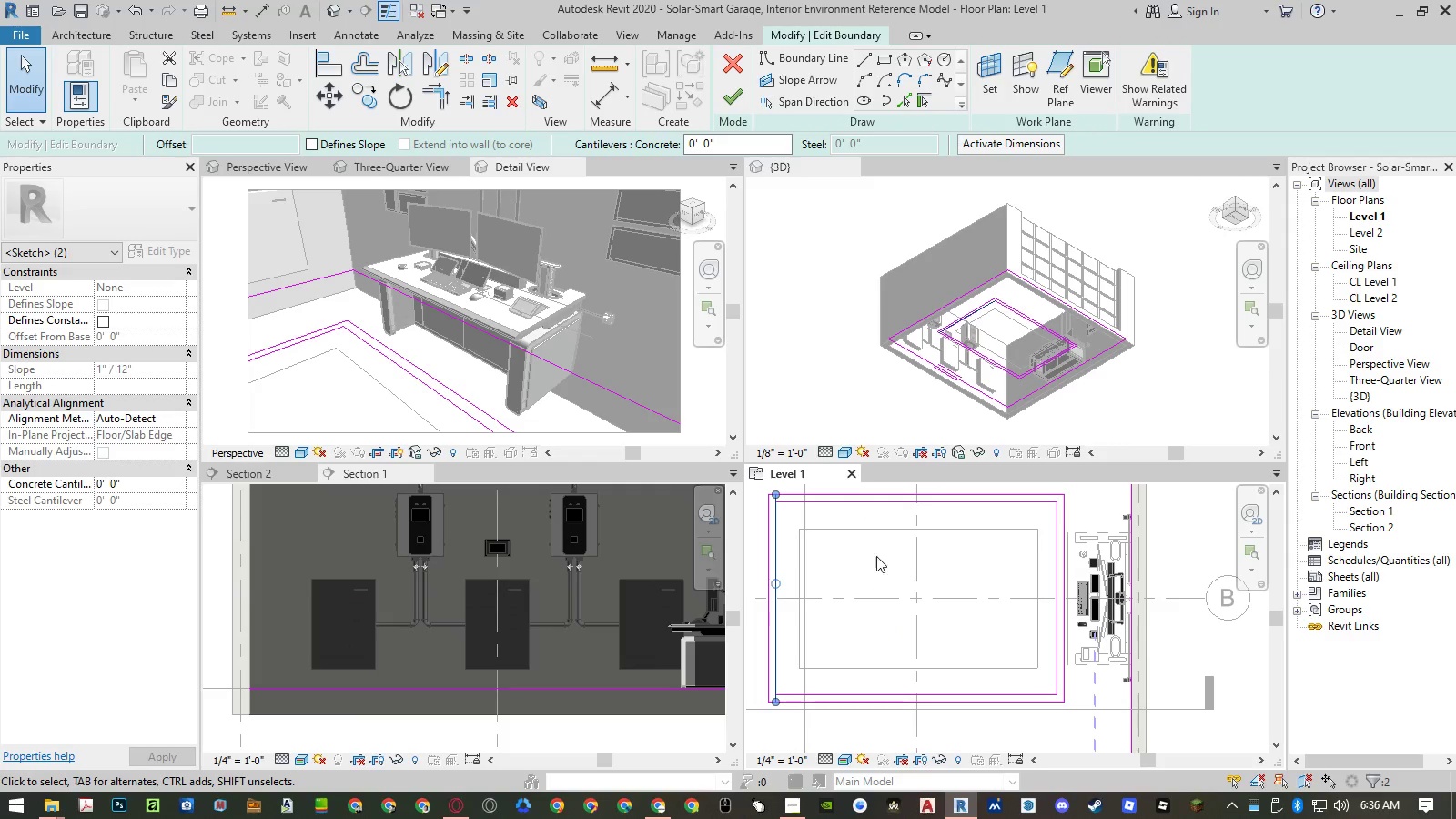 
type(mv)
 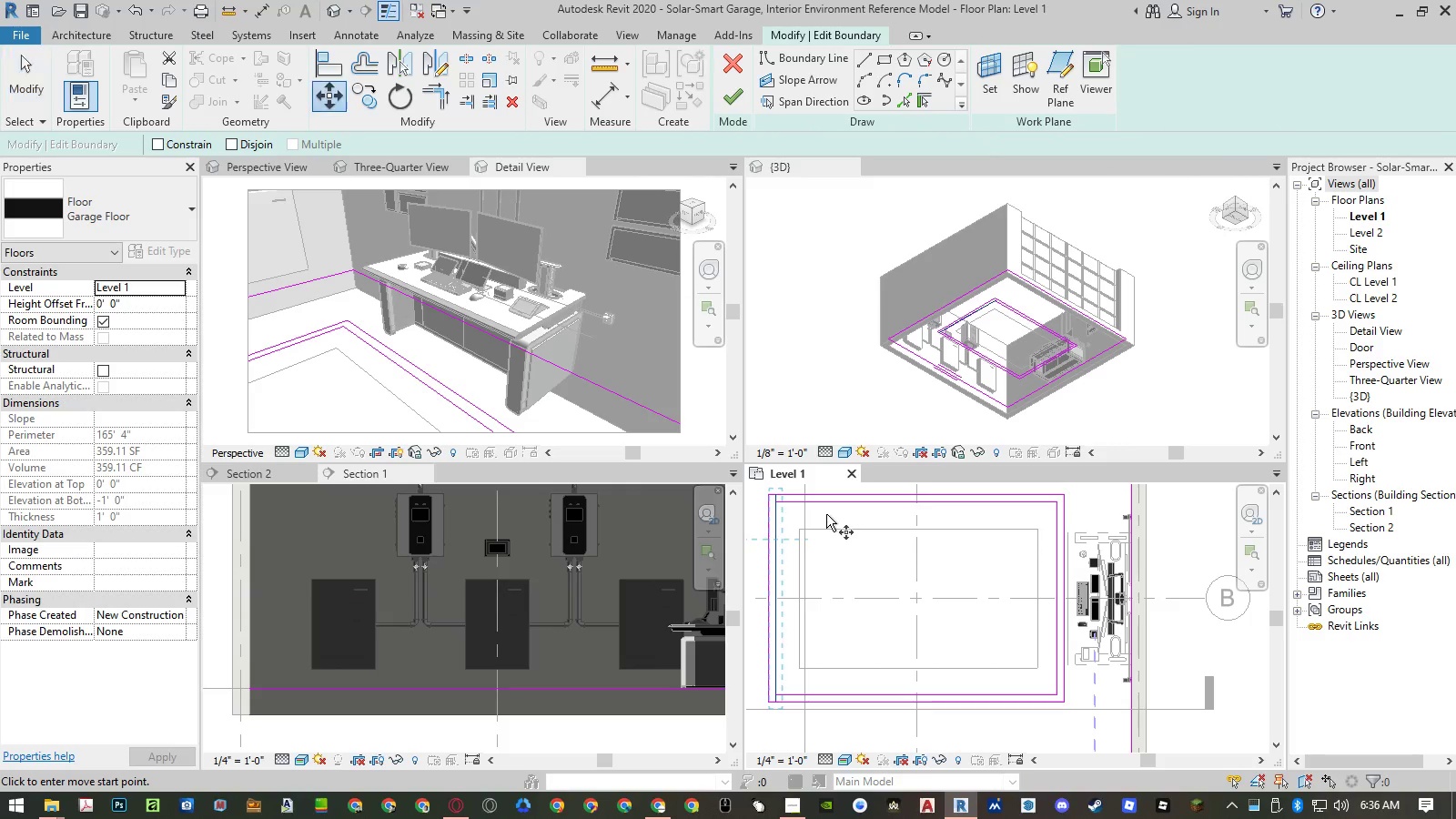 
left_click([826, 513])
 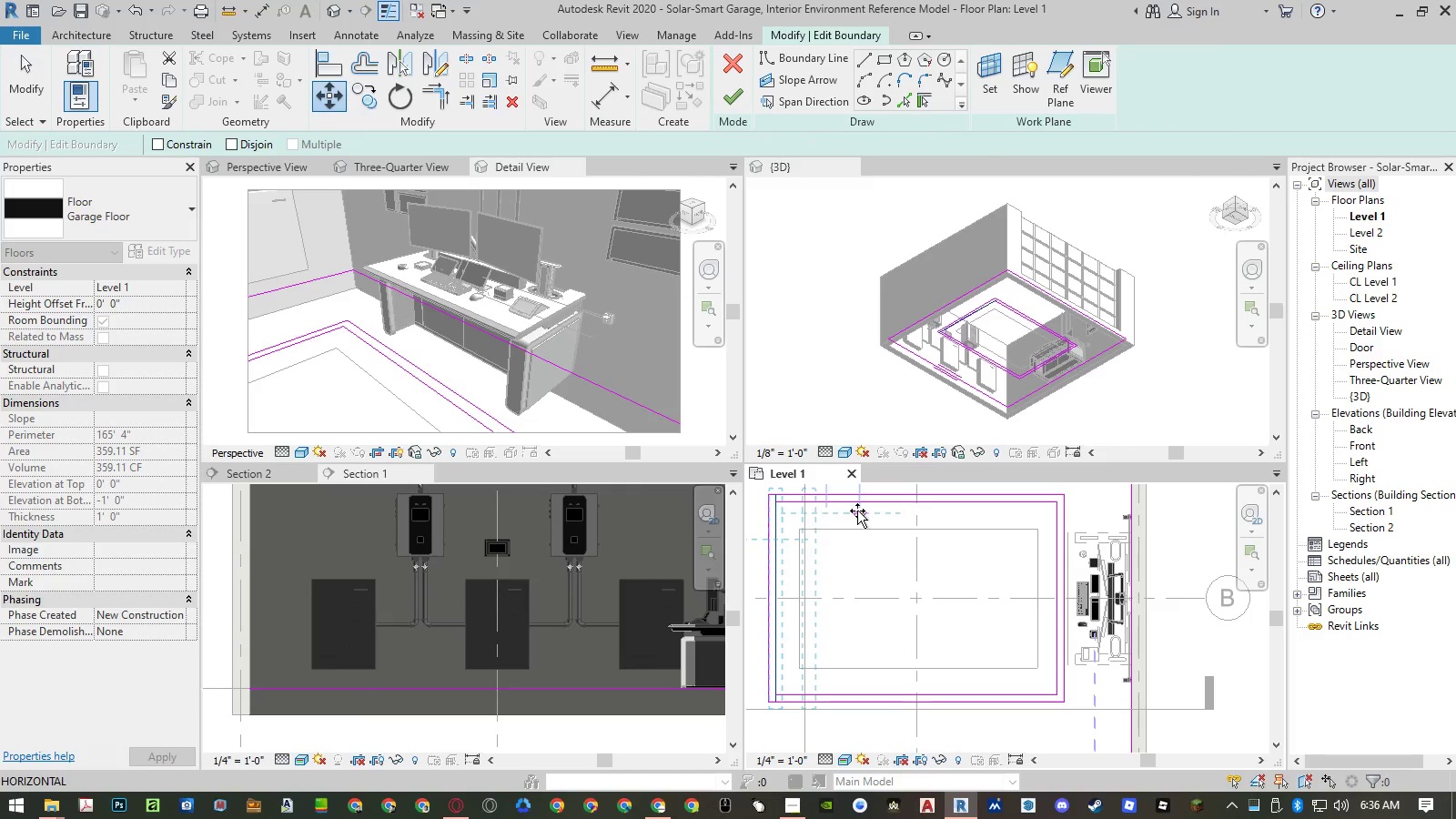 
scroll: coordinate [857, 513], scroll_direction: up, amount: 4.0
 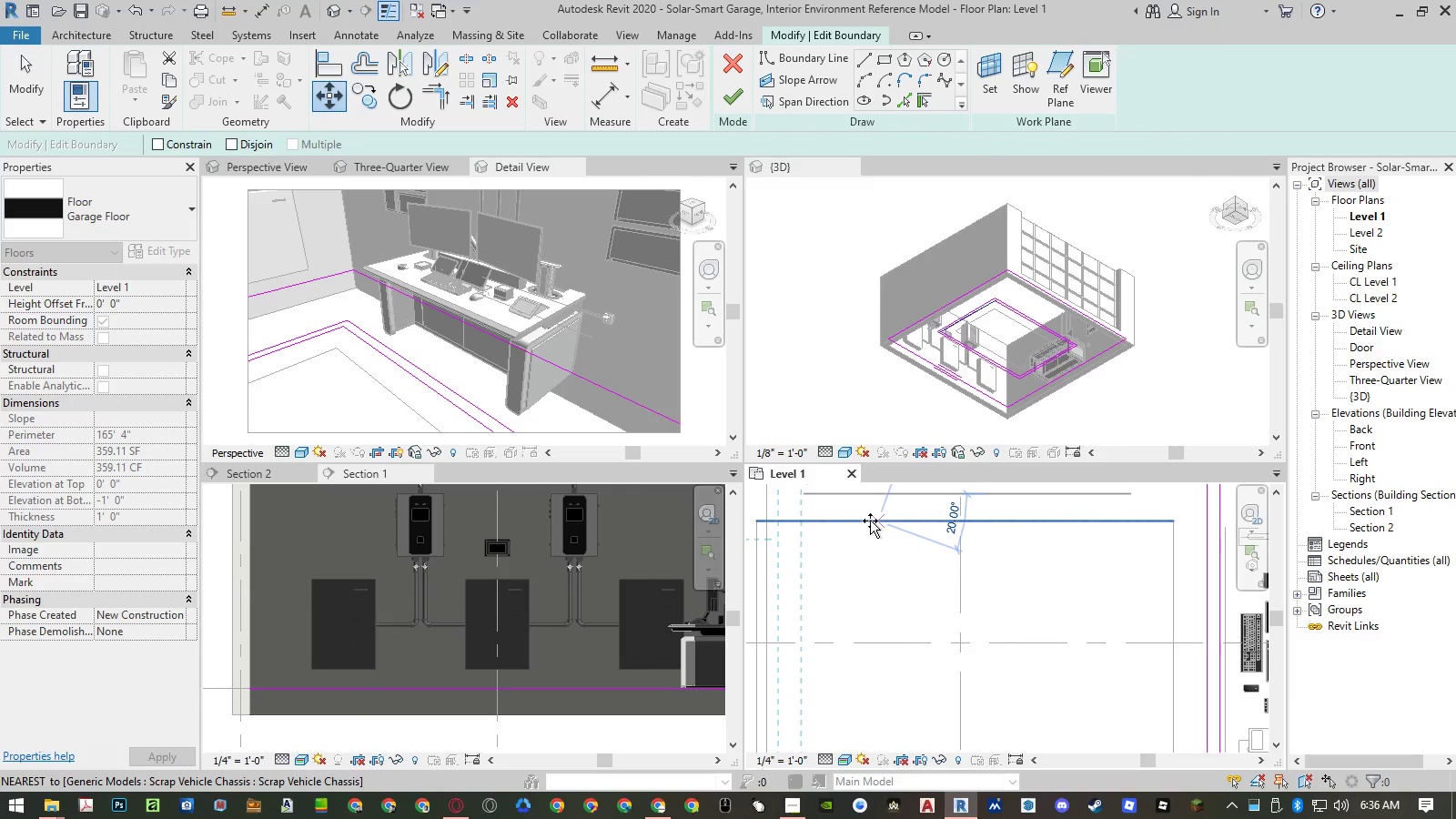 
scroll: coordinate [864, 612], scroll_direction: down, amount: 5.0
 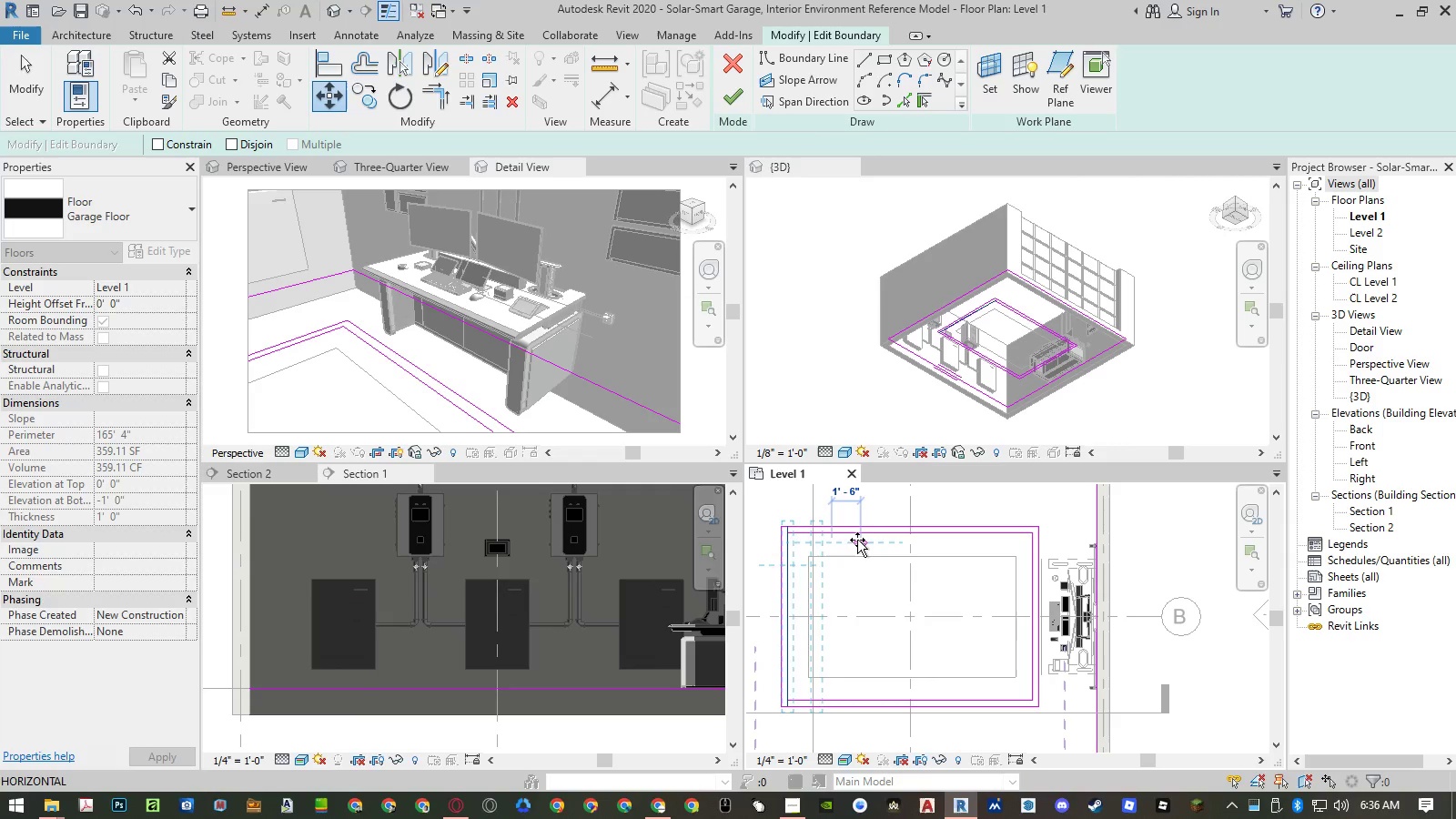 
key(Numpad1)
 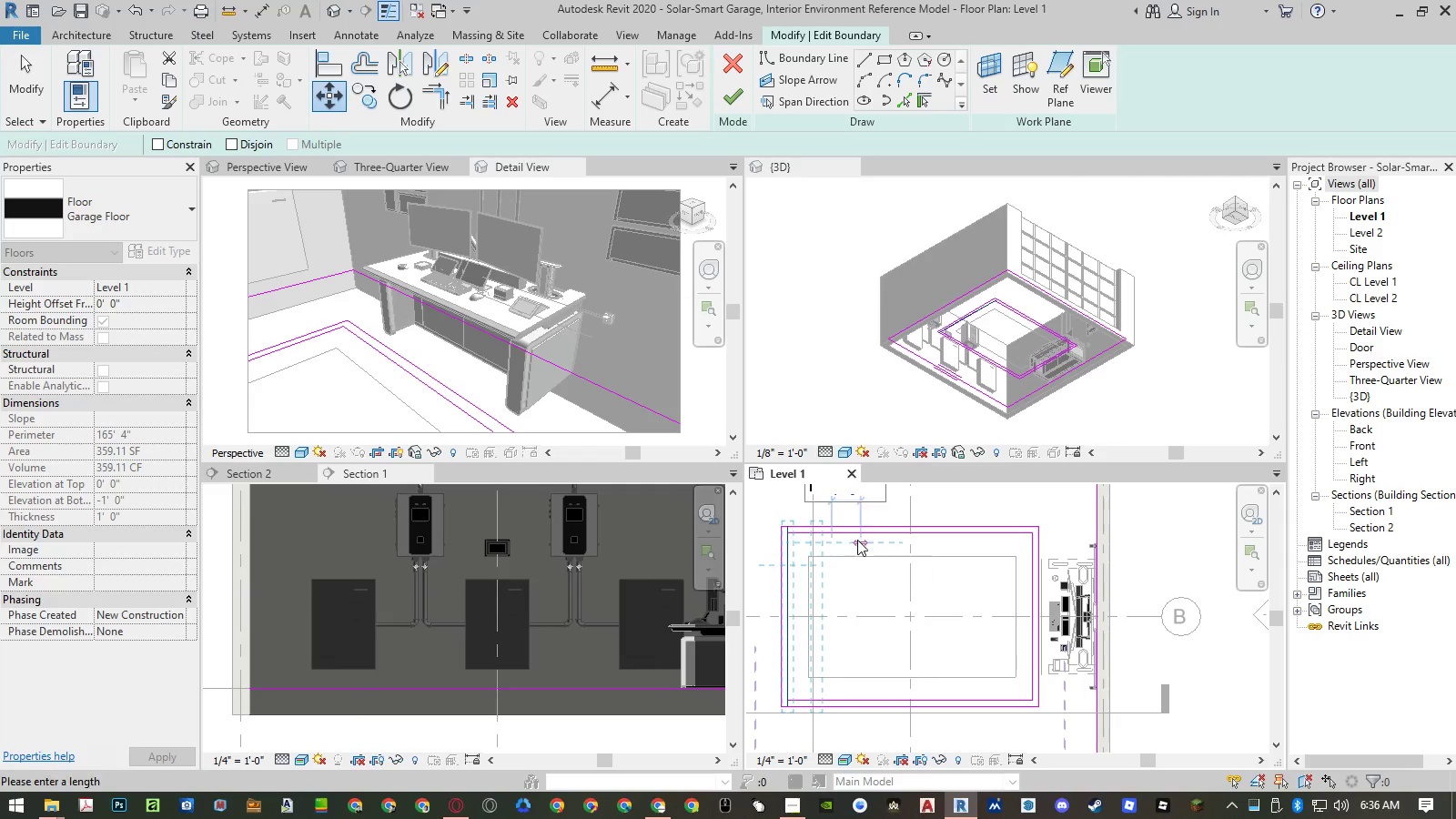 
key(NumpadEnter)
 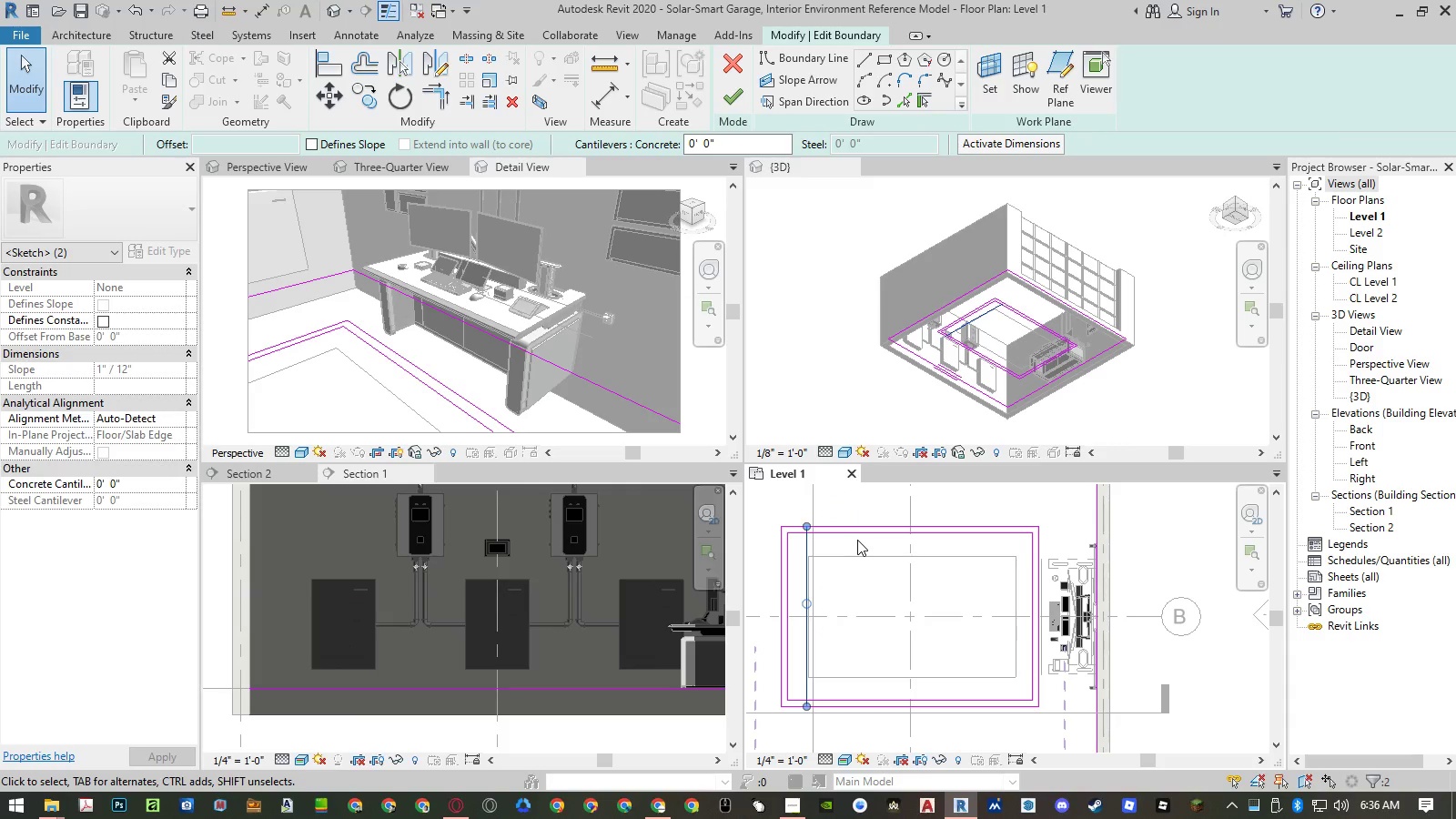 
wait(11.98)
 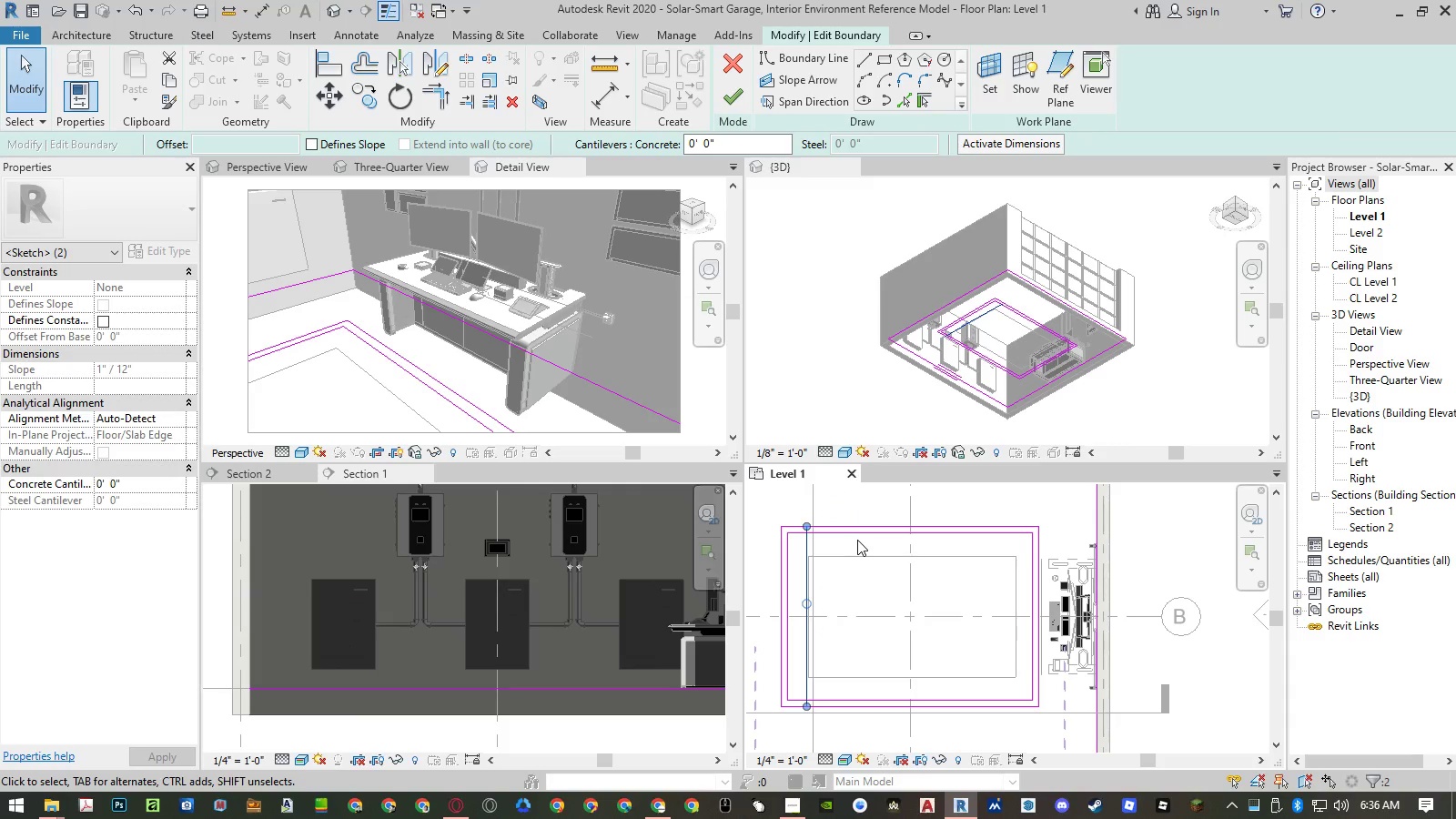 
type(mv1)
key(NumpadEnter)
 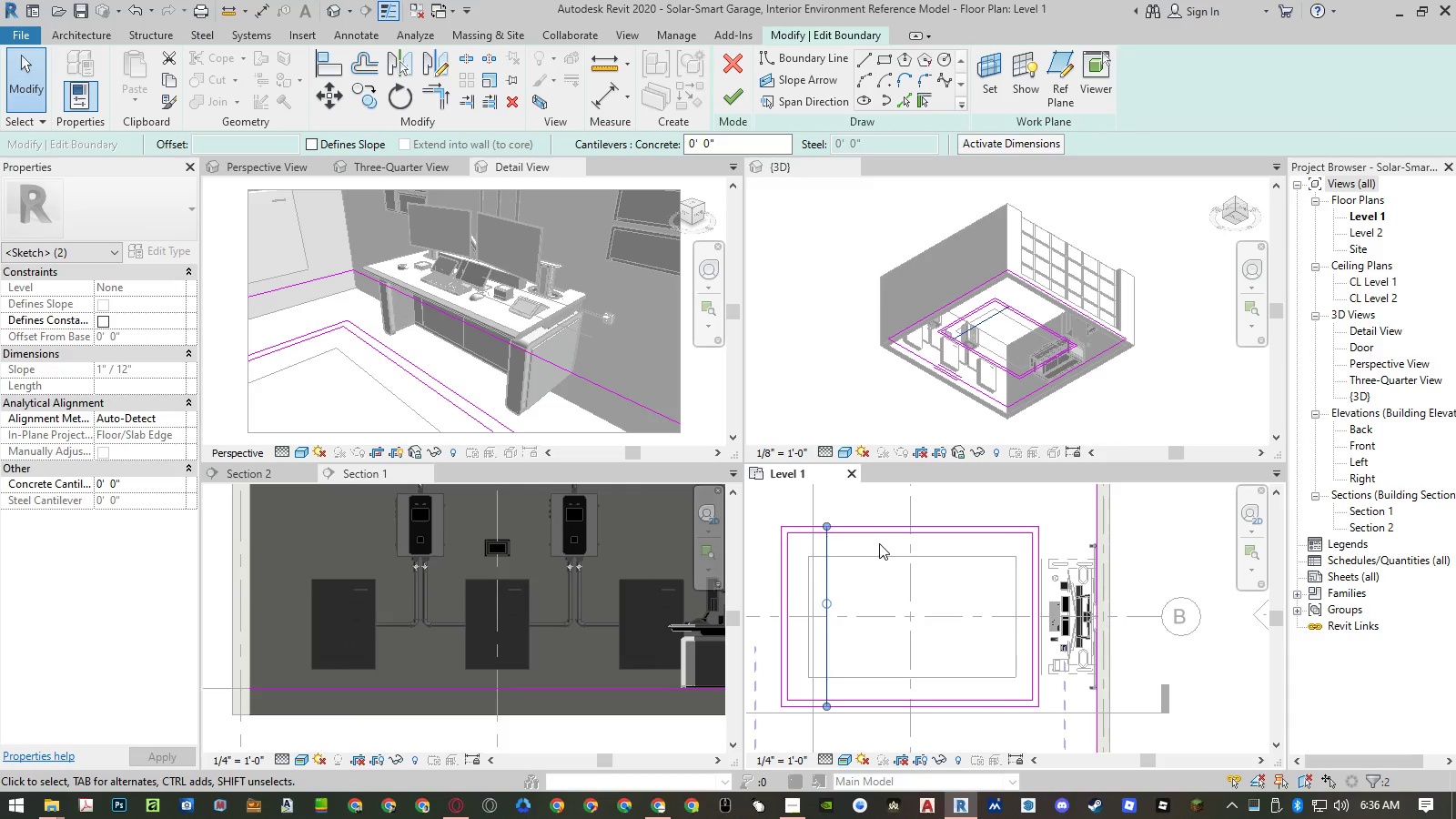 
type(mv)
 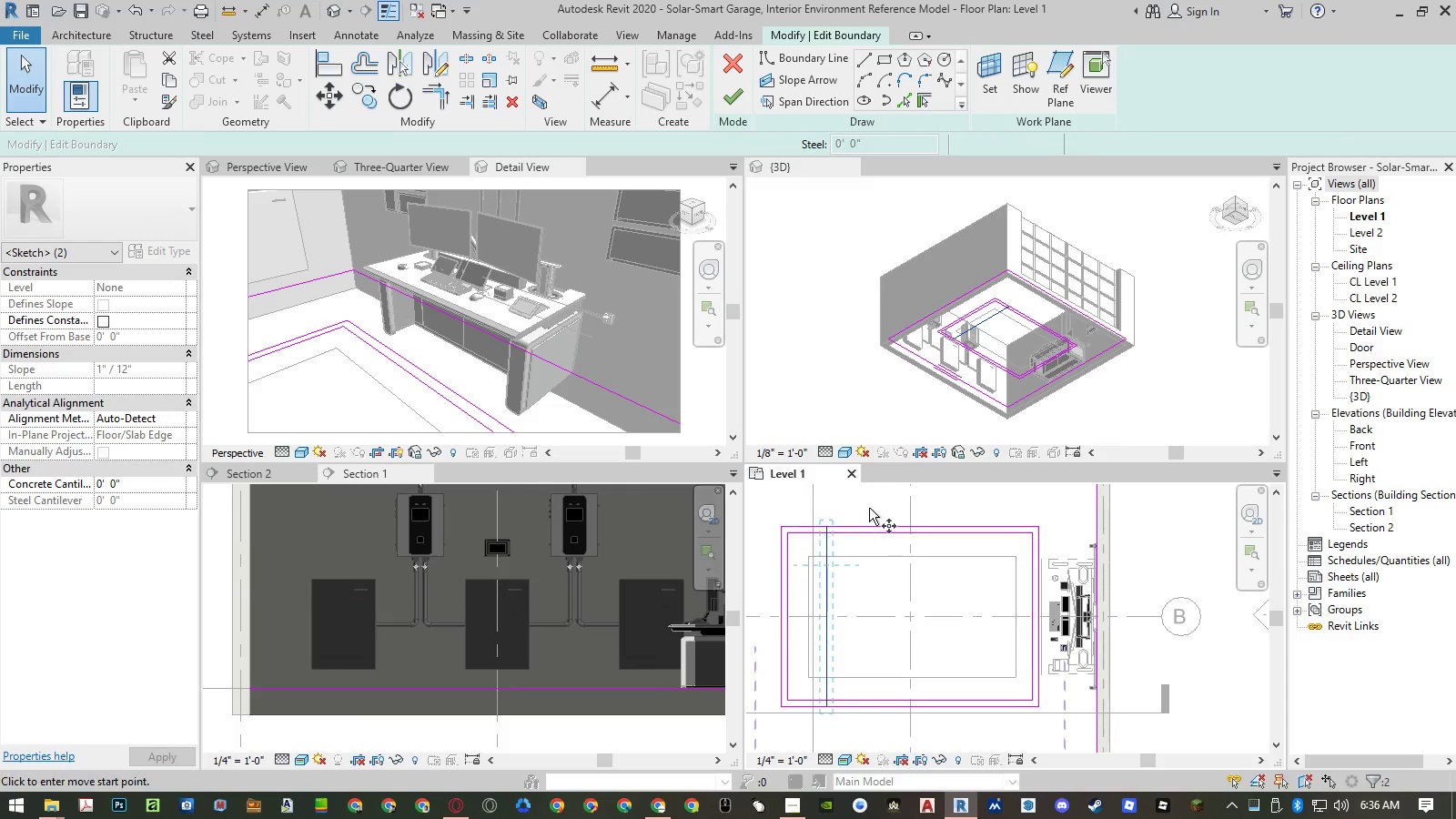 
left_click([869, 507])
 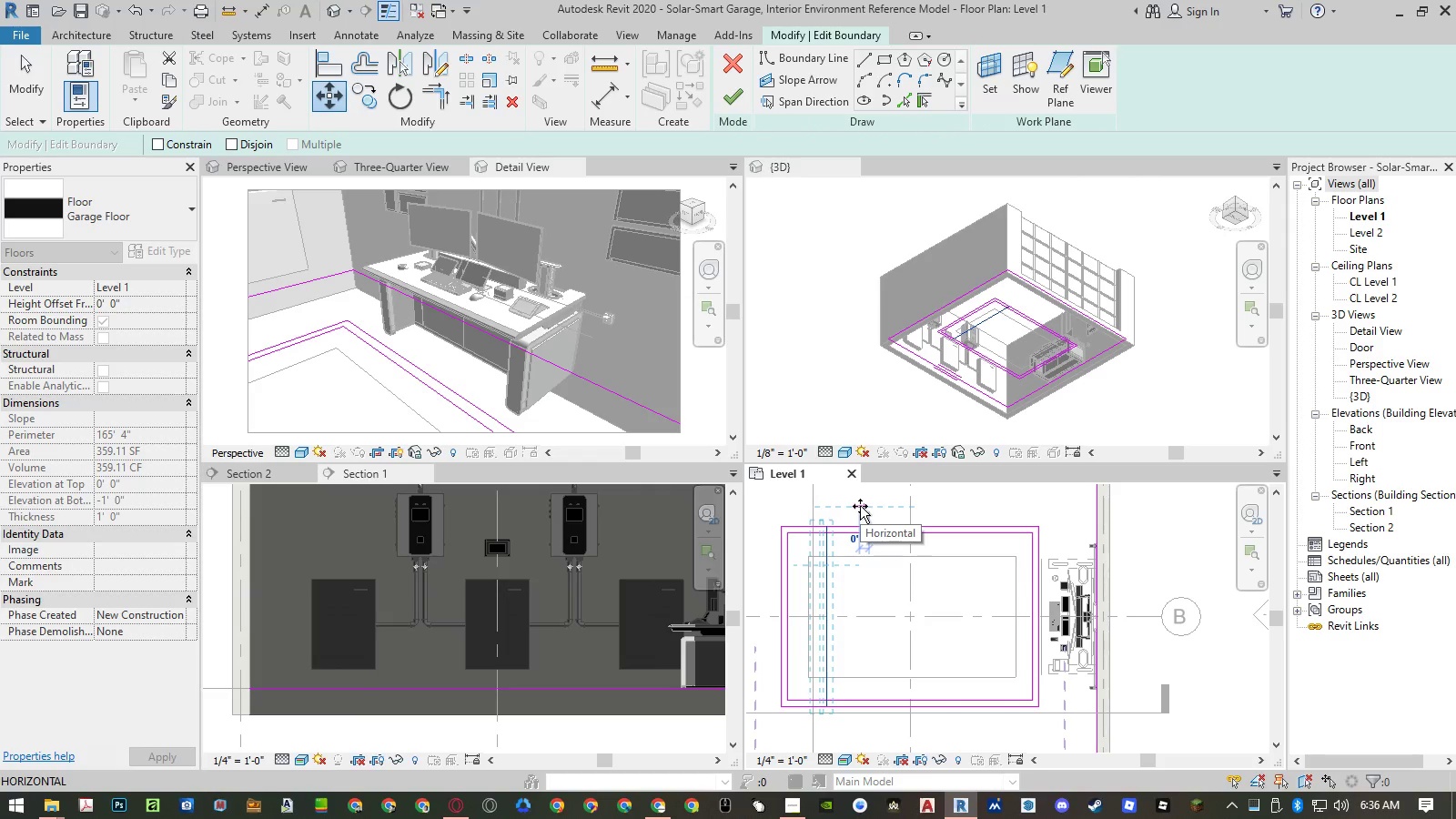 
key(NumpadDecimal)
 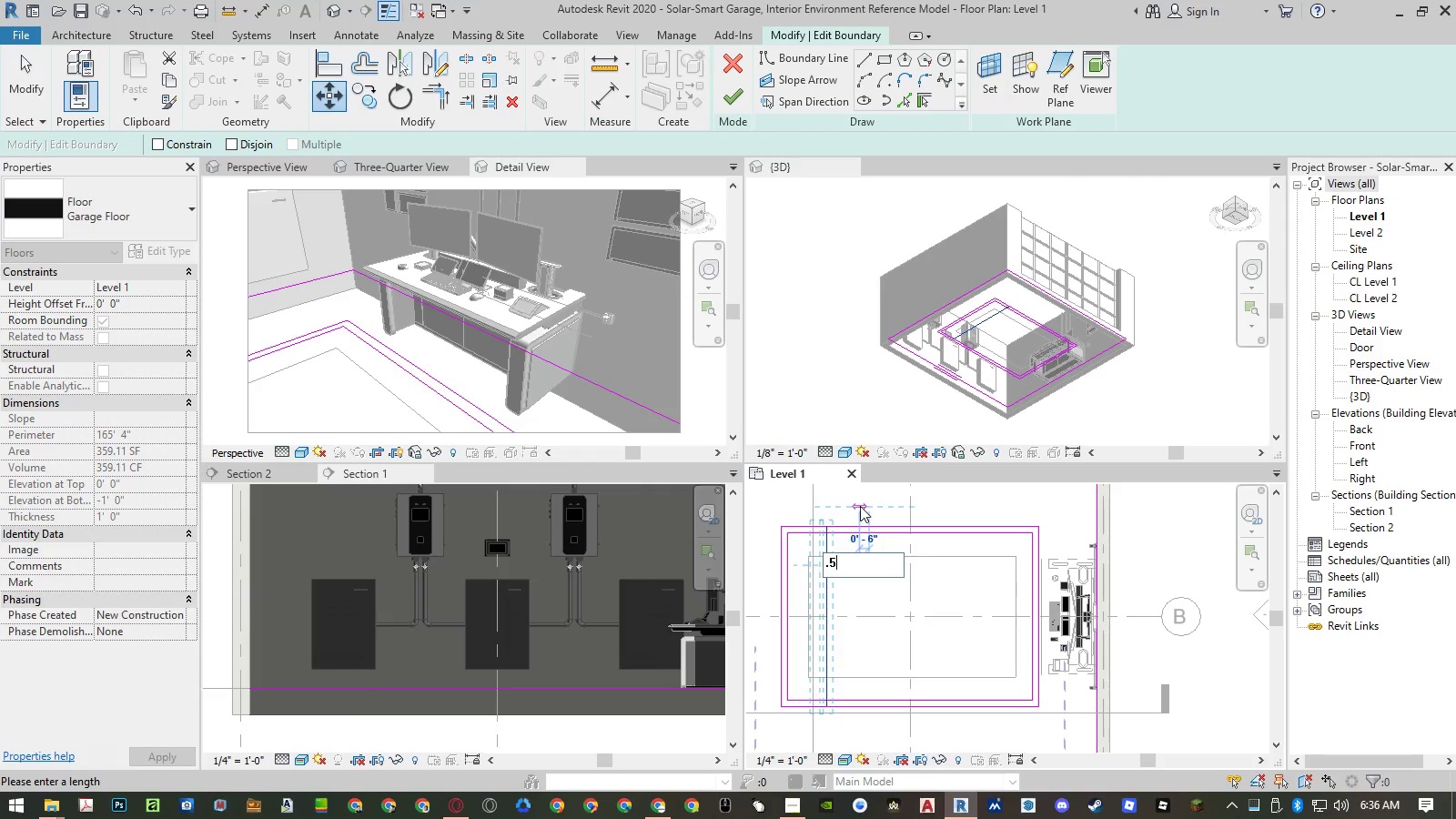 
key(Numpad5)
 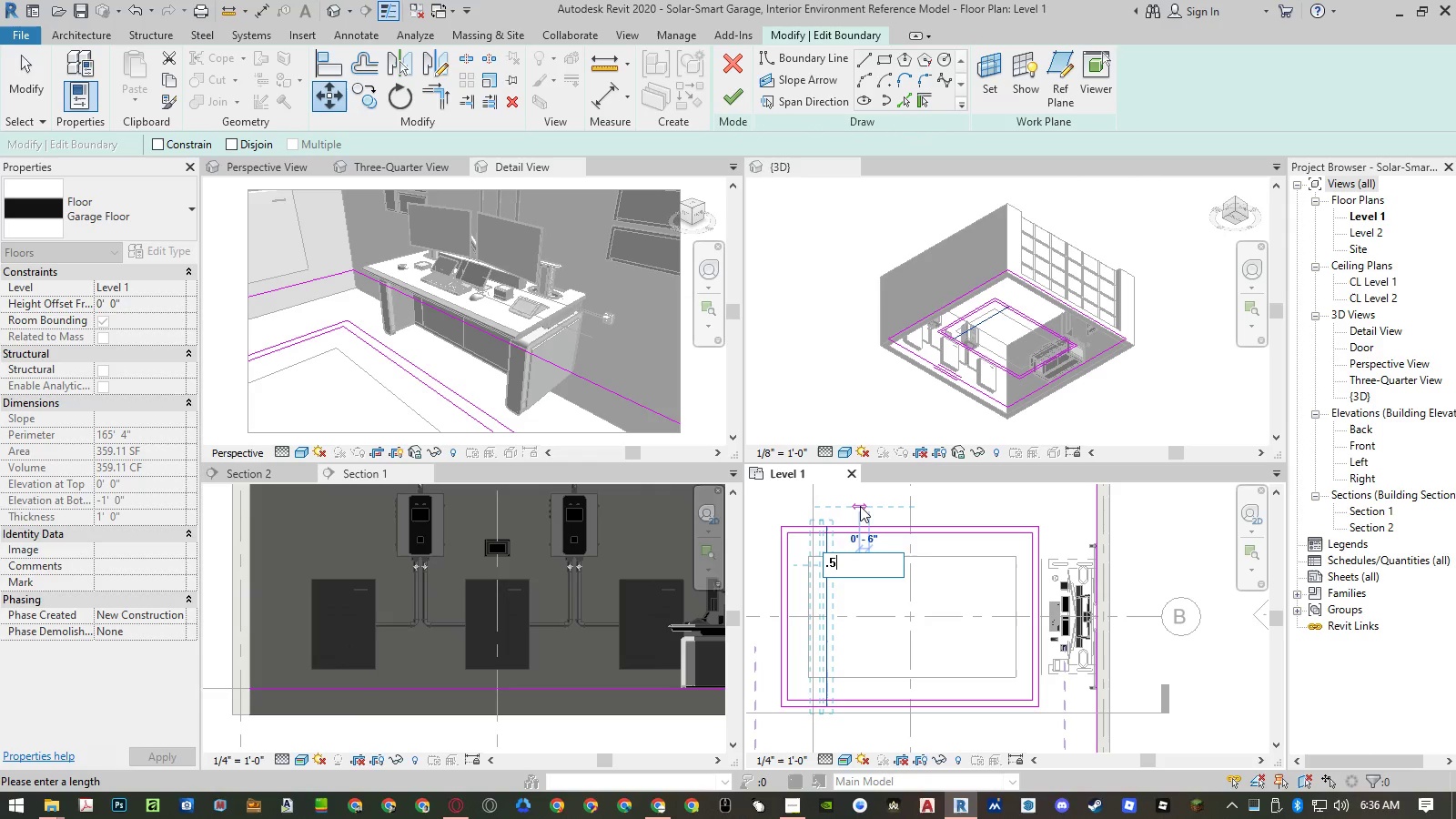 
key(NumpadEnter)
 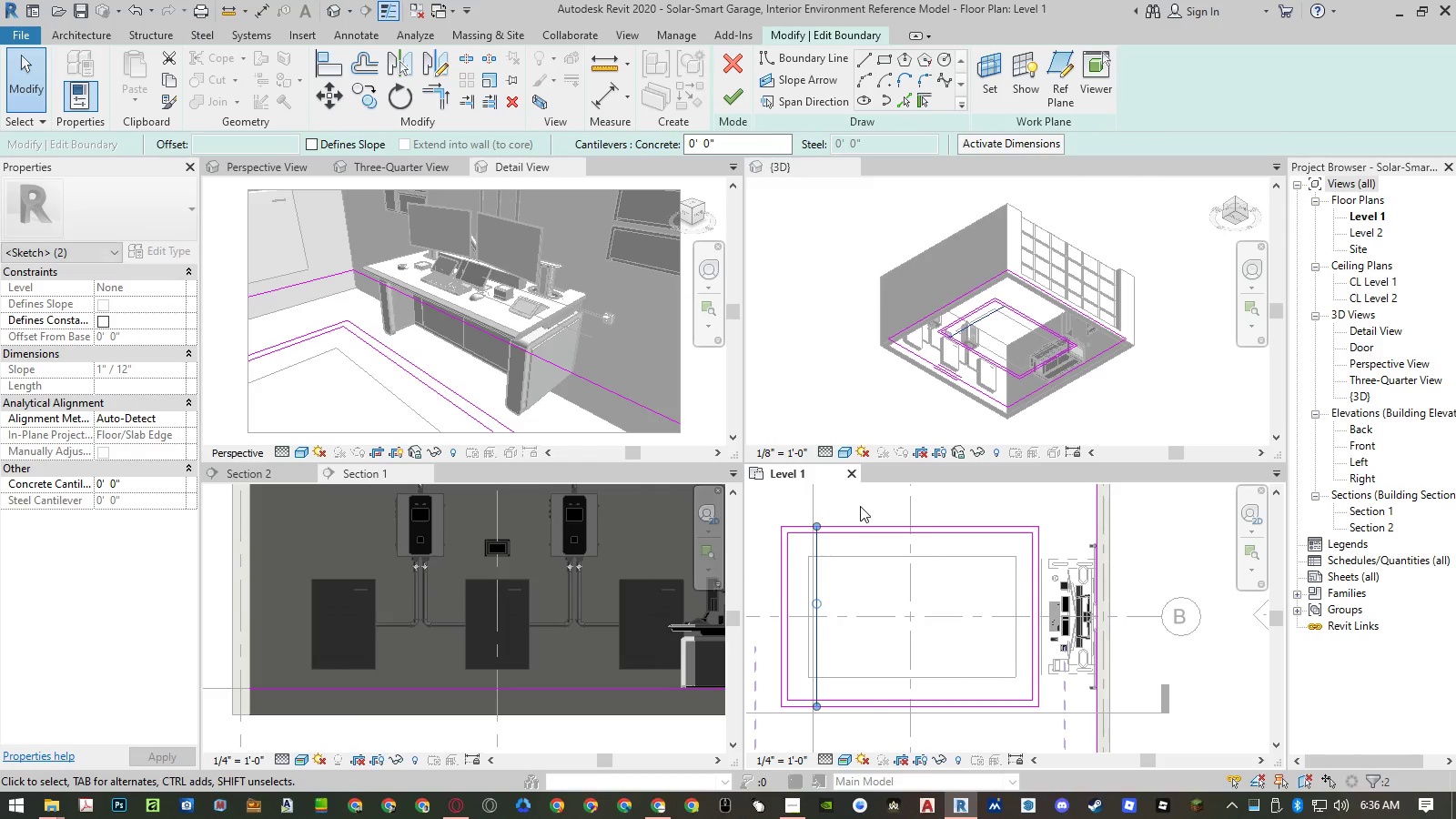 
hold_key(key=Escape, duration=18.94)
 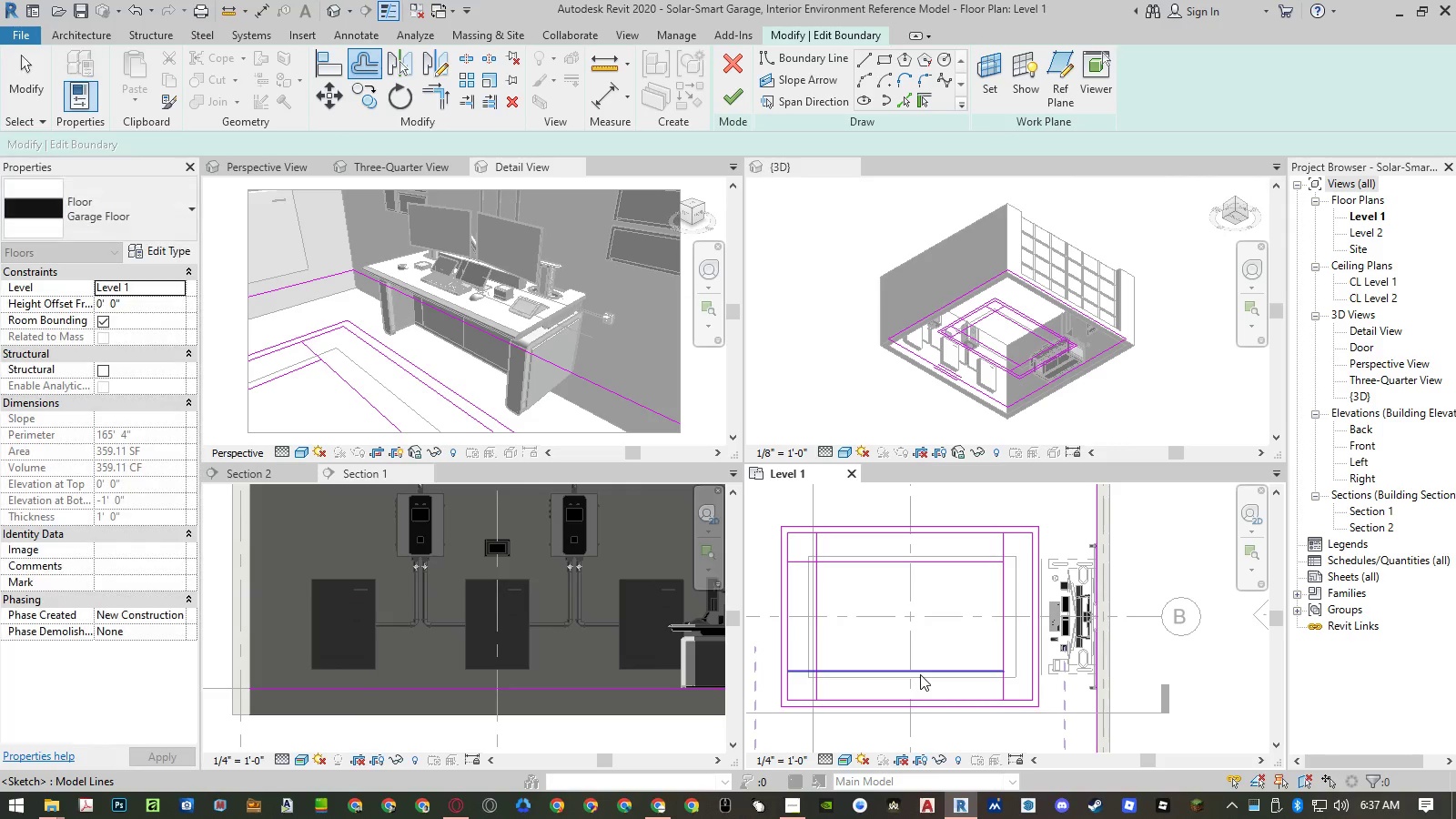 
left_click([815, 684])
 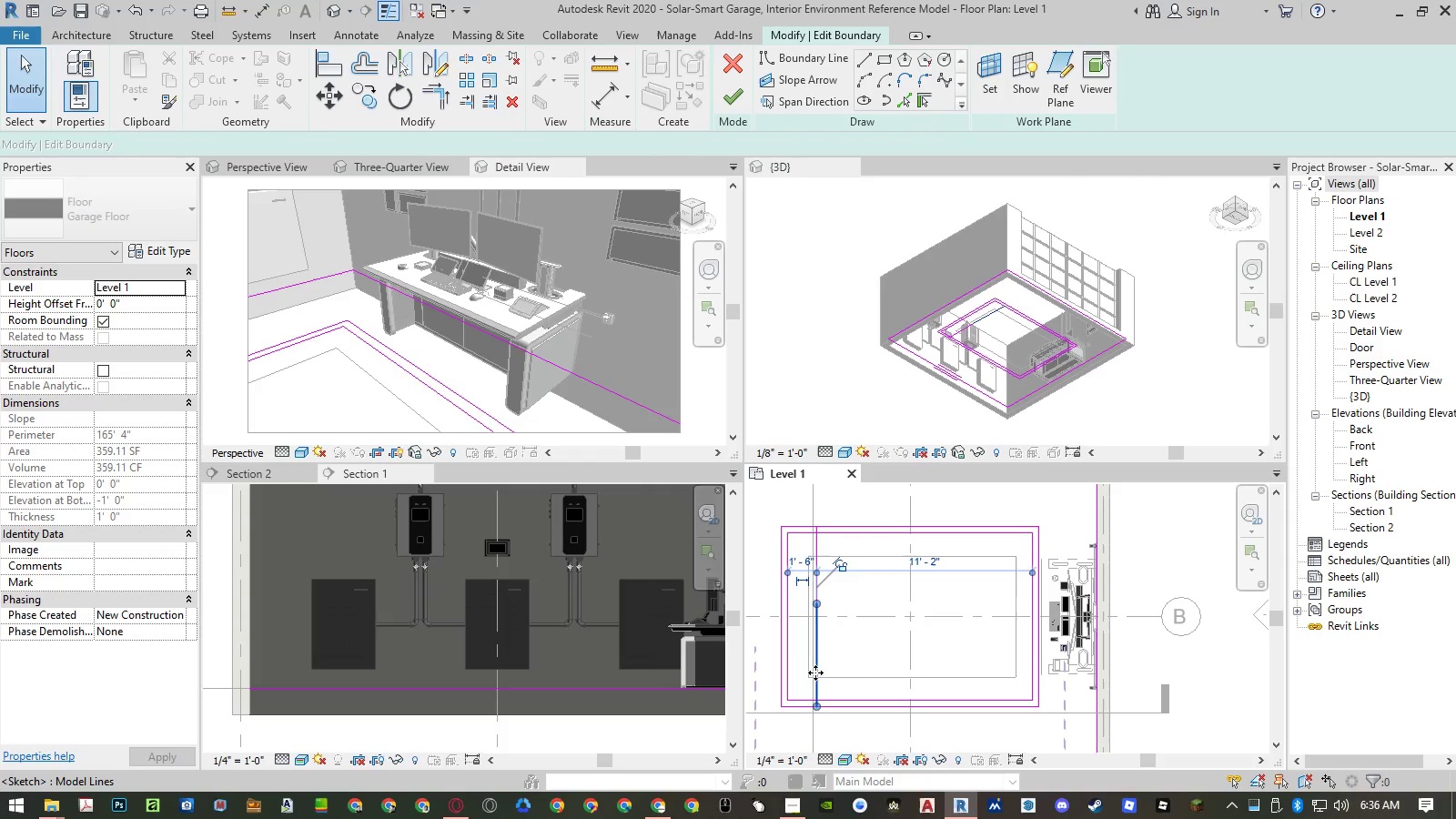 
key(Delete)
 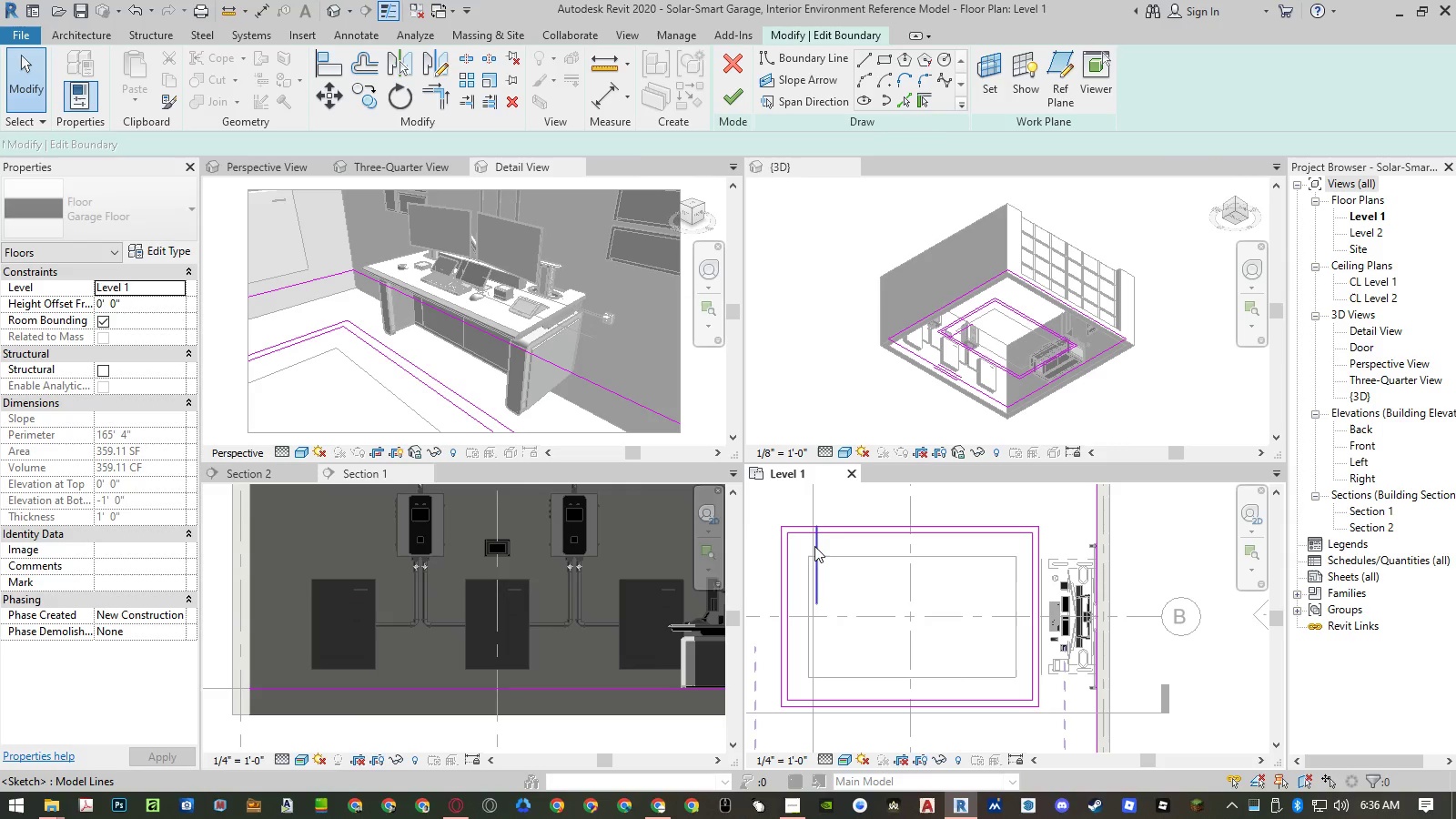 
left_click([815, 546])
 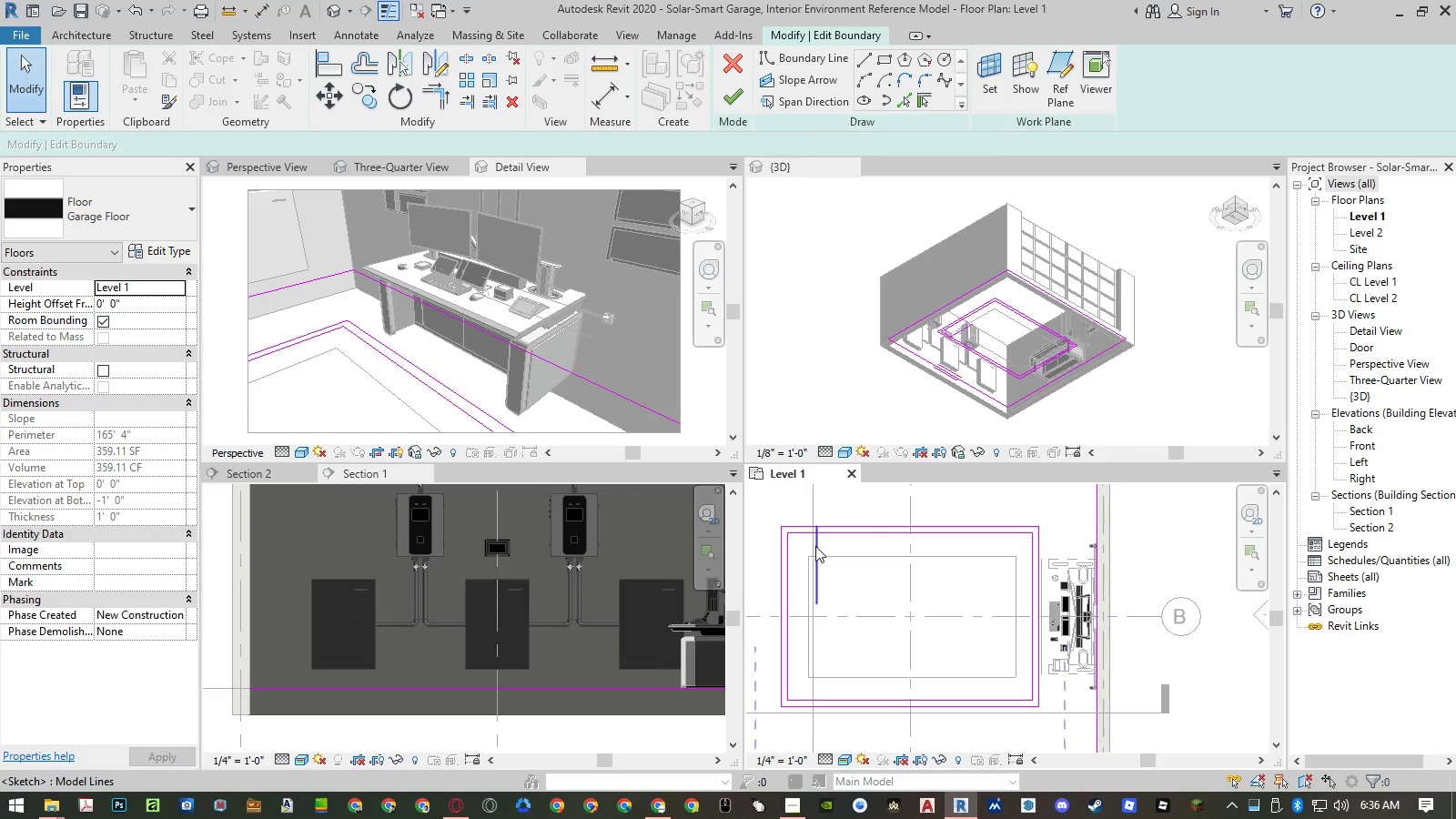 
type([Delete]of)
 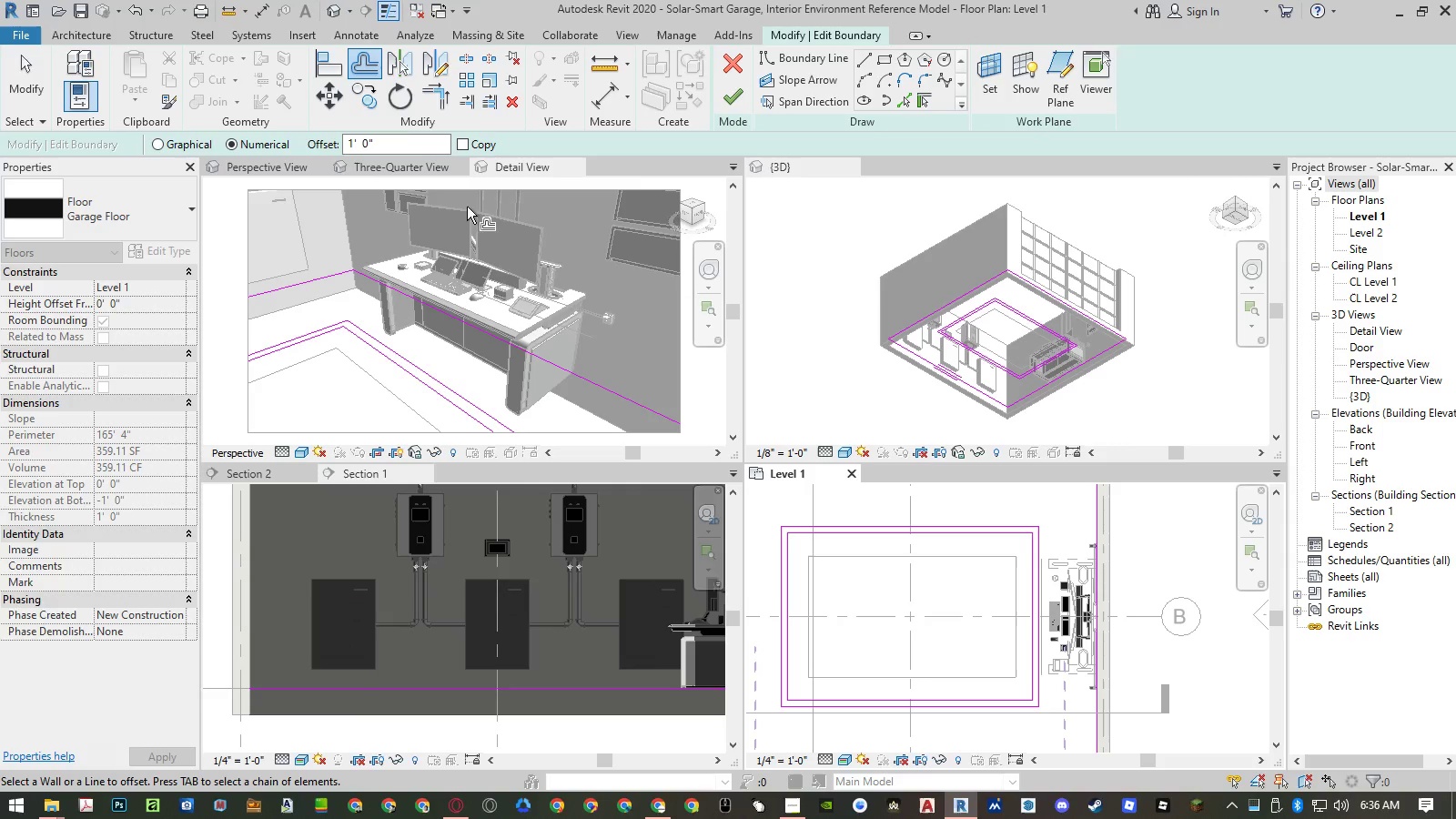 
left_click_drag(start_coordinate=[405, 144], to_coordinate=[311, 147])
 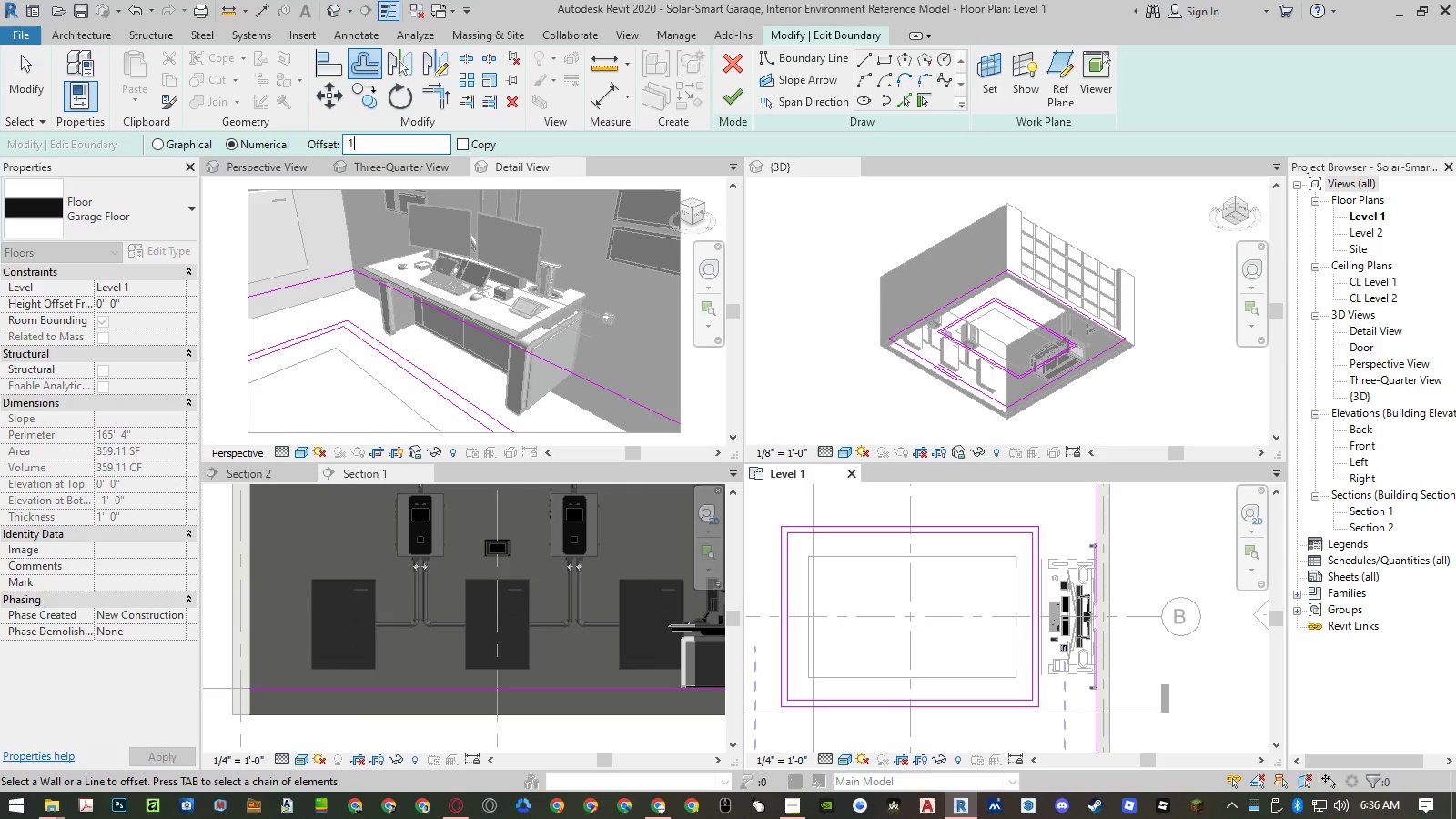 
key(Numpad1)
 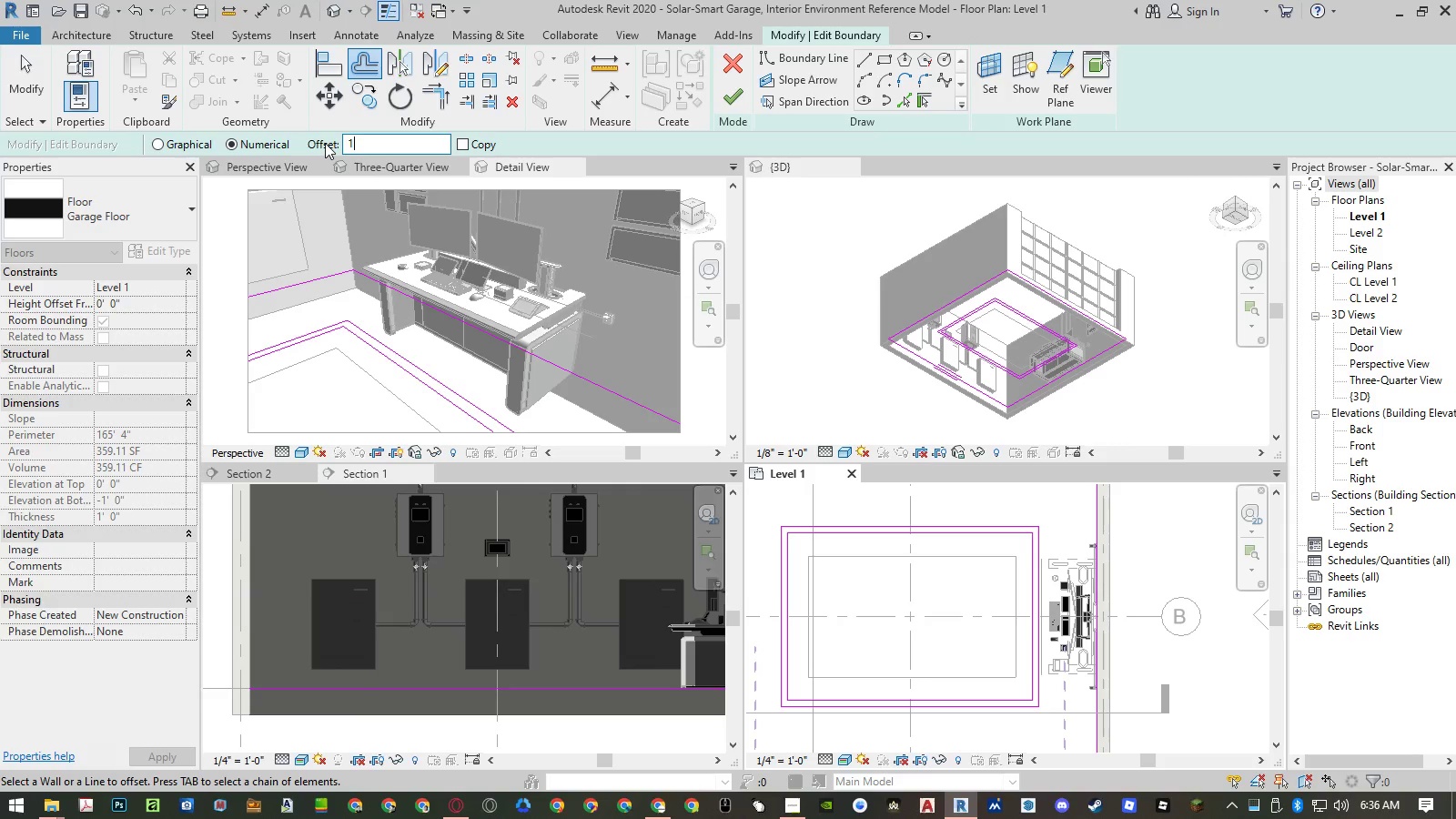 
key(NumpadDecimal)
 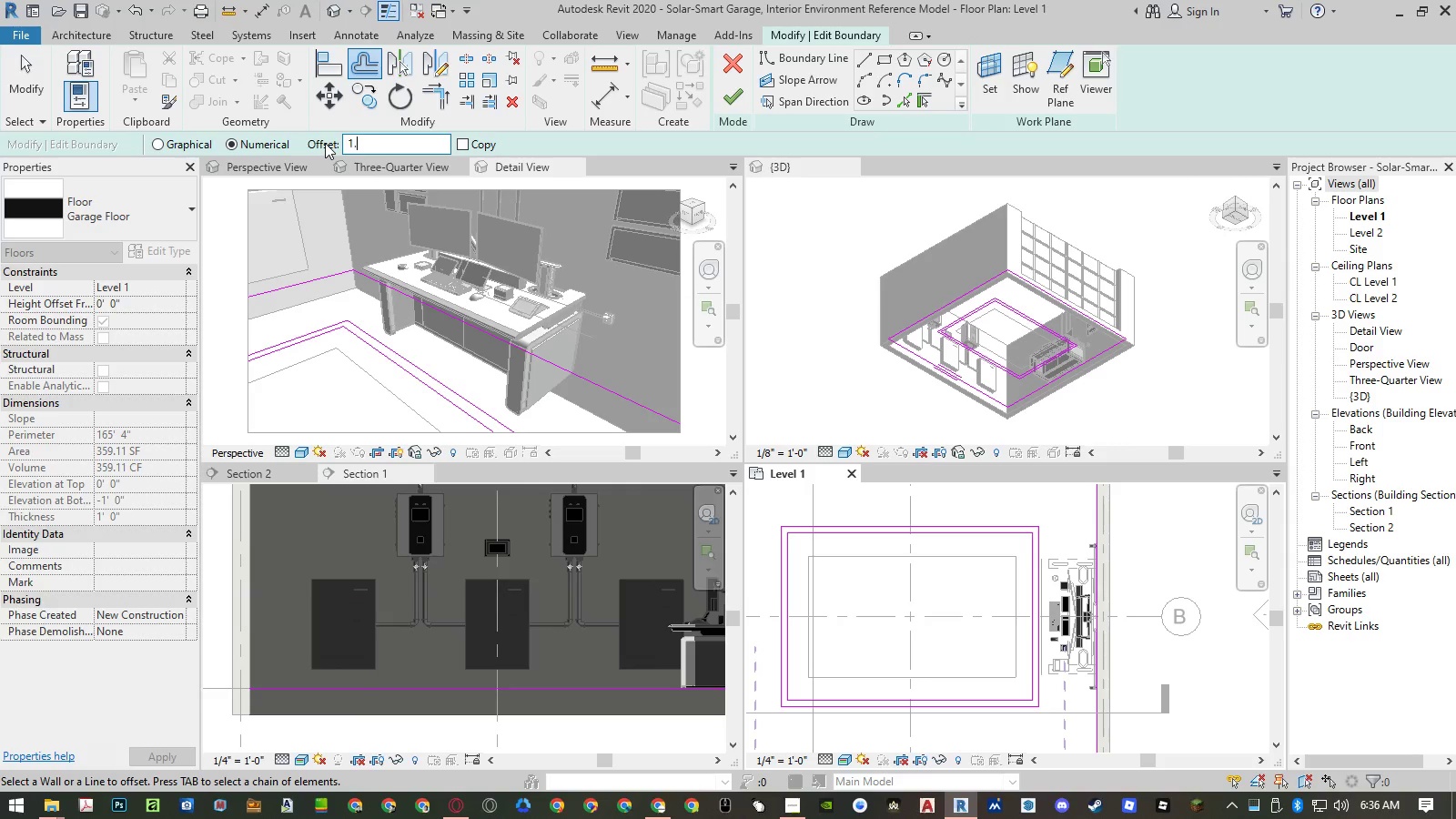 
key(Numpad5)
 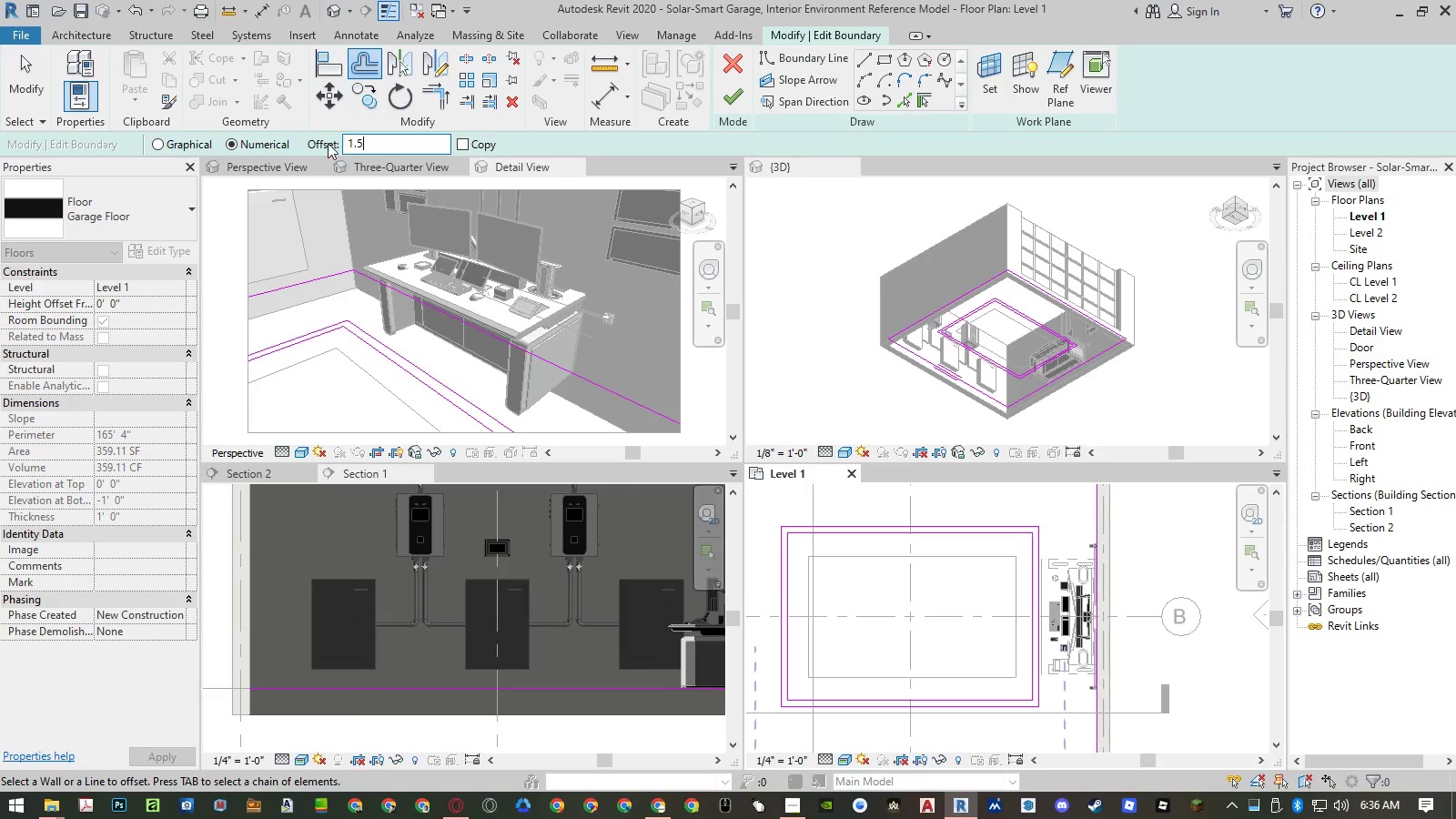 
key(NumpadEnter)
 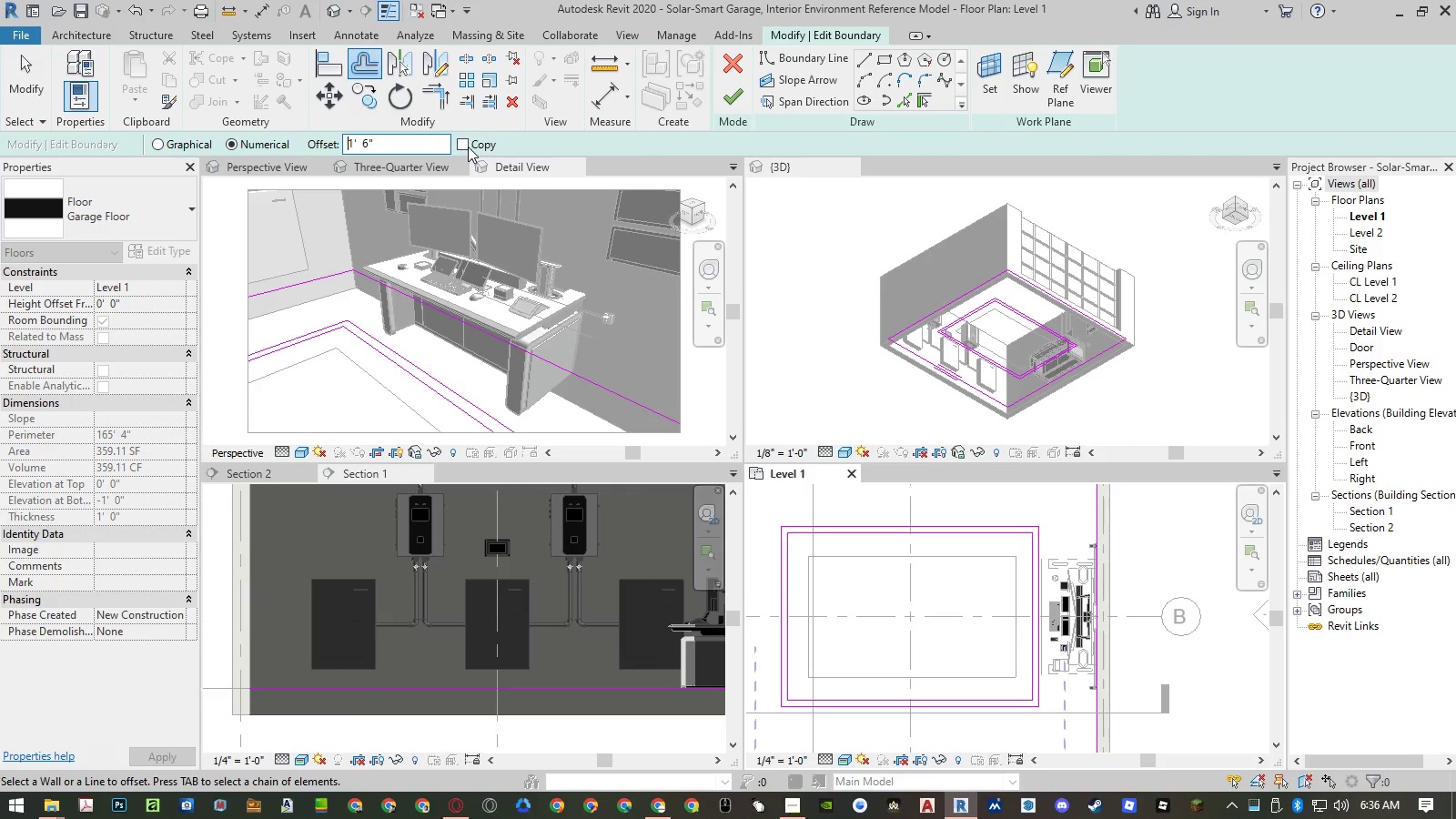 
left_click([468, 147])
 